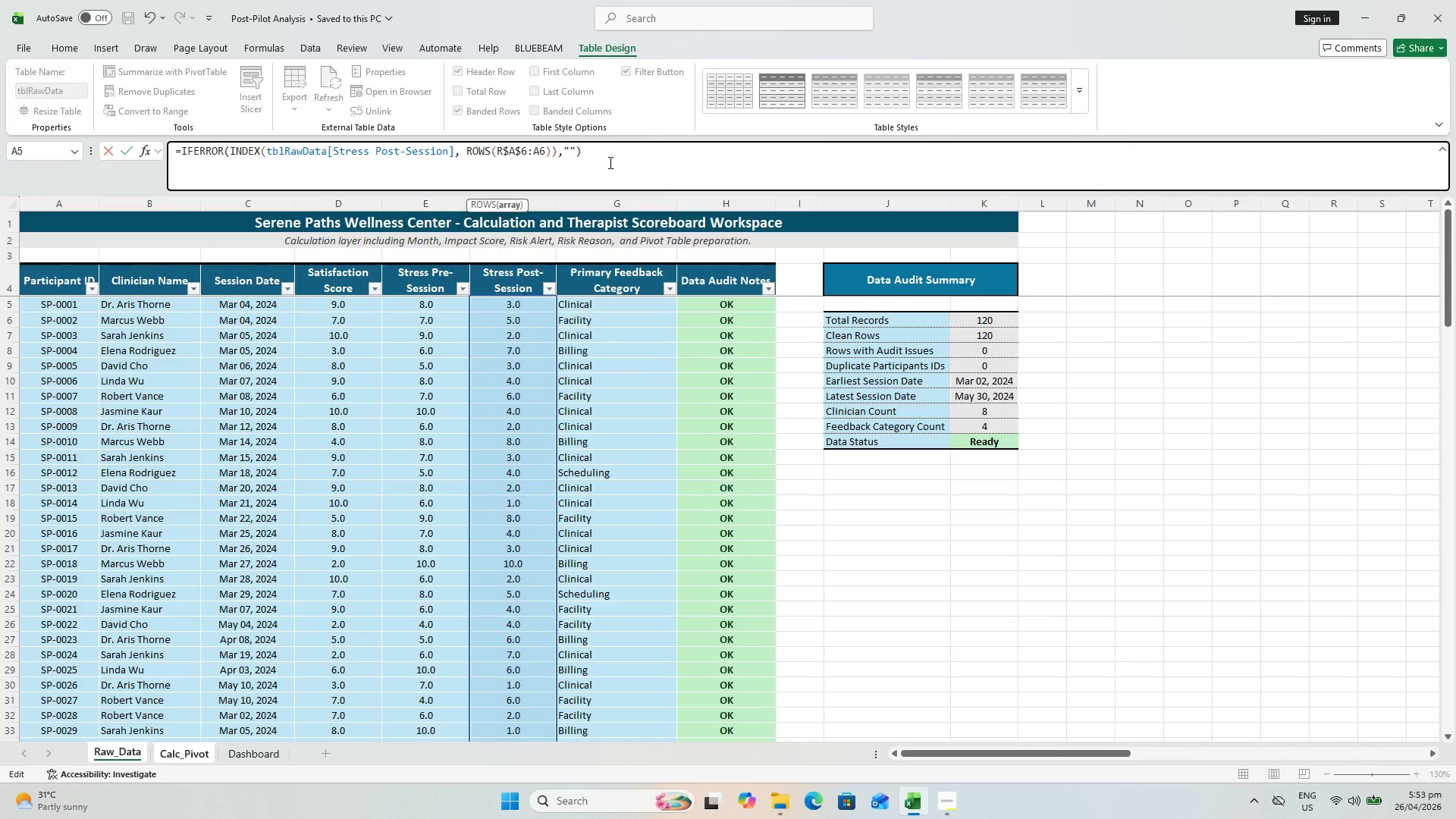 
key(Backspace)
 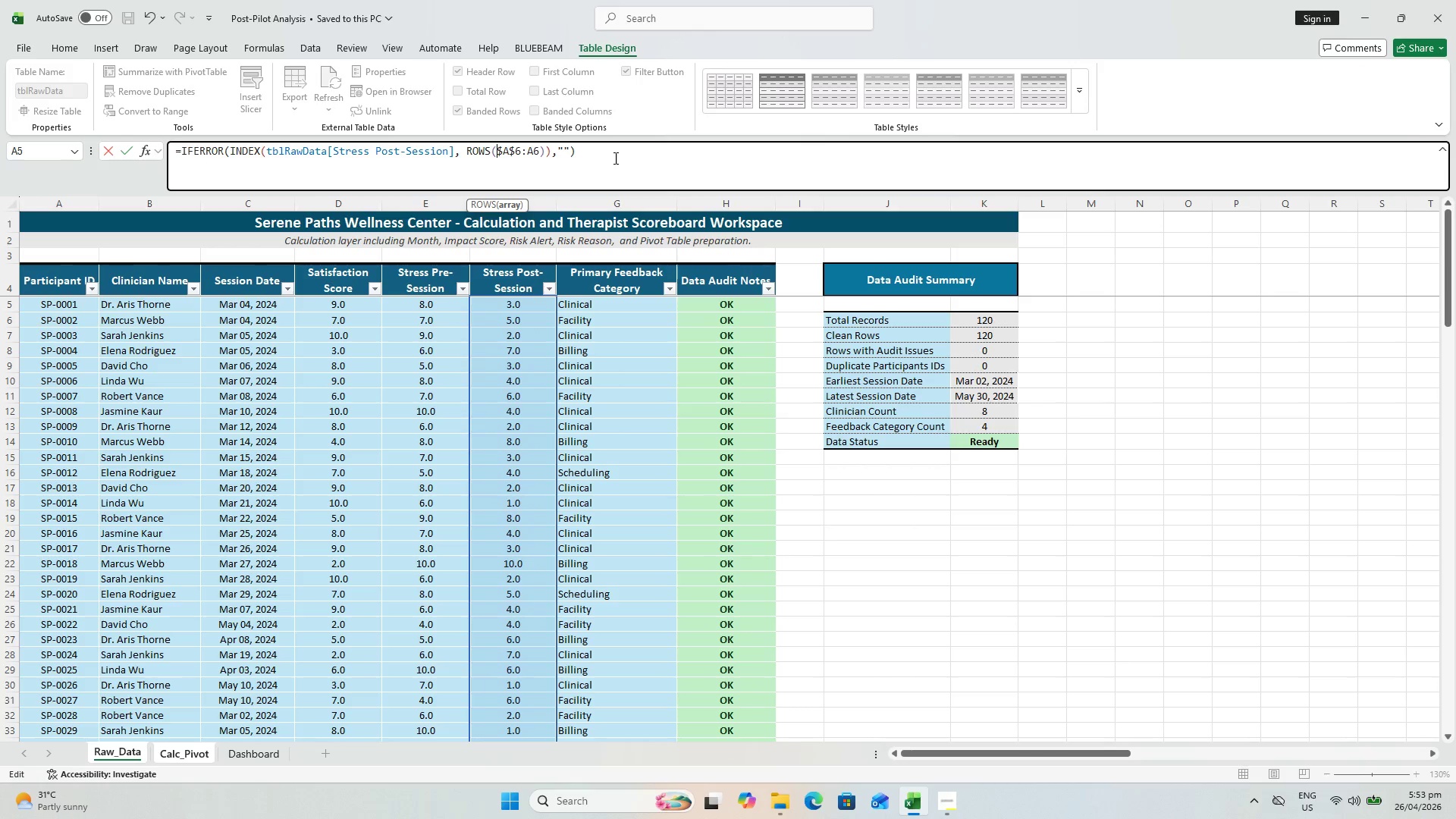 
left_click_drag(start_coordinate=[616, 158], to_coordinate=[469, 143])
 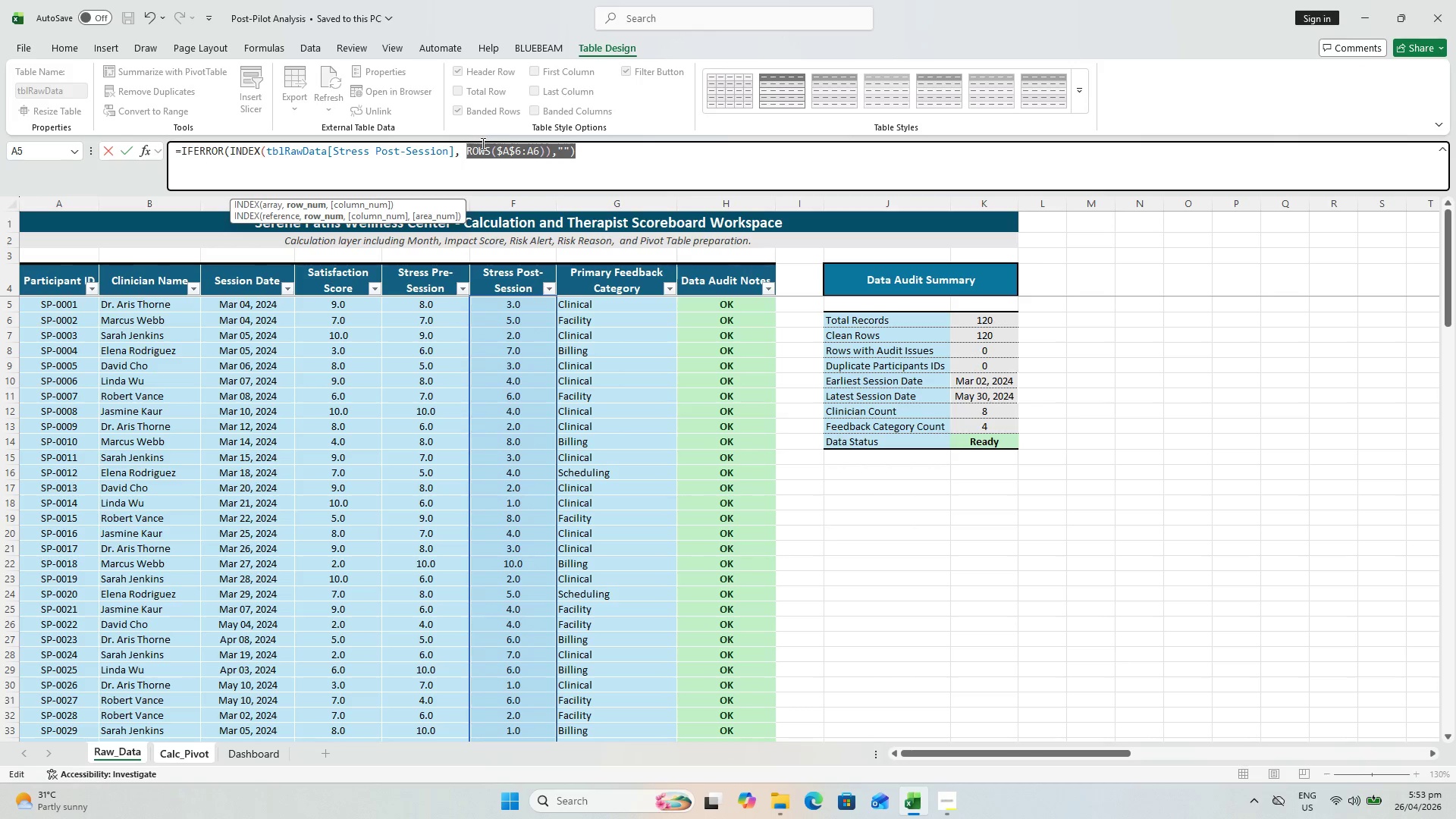 
key(Control+C)
 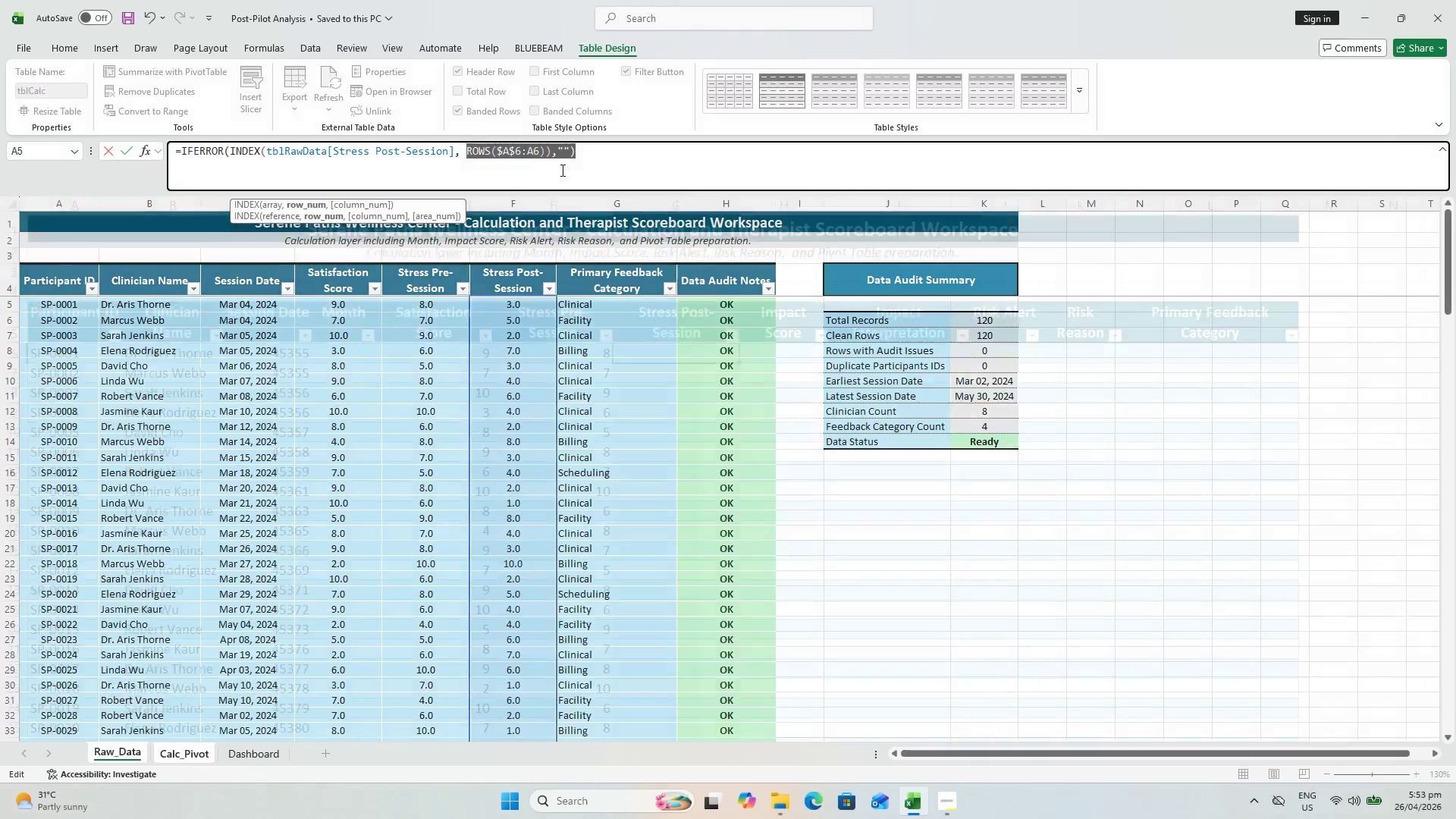 
key(Enter)
 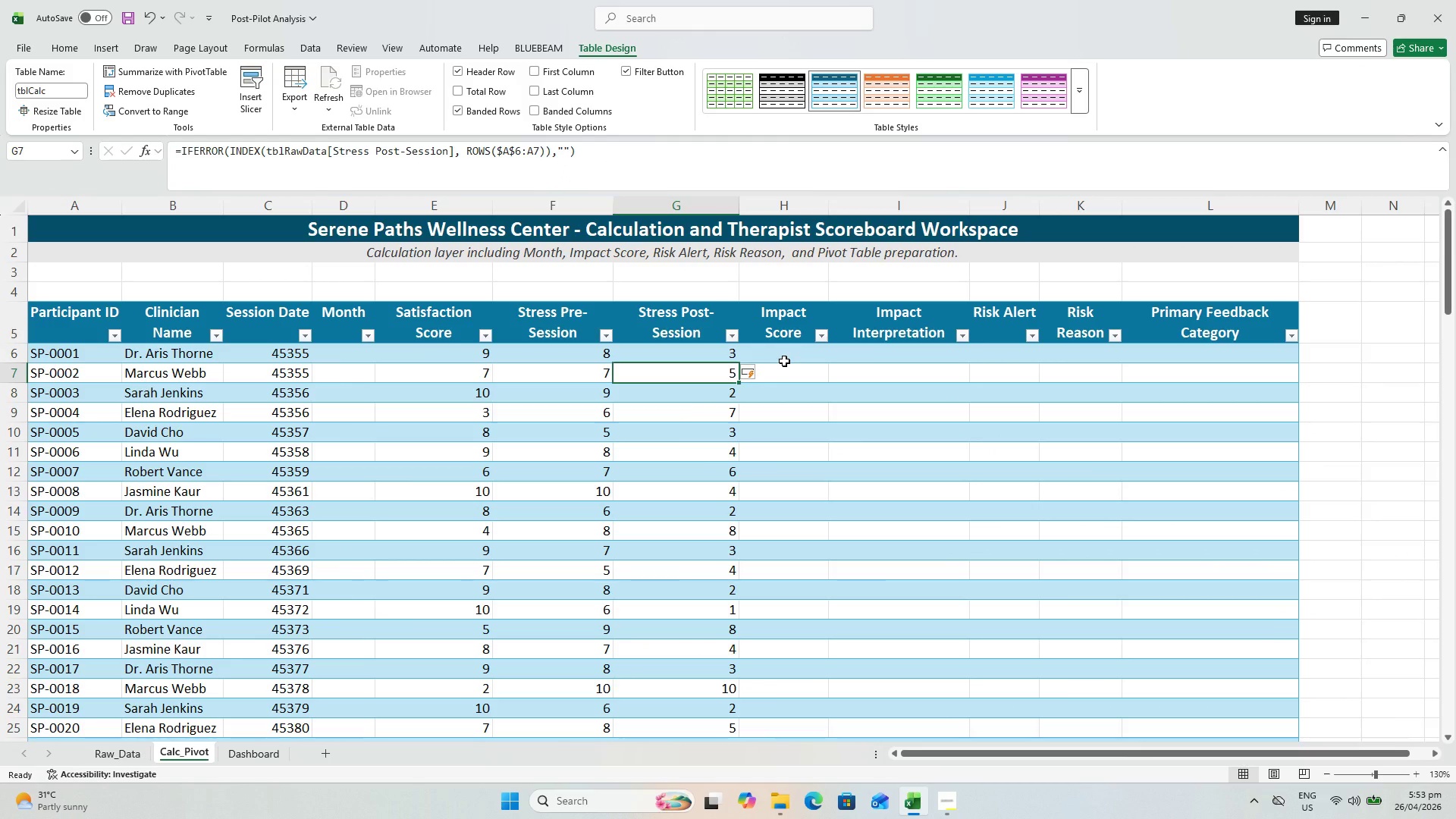 
key(Control+S)
 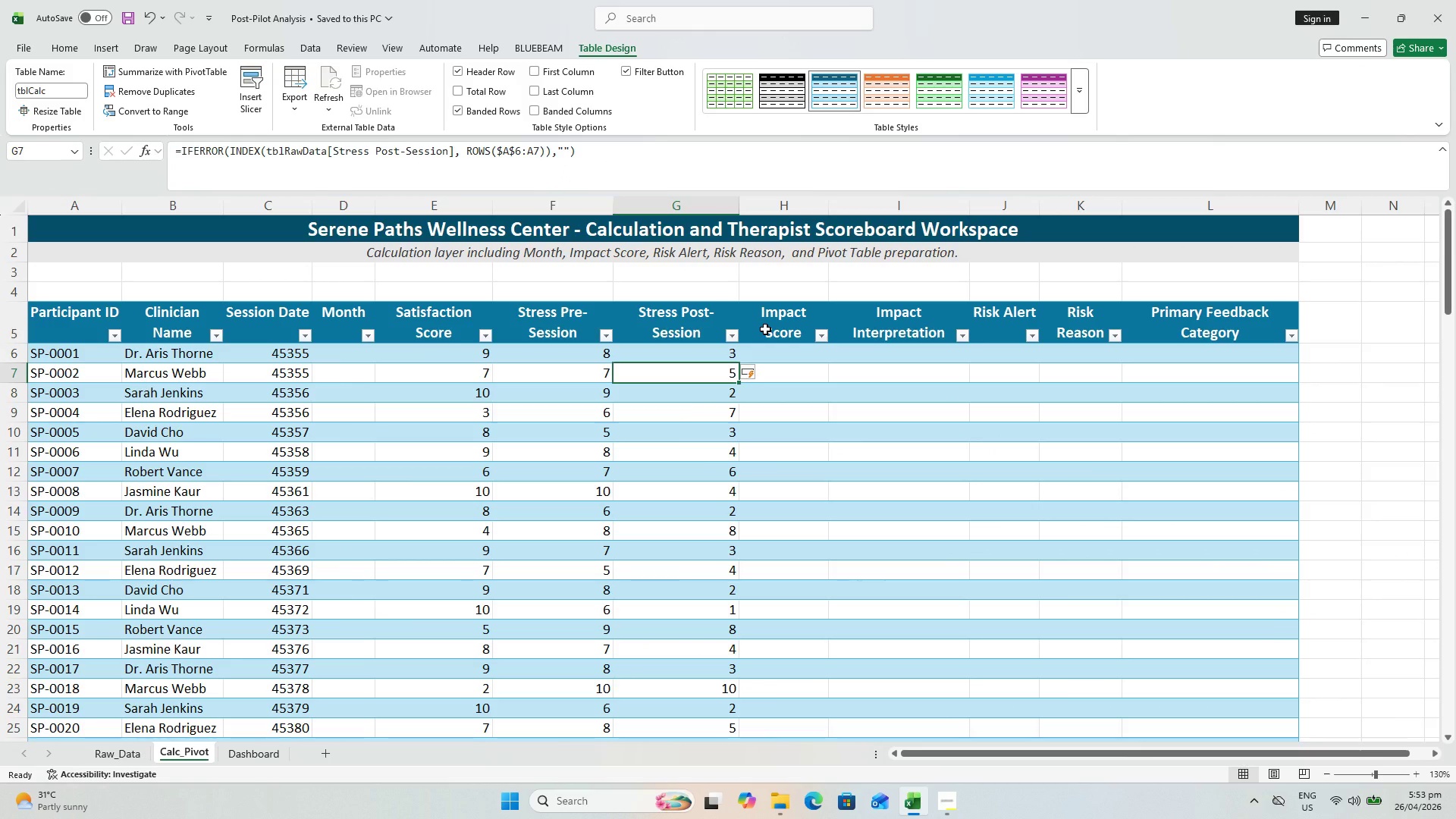 
key(Control+ControlLeft)
 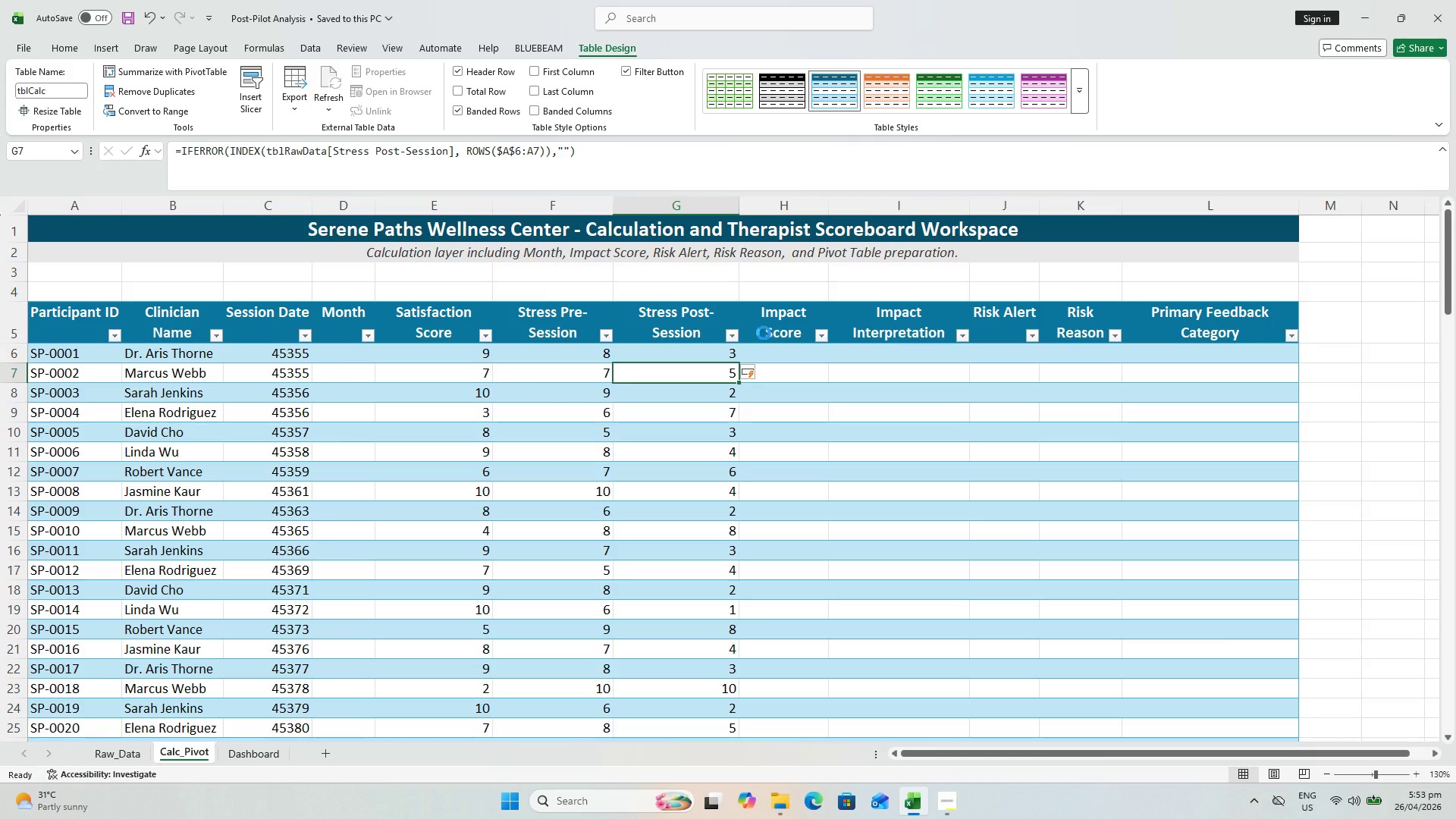 
key(Control+S)
 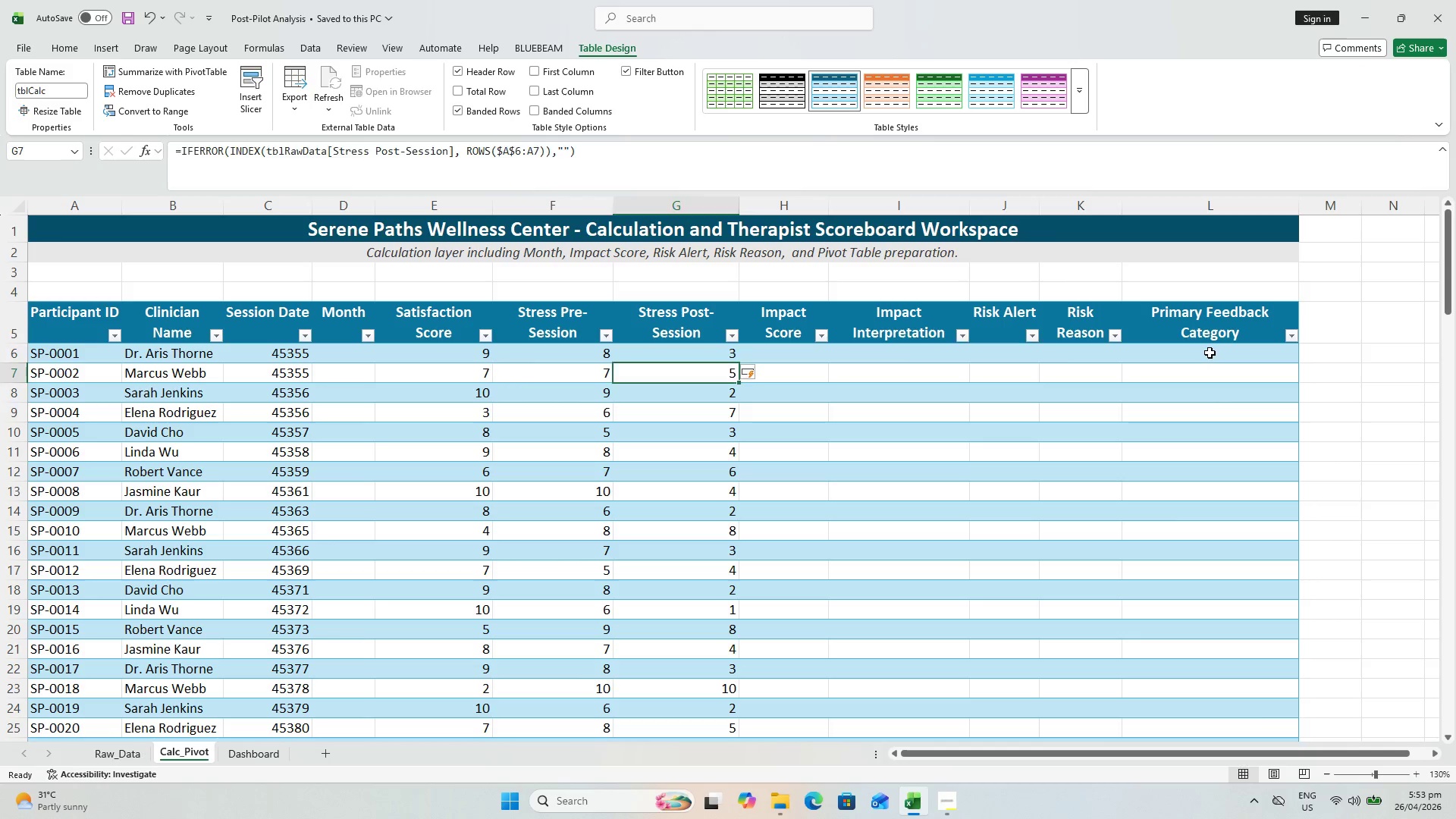 
hold_key(key=ControlLeft, duration=0.58)
 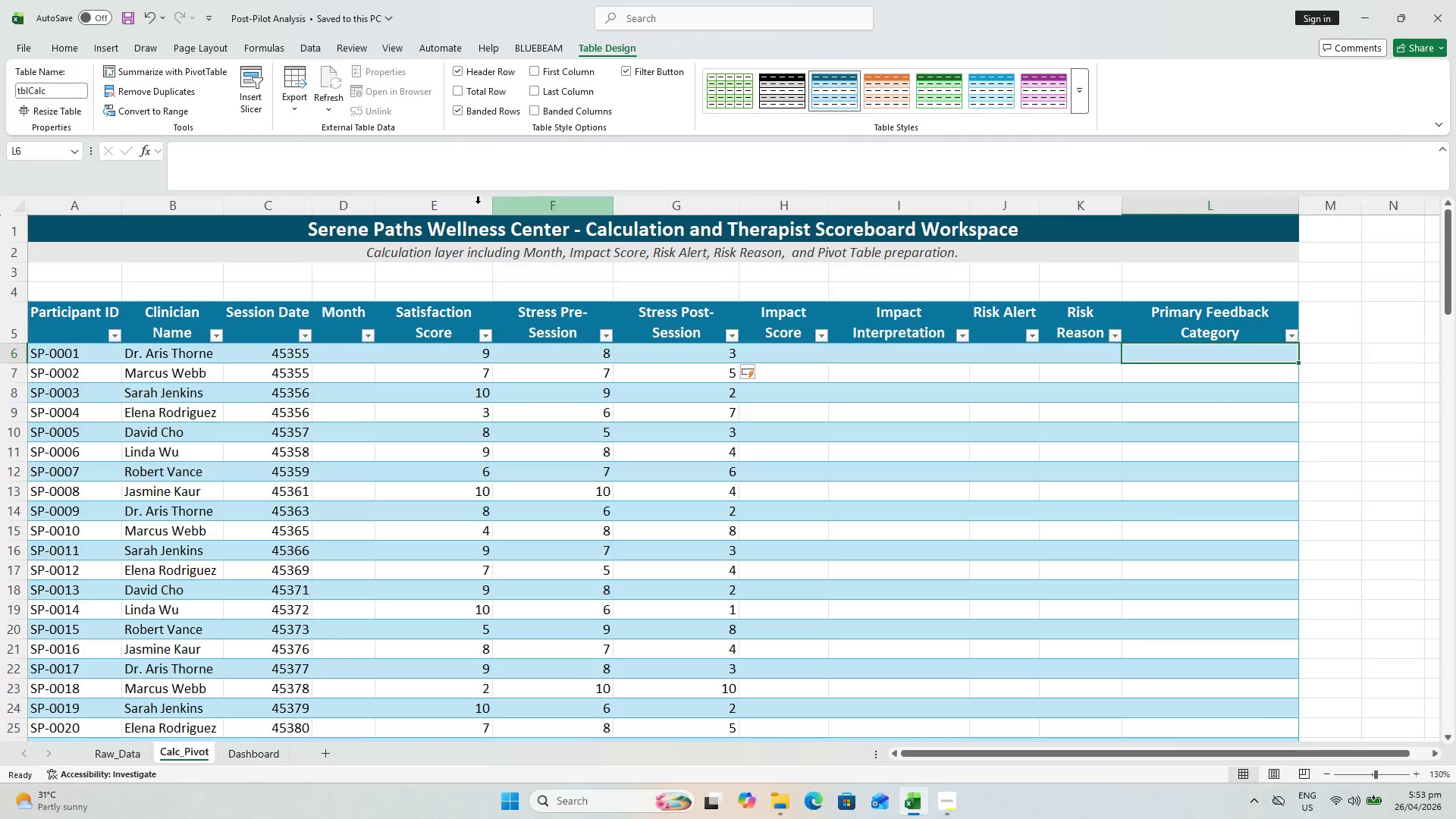 
left_click([345, 173])
 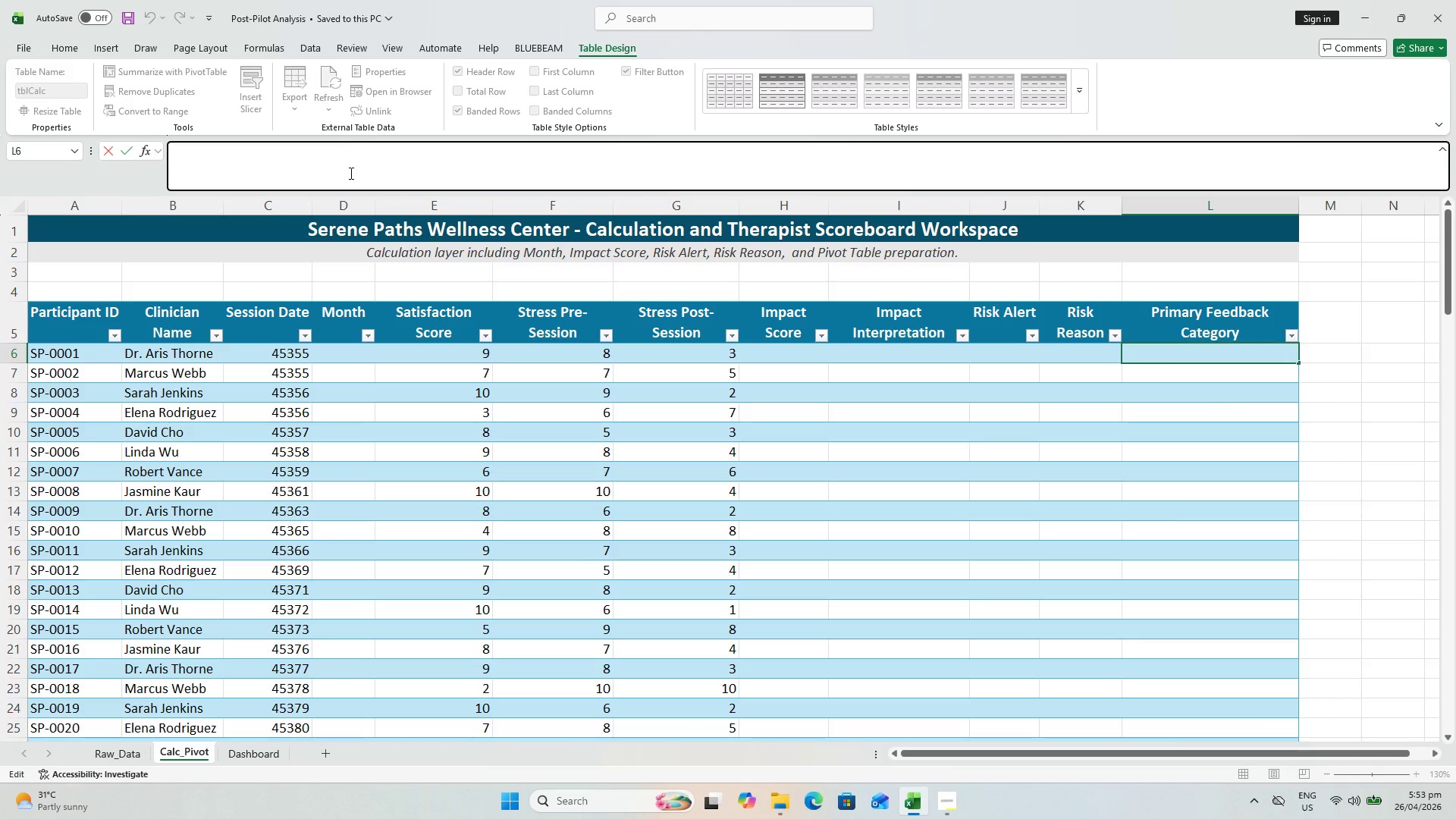 
type(=IFERROR)
 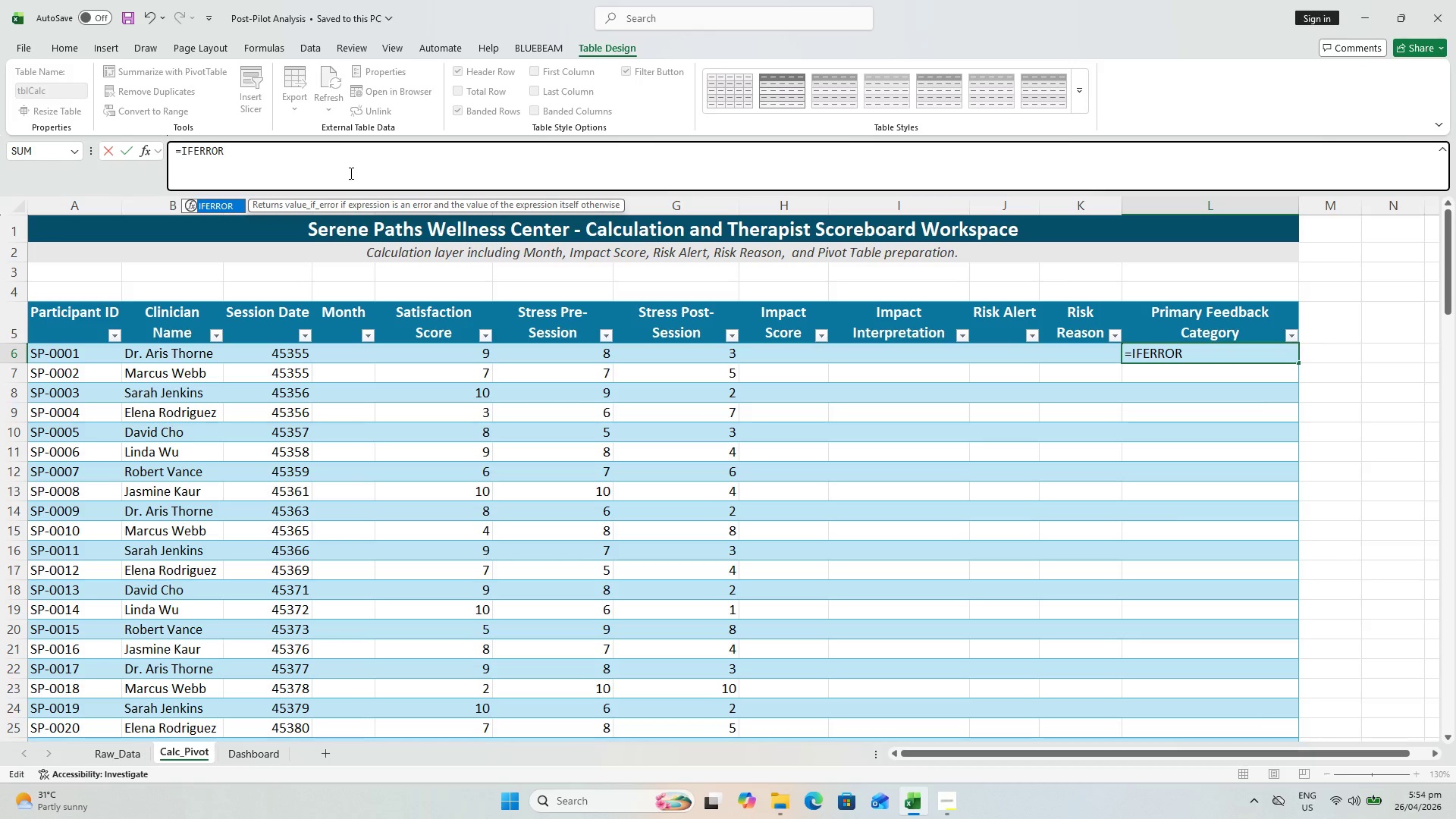 
wait(23.62)
 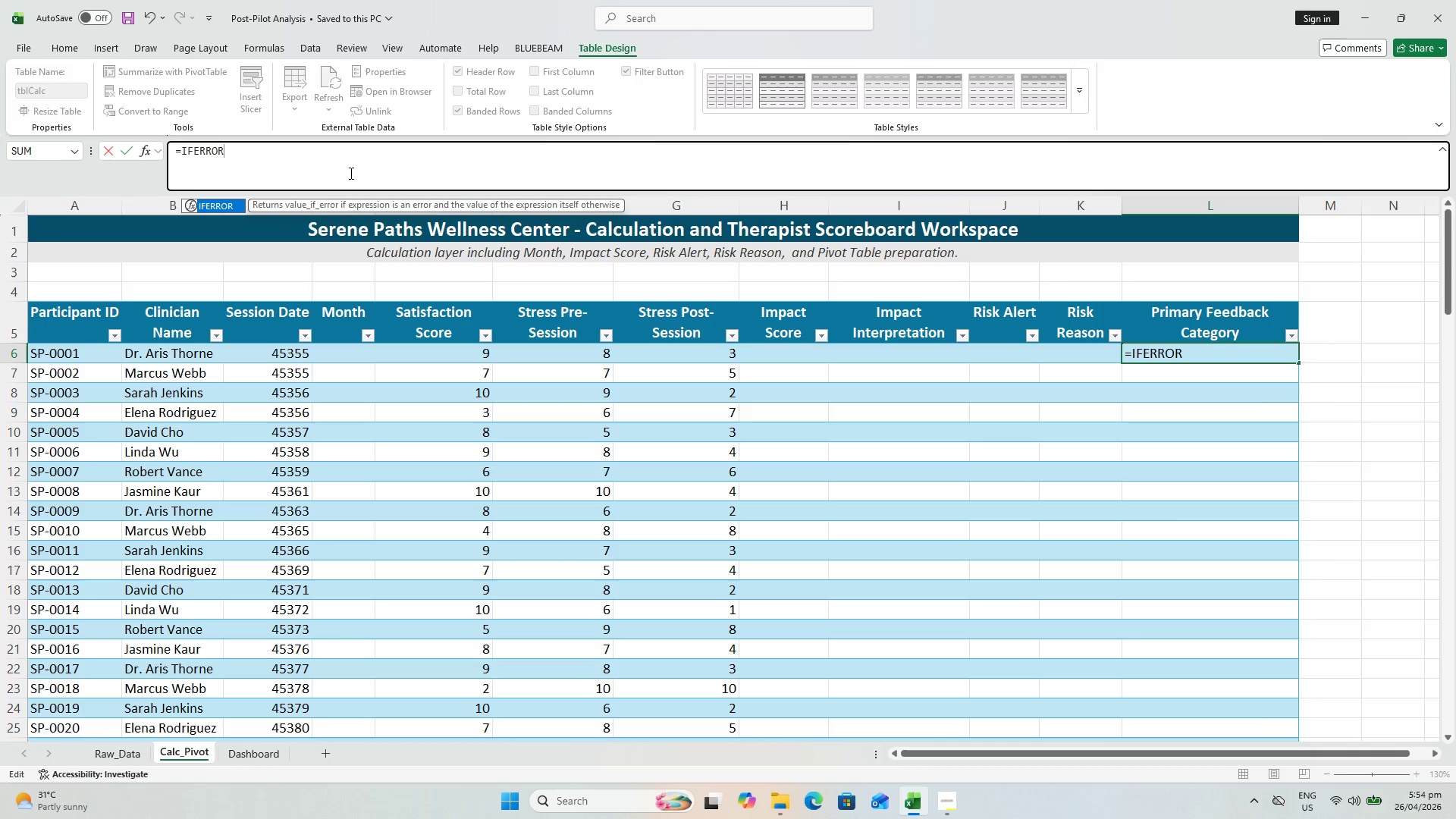 
key(Shift+9)
 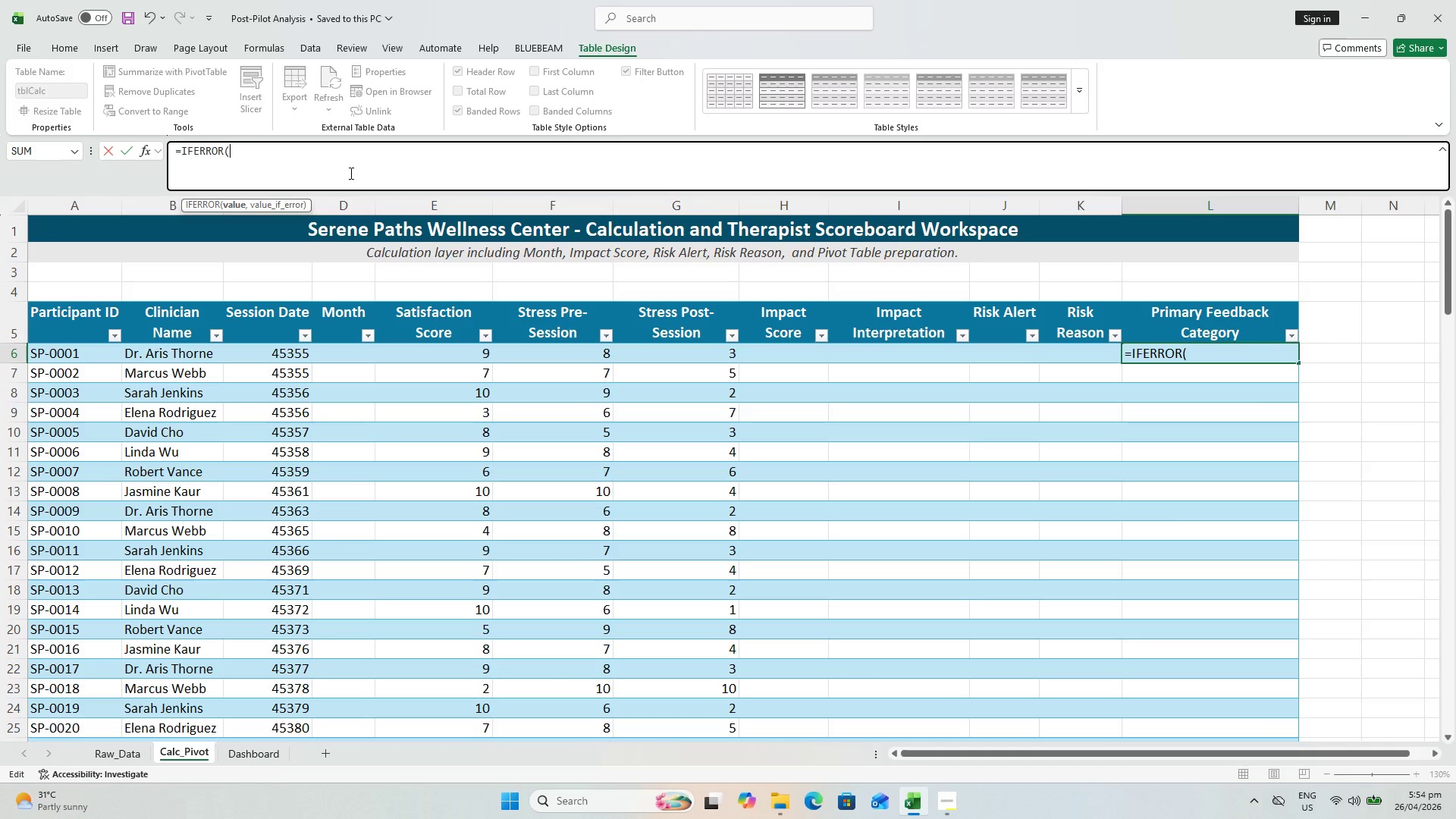 
type(INDEX()
 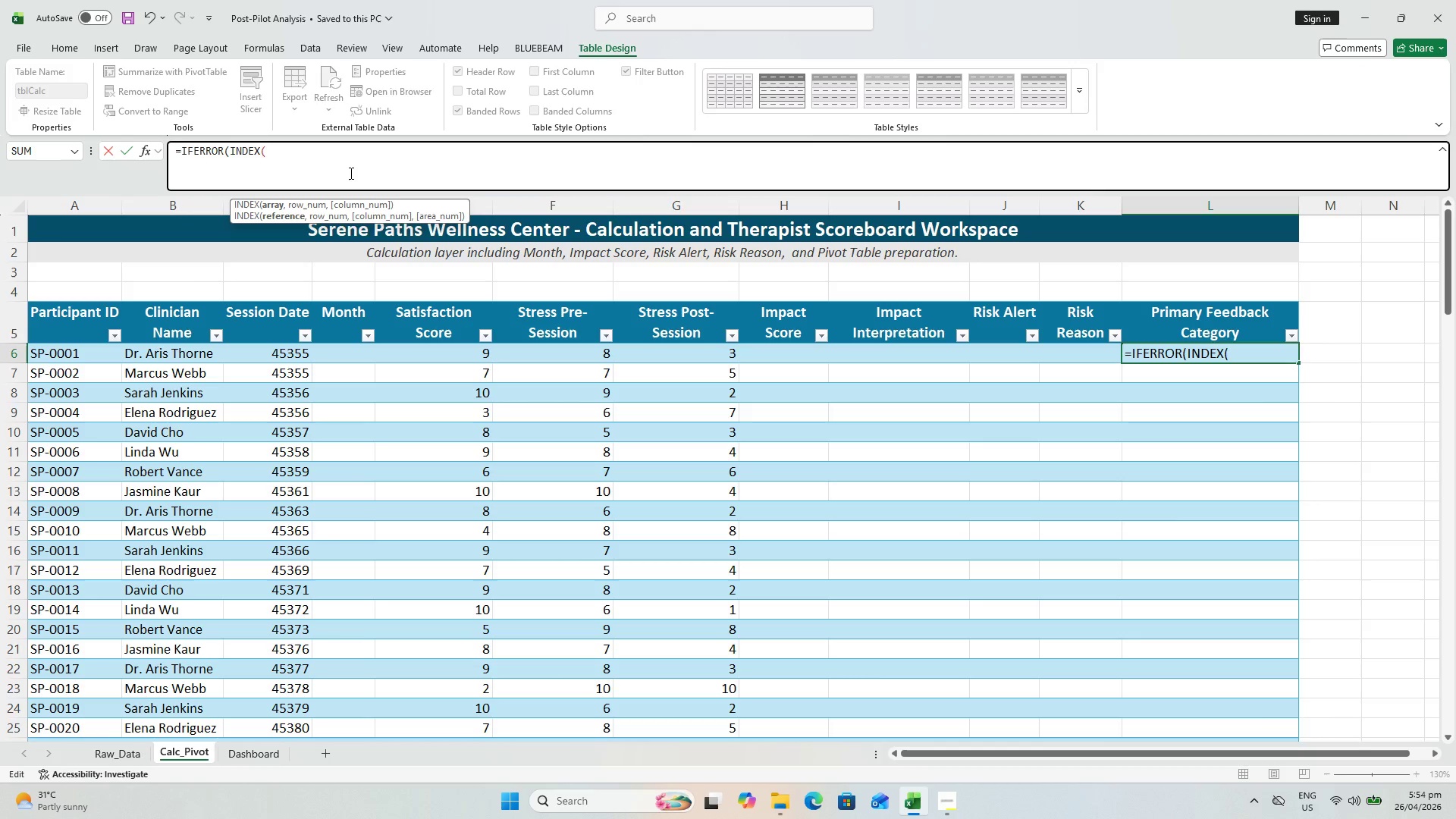 
left_click([124, 755])
 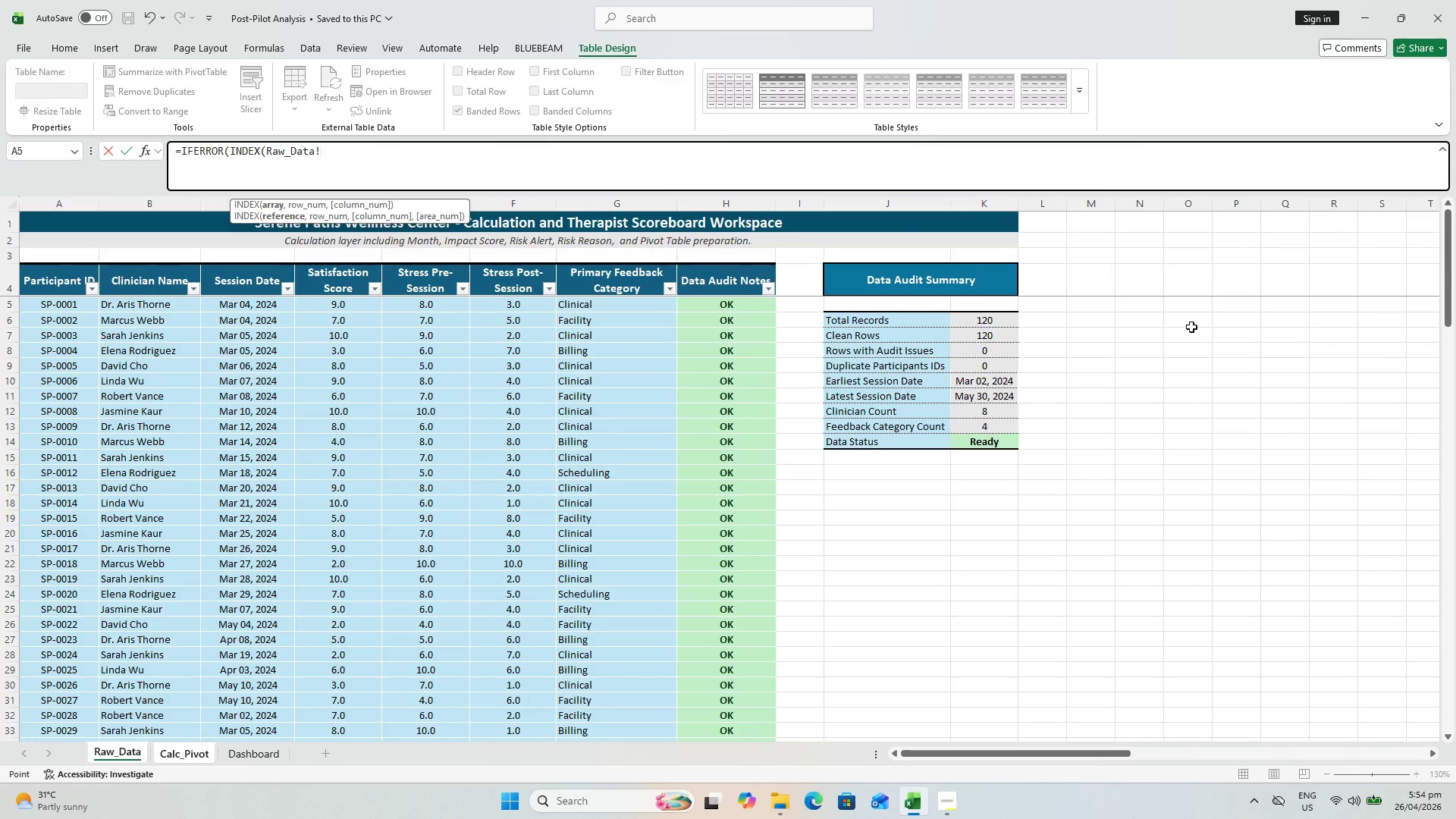 
scroll: coordinate [777, 315], scroll_direction: up, amount: 2.0
 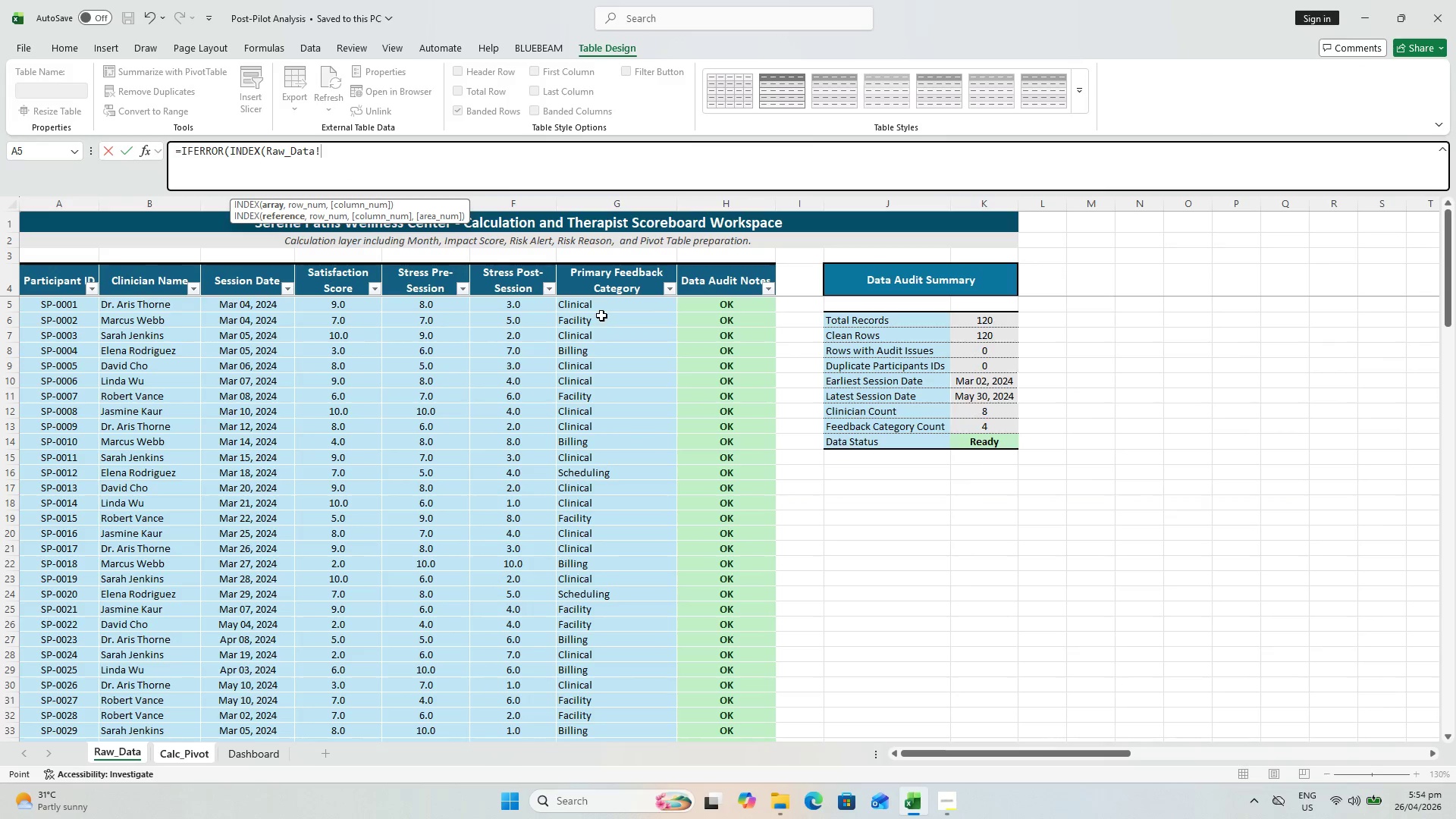 
left_click([601, 310])
 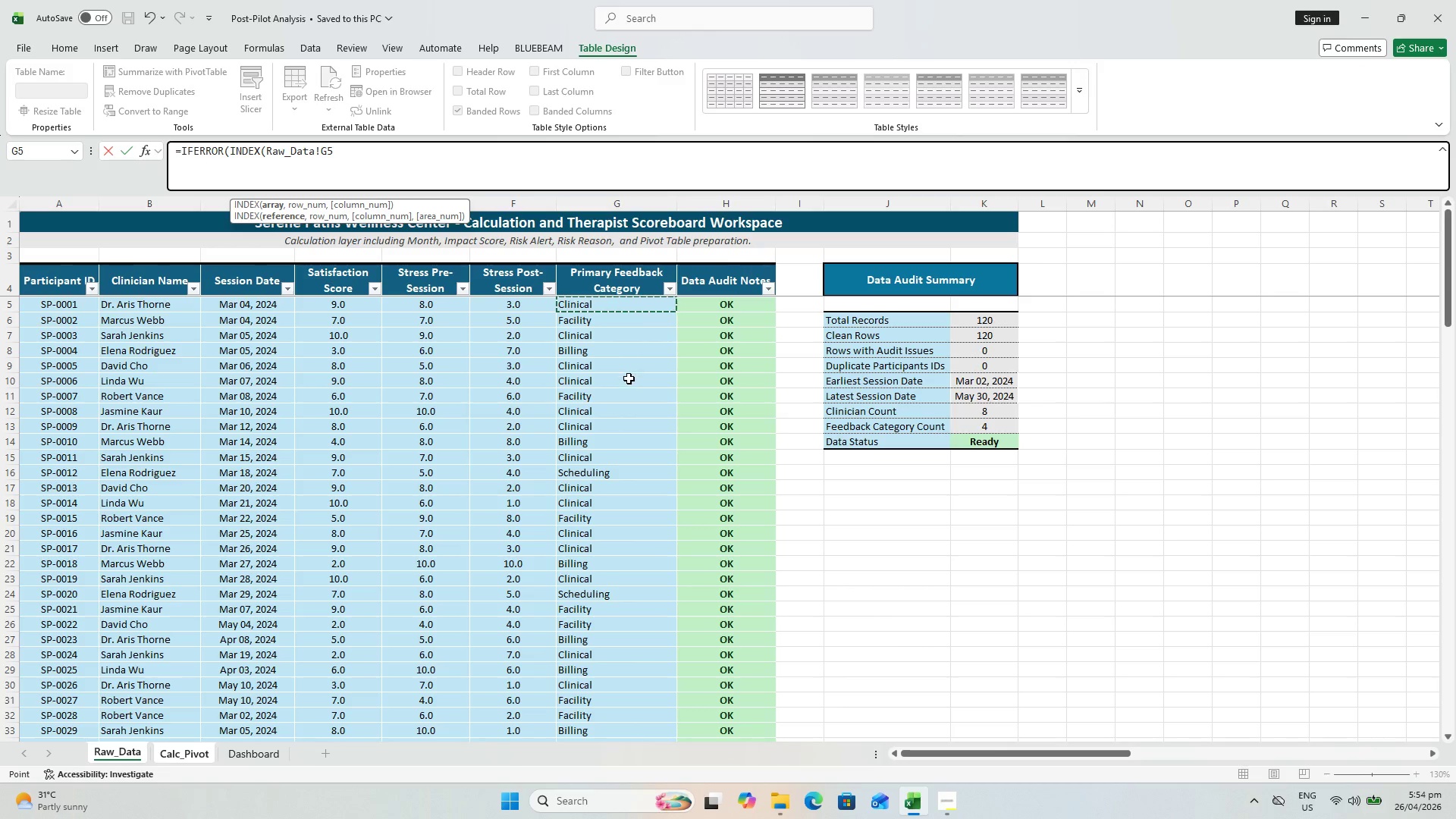 
scroll: coordinate [607, 565], scroll_direction: down, amount: 20.0
 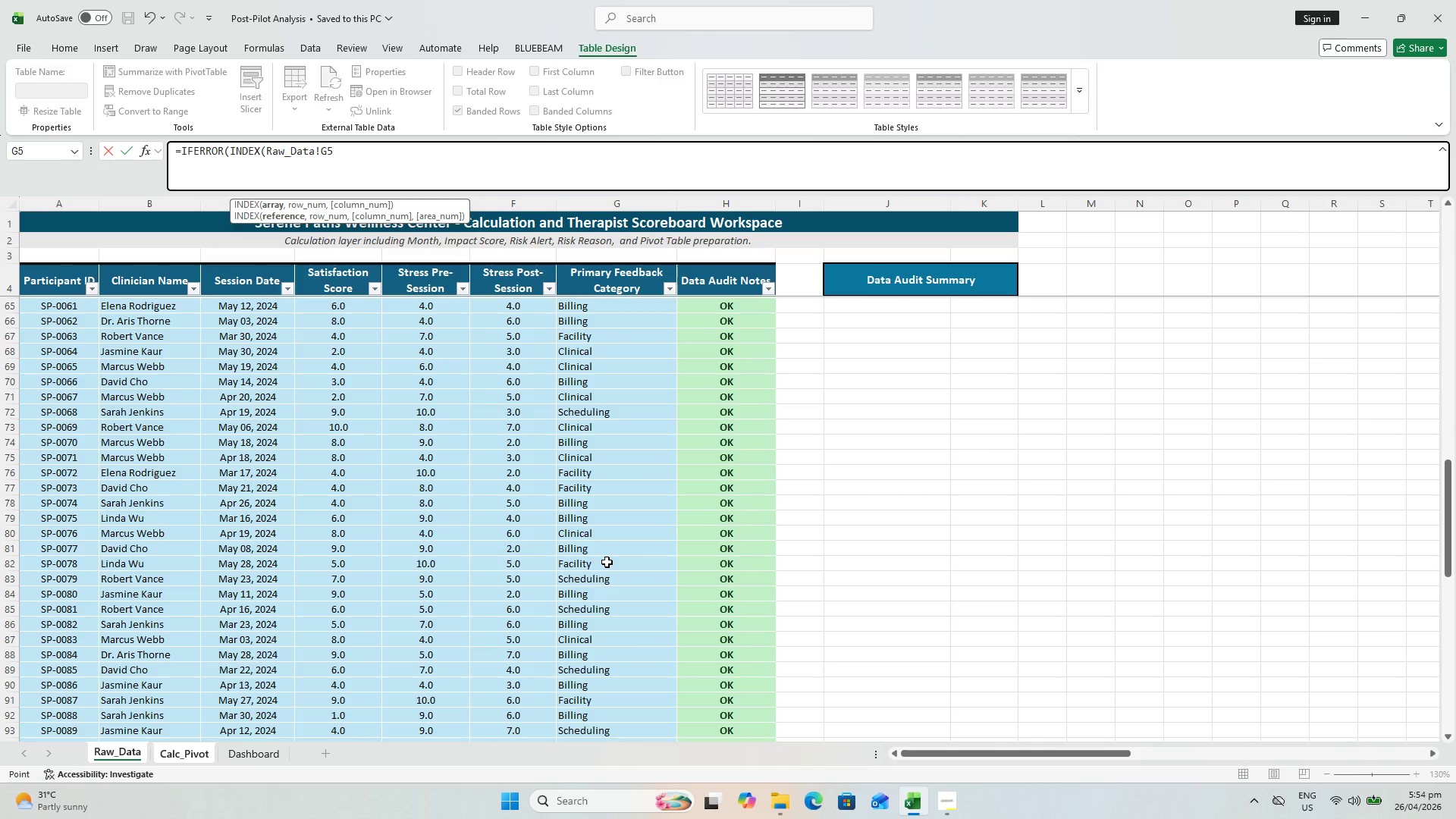 
hold_key(key=ShiftLeft, duration=0.59)
 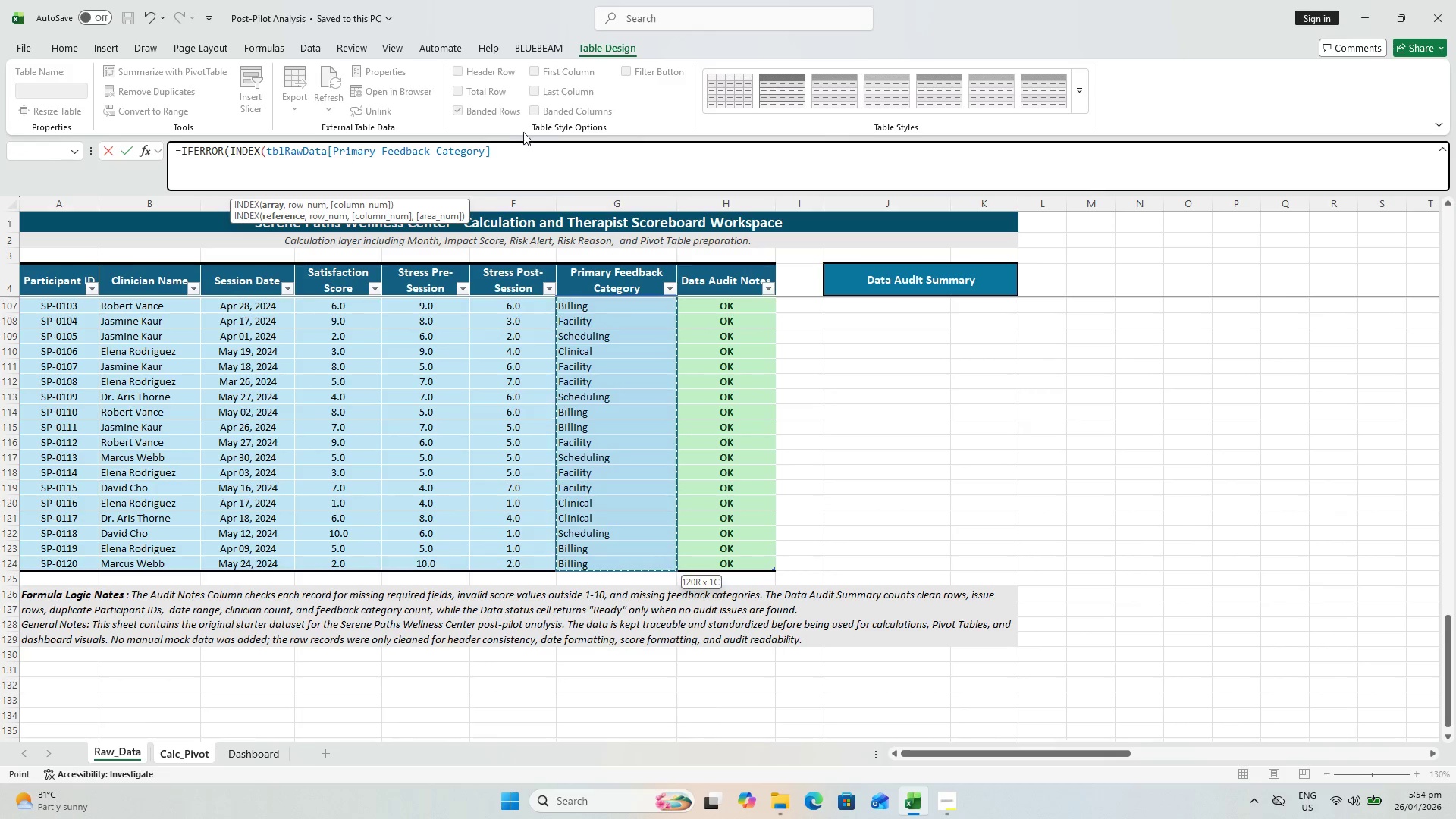 
scroll: coordinate [607, 572], scroll_direction: down, amount: 14.0
 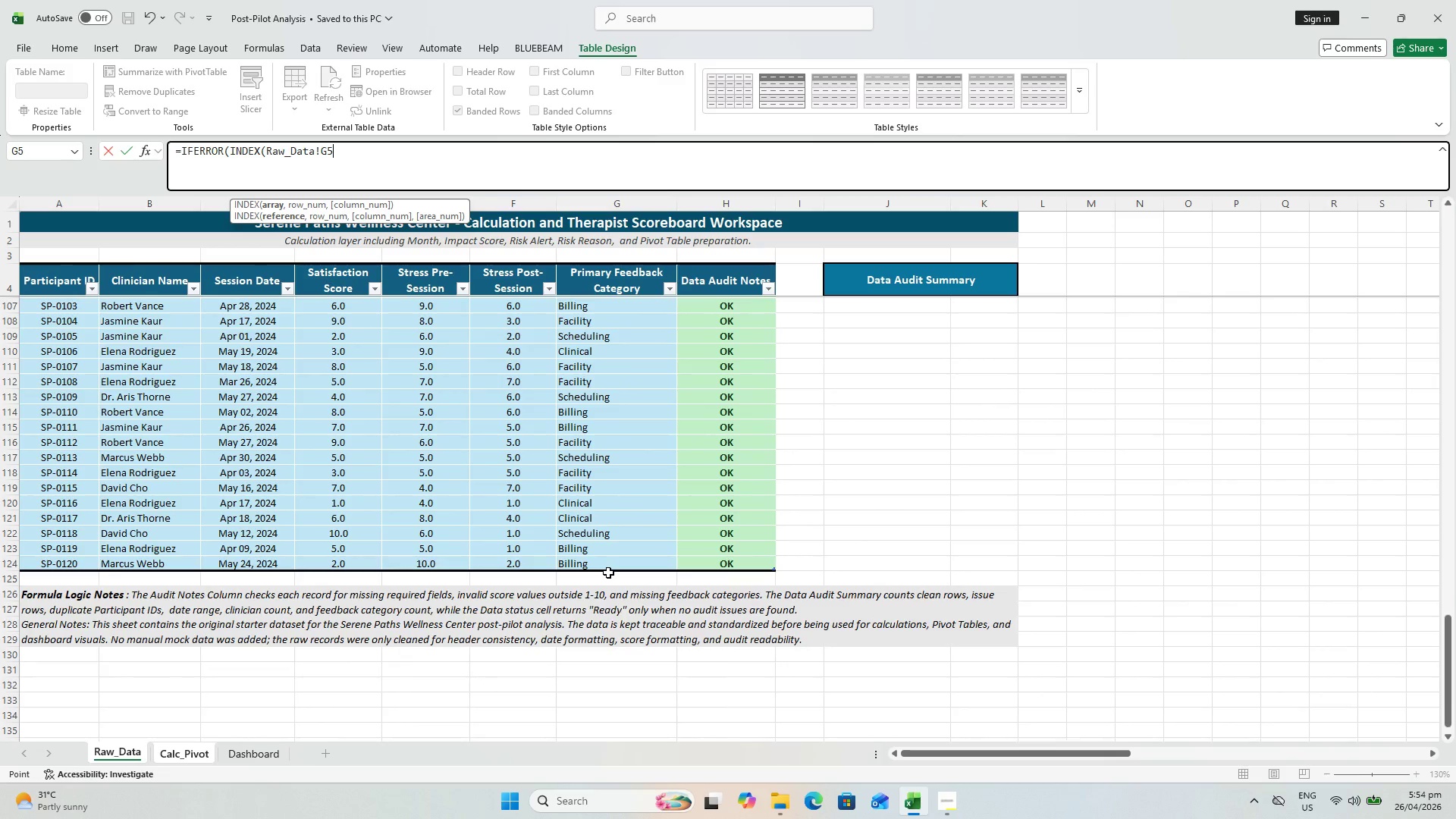 
left_click([607, 563])
 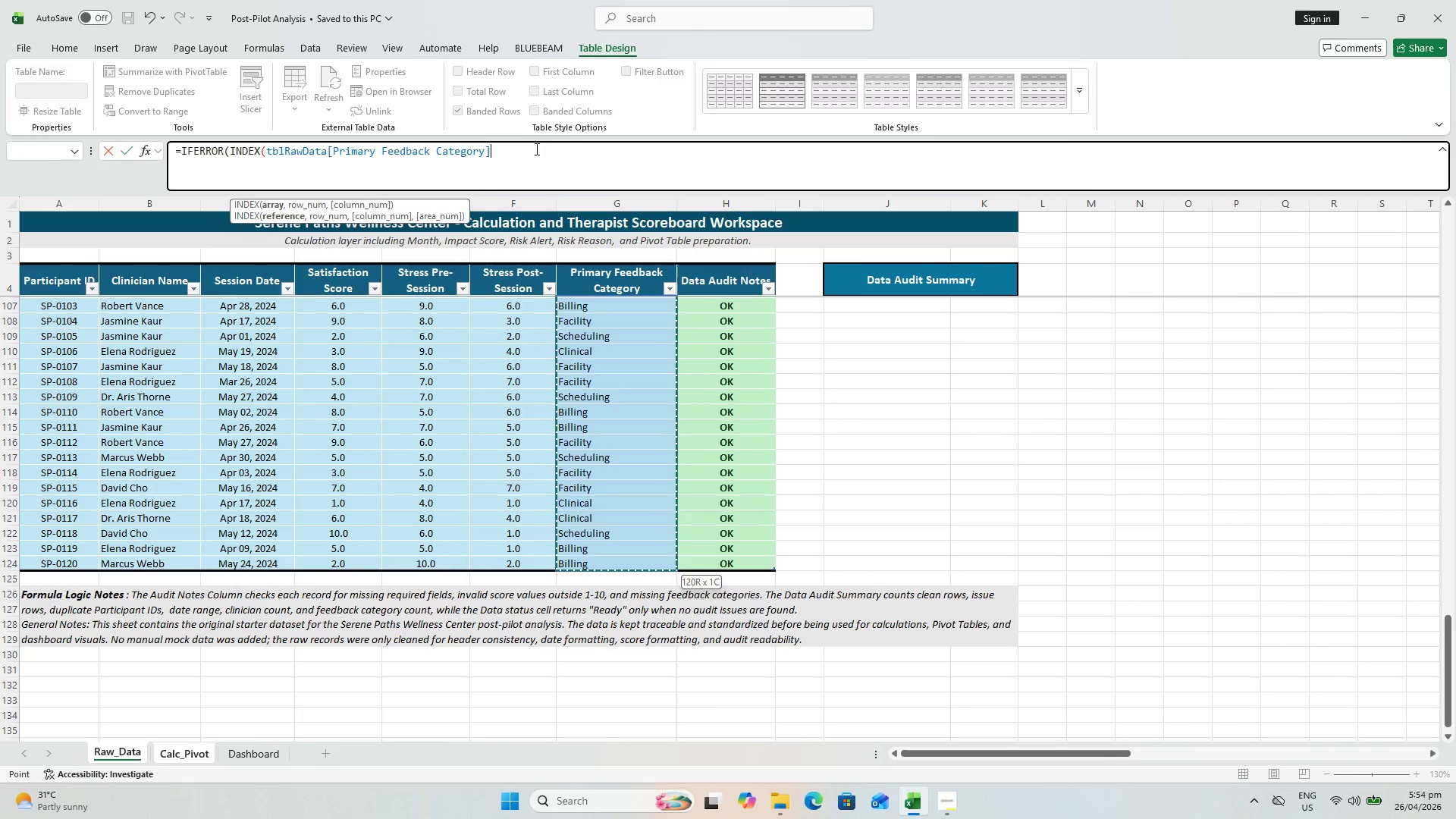 
key(Comma)
 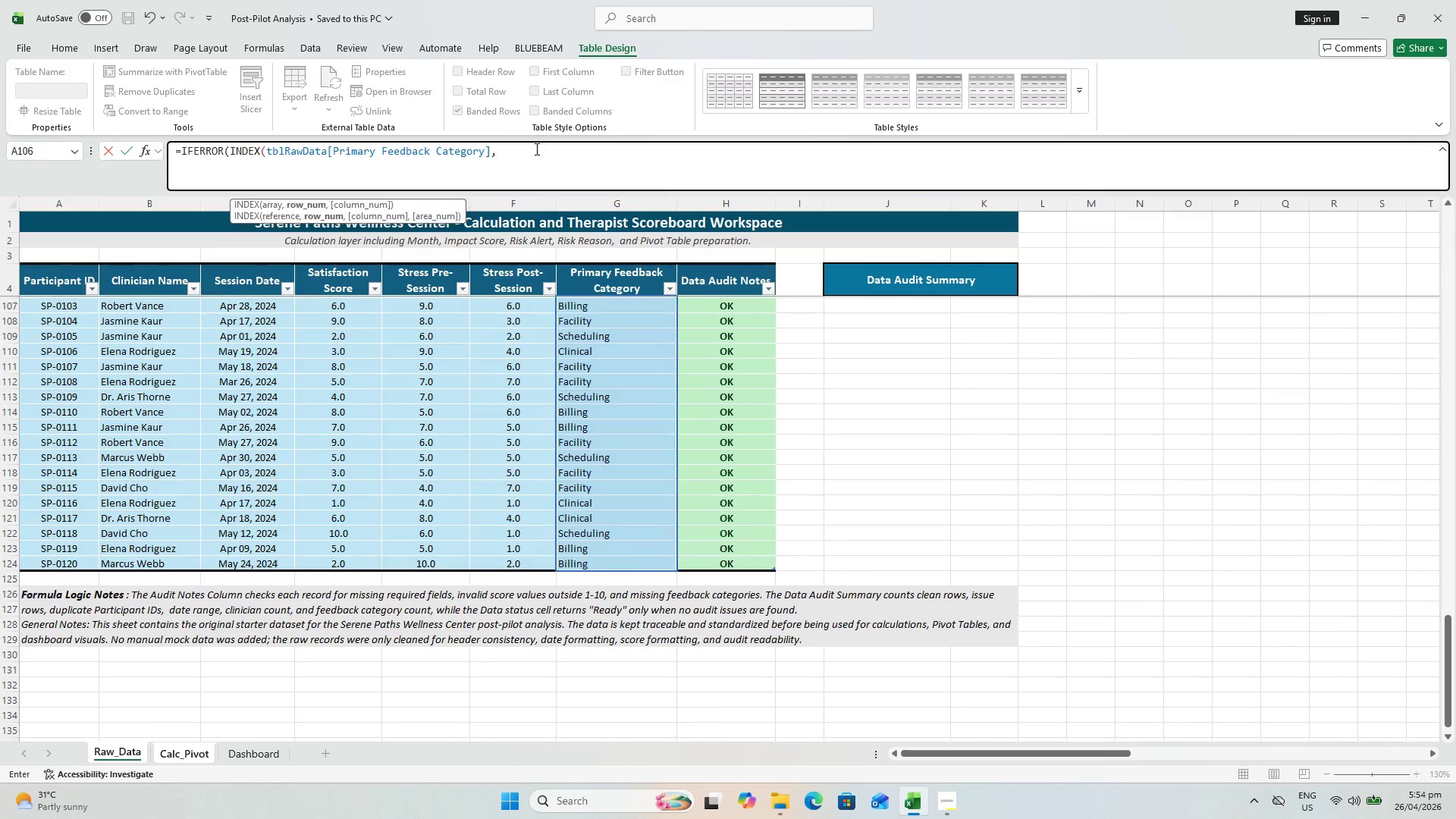 
key(Space)
 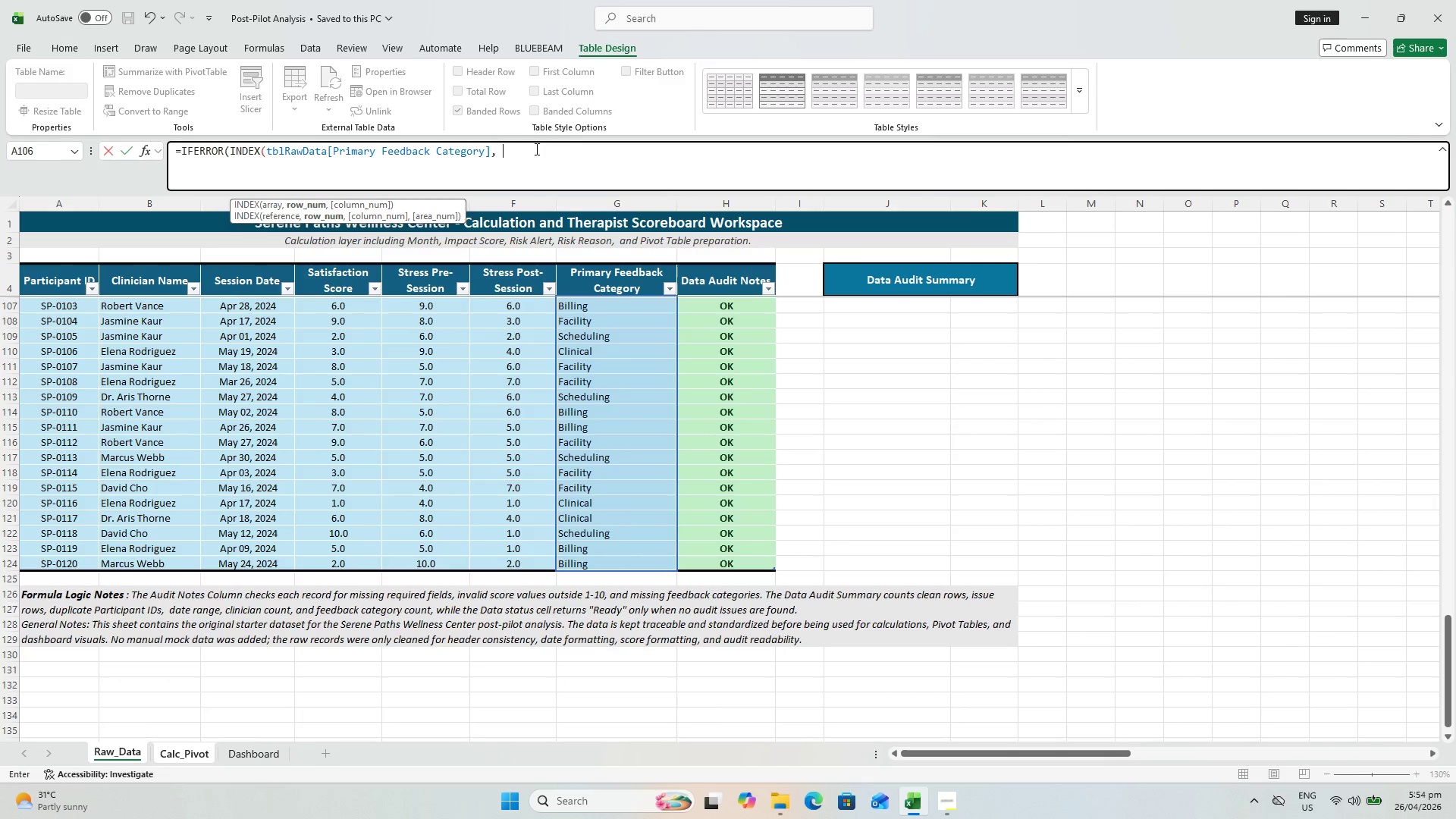 
key(Control+V)
 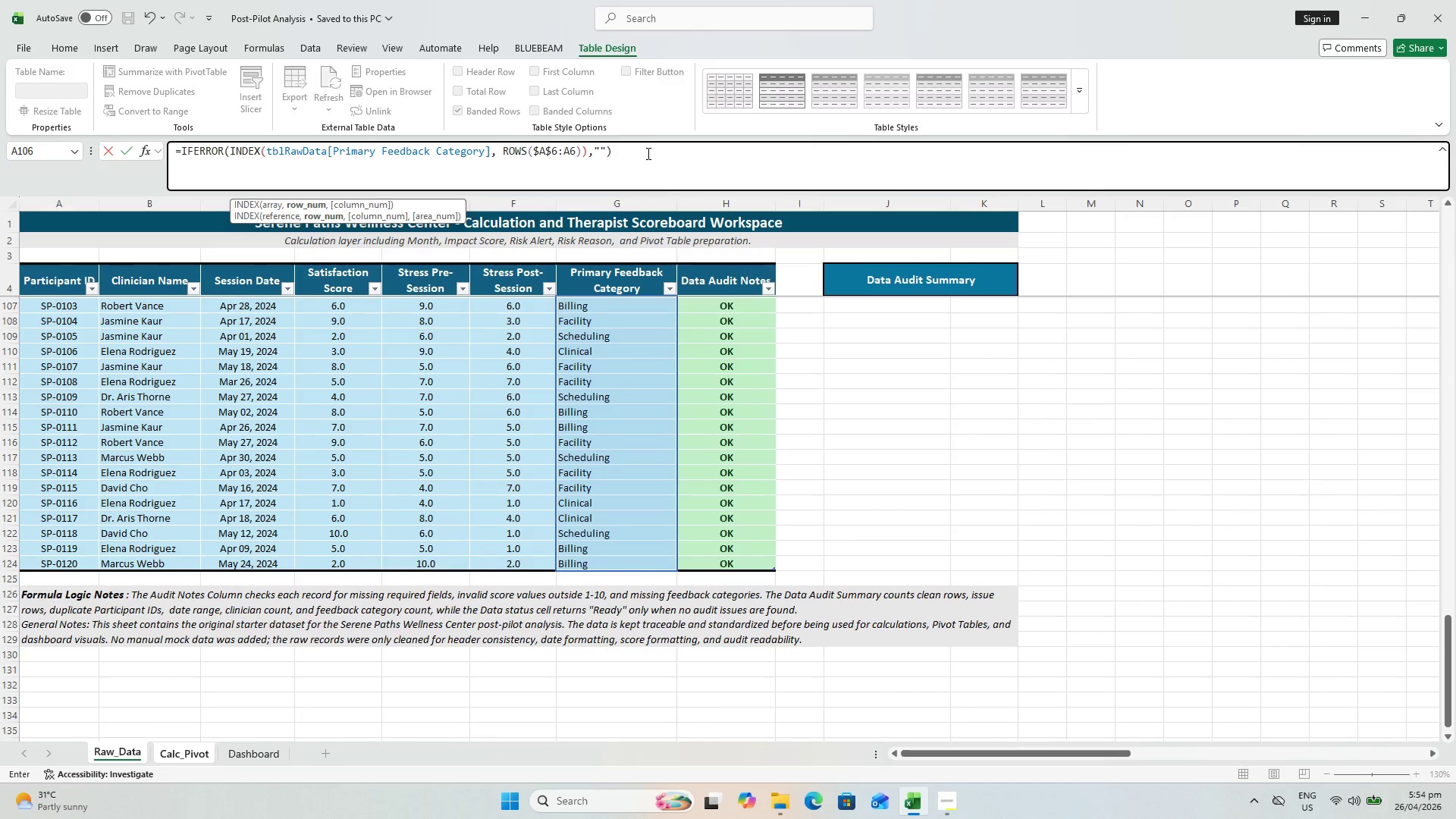 
key(Enter)
 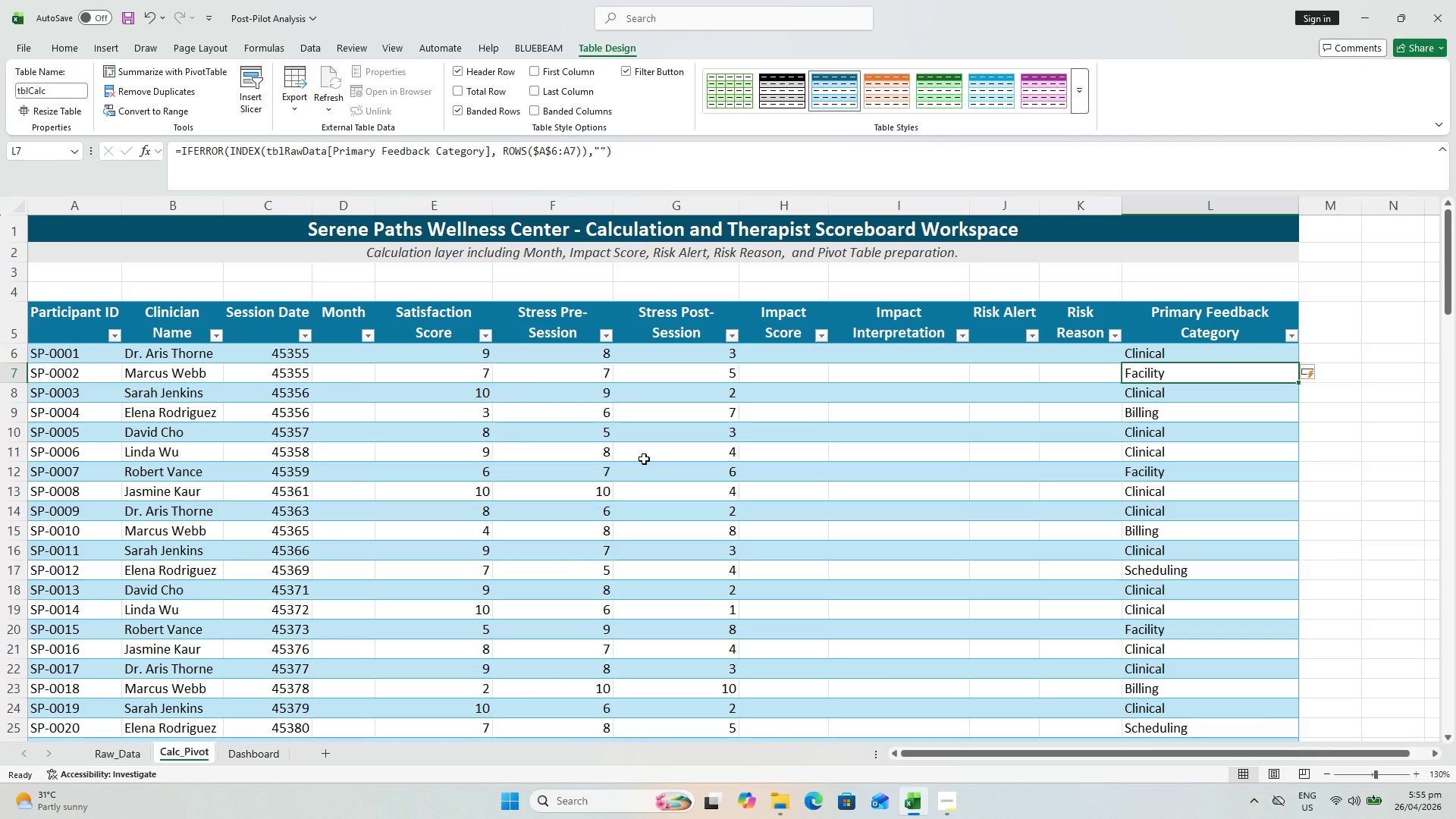 
wait(28.31)
 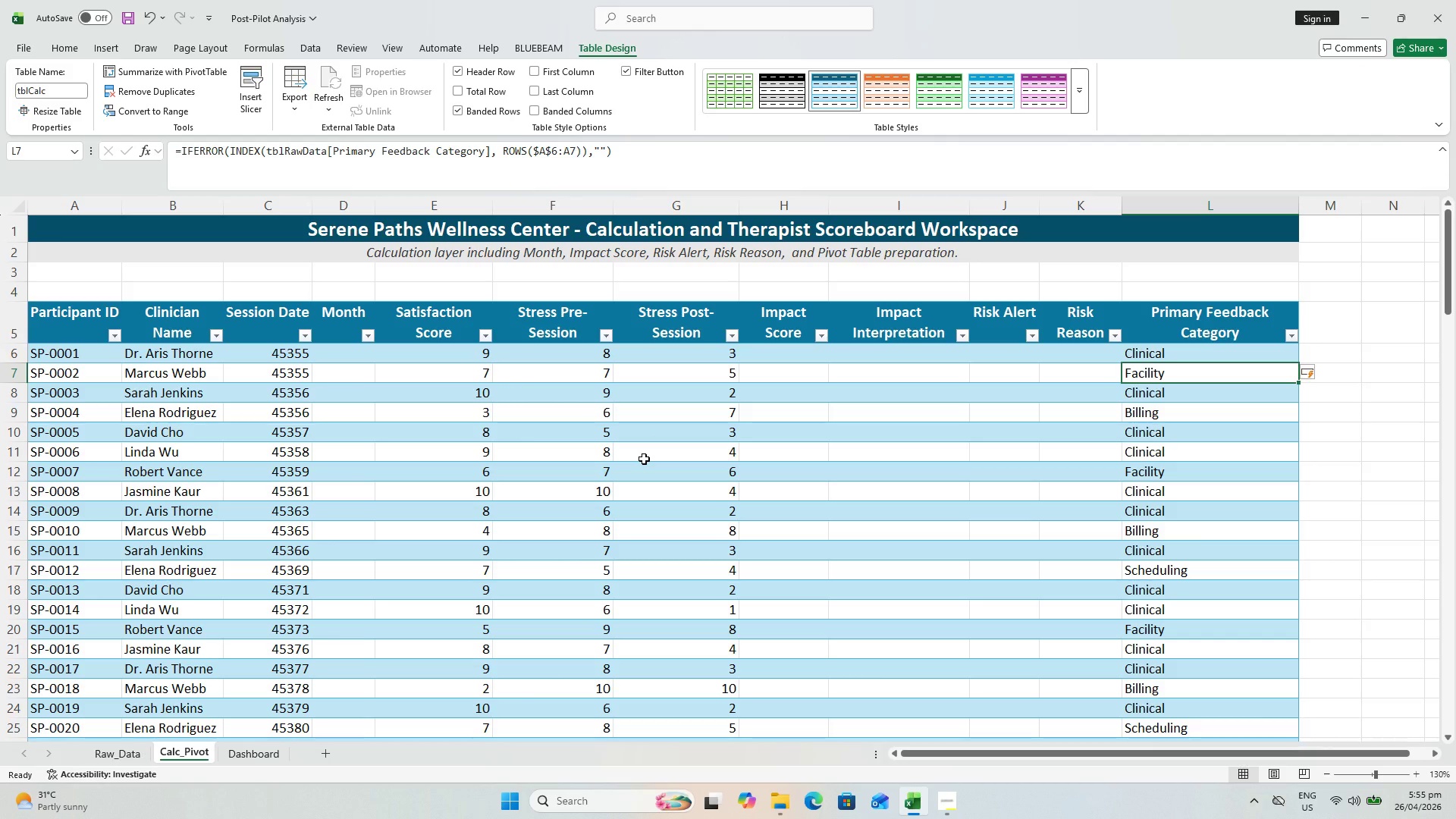 
key(Control+S)
 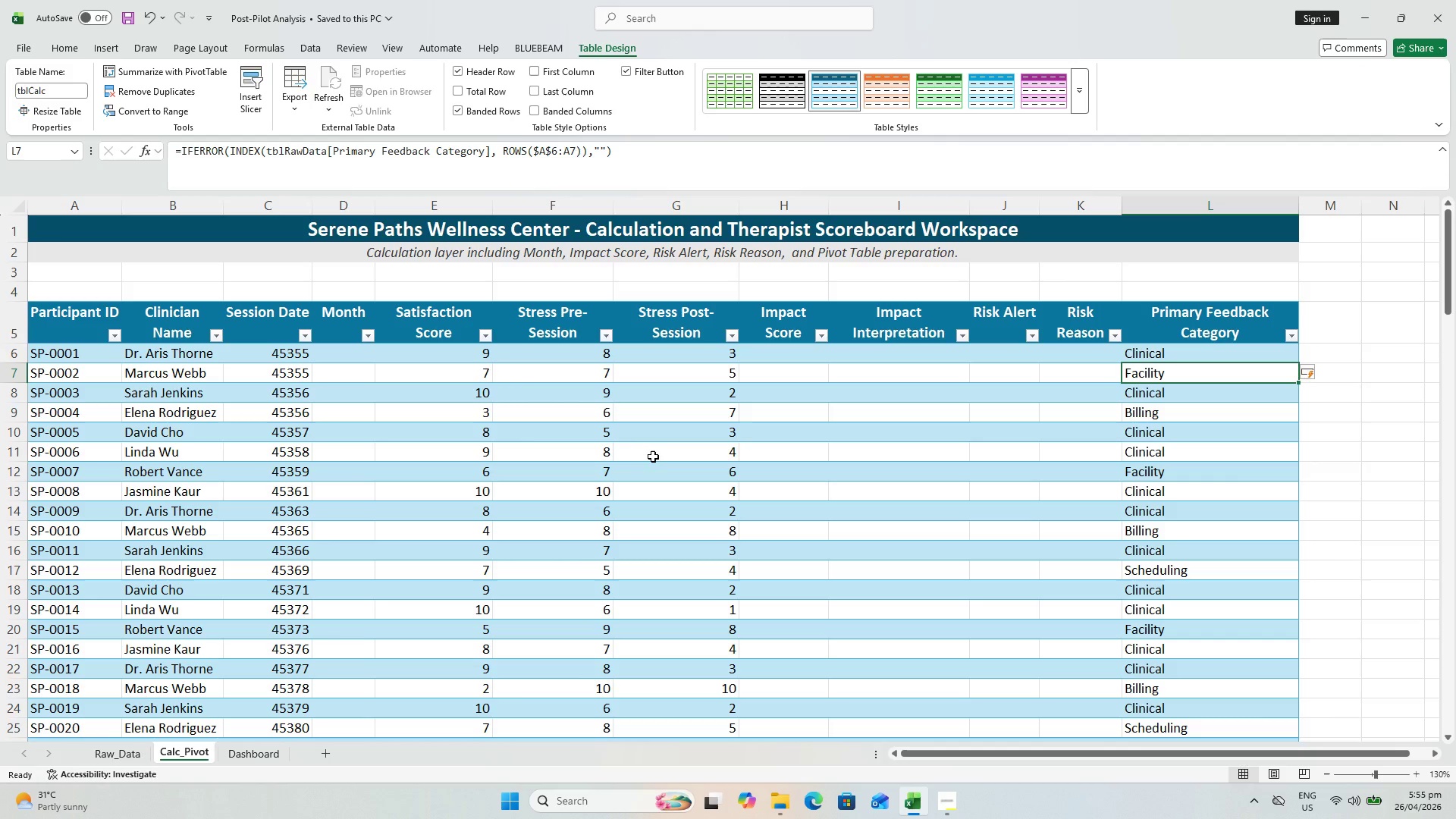 
key(Control+S)
 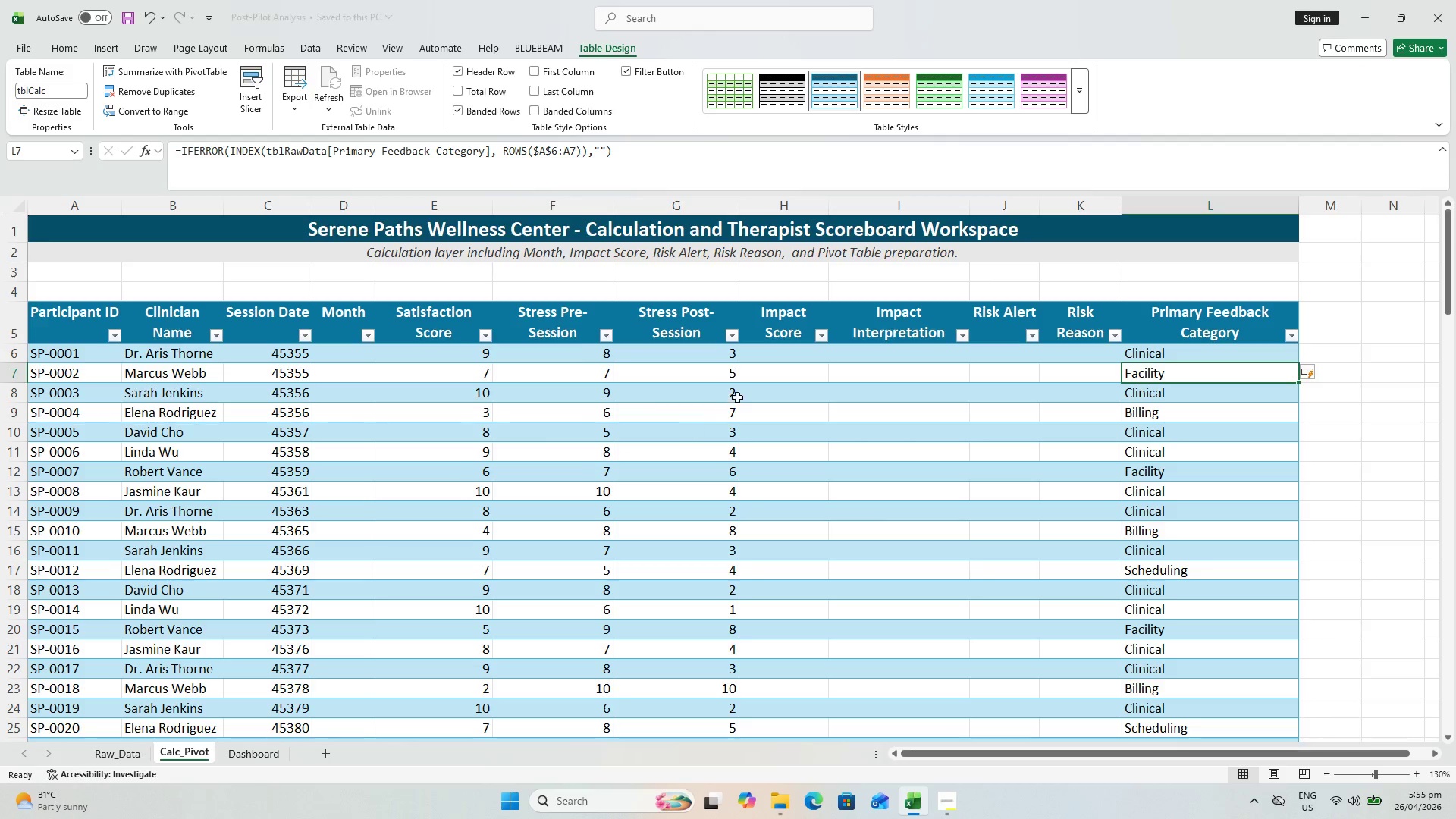 
scroll: coordinate [884, 423], scroll_direction: down, amount: 35.0
 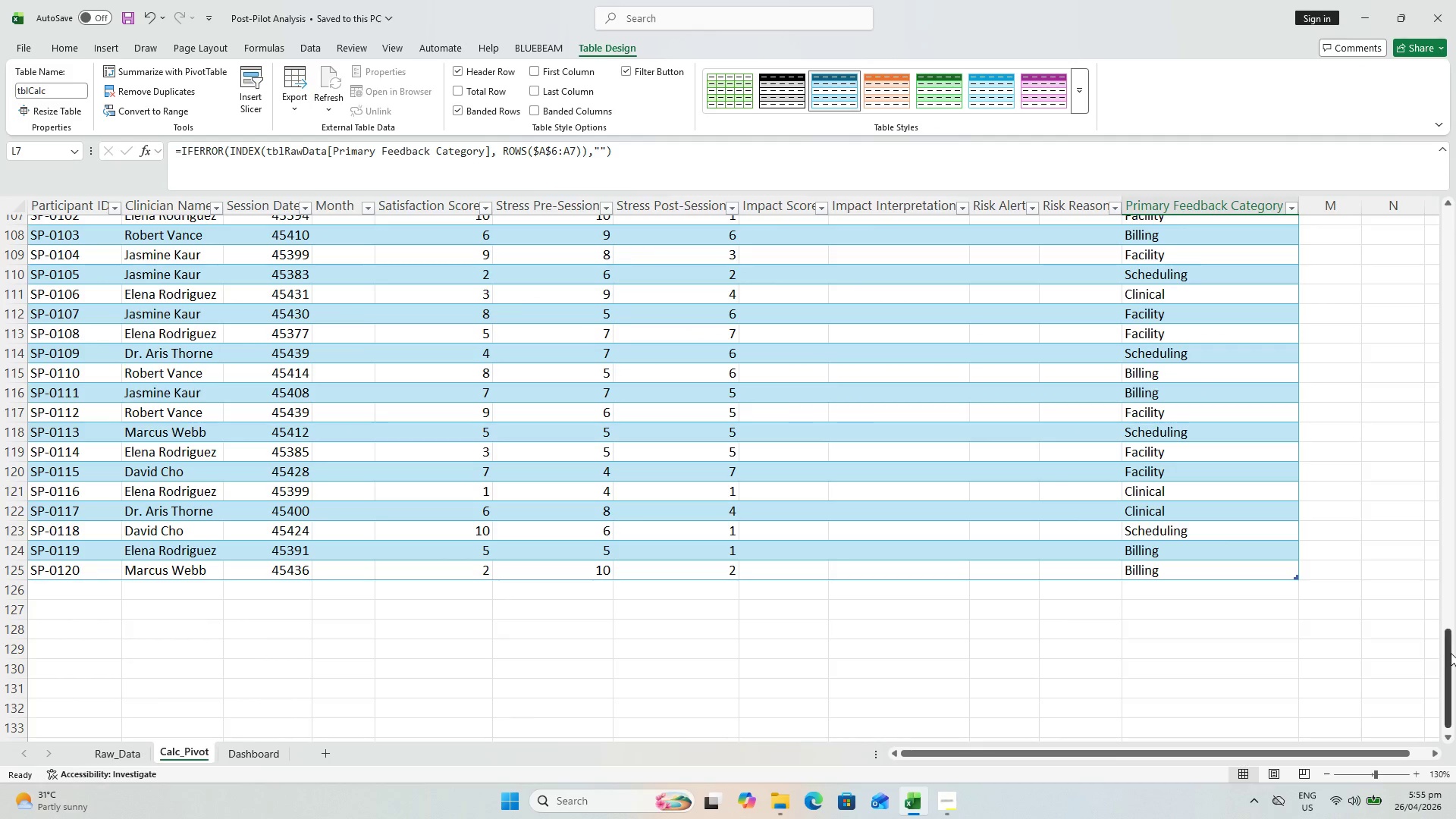 
left_click_drag(start_coordinate=[1451, 653], to_coordinate=[1453, 218])
 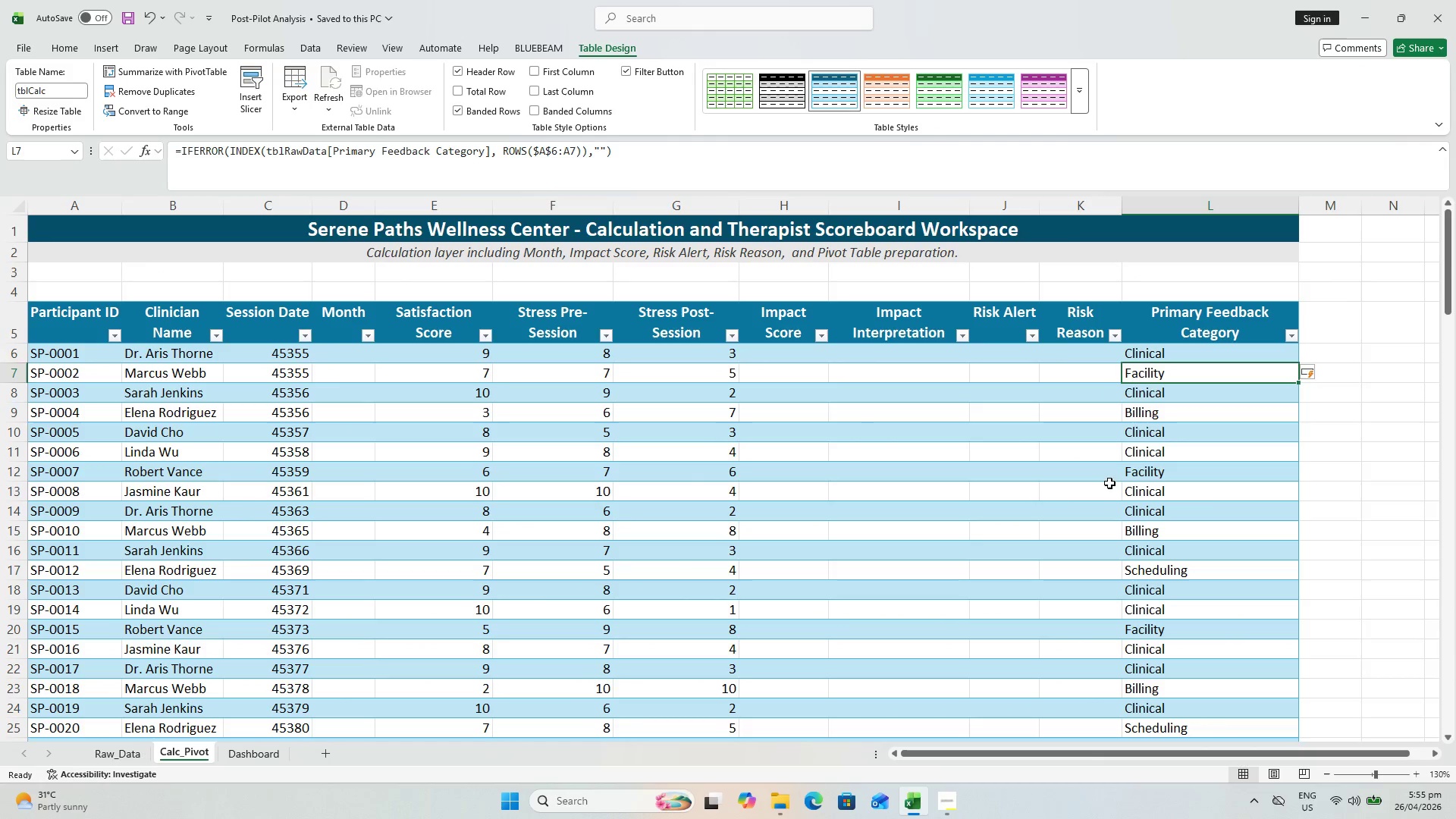 
key(Control+S)
 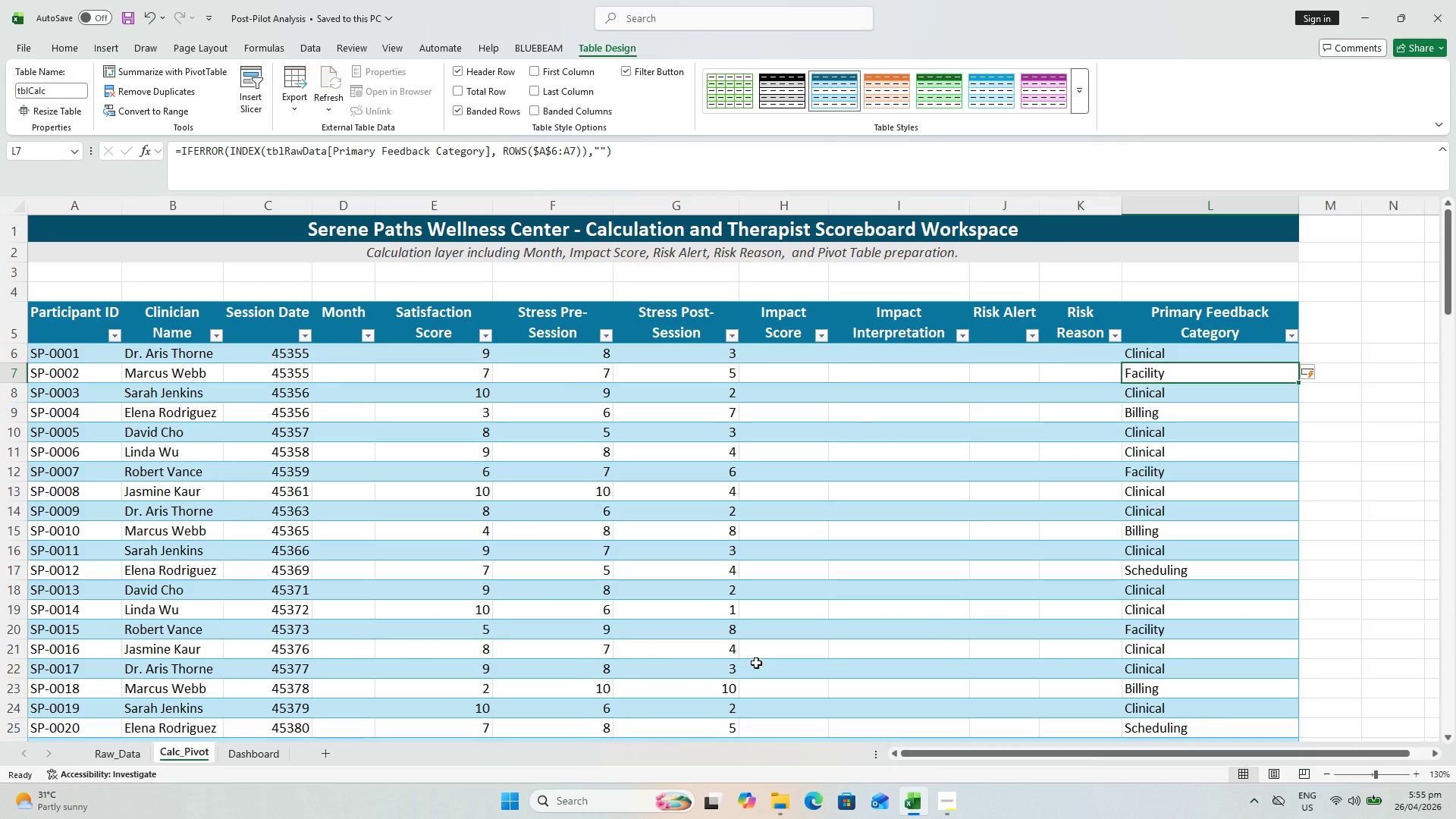 
key(Control+S)
 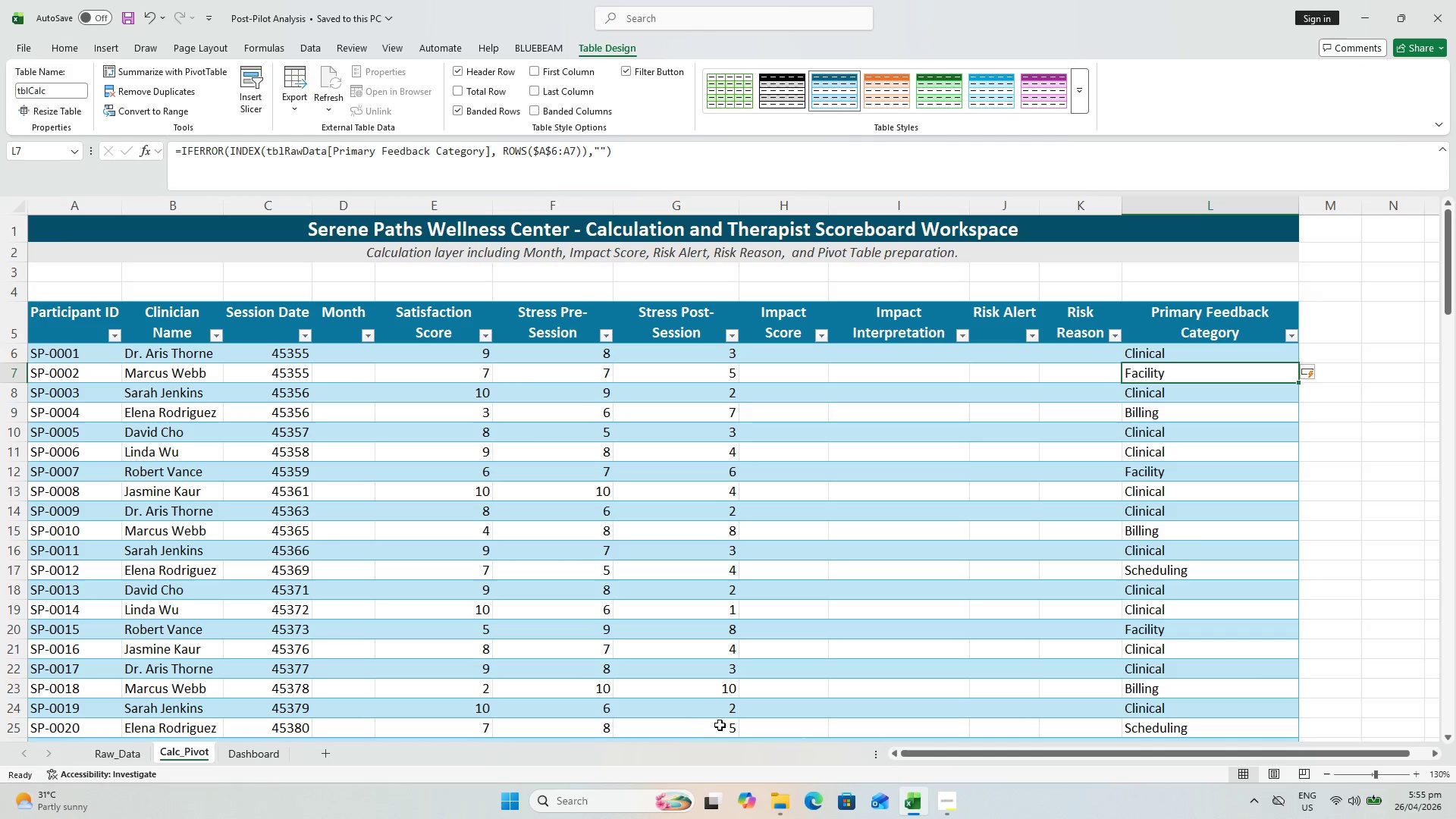 
wait(11.22)
 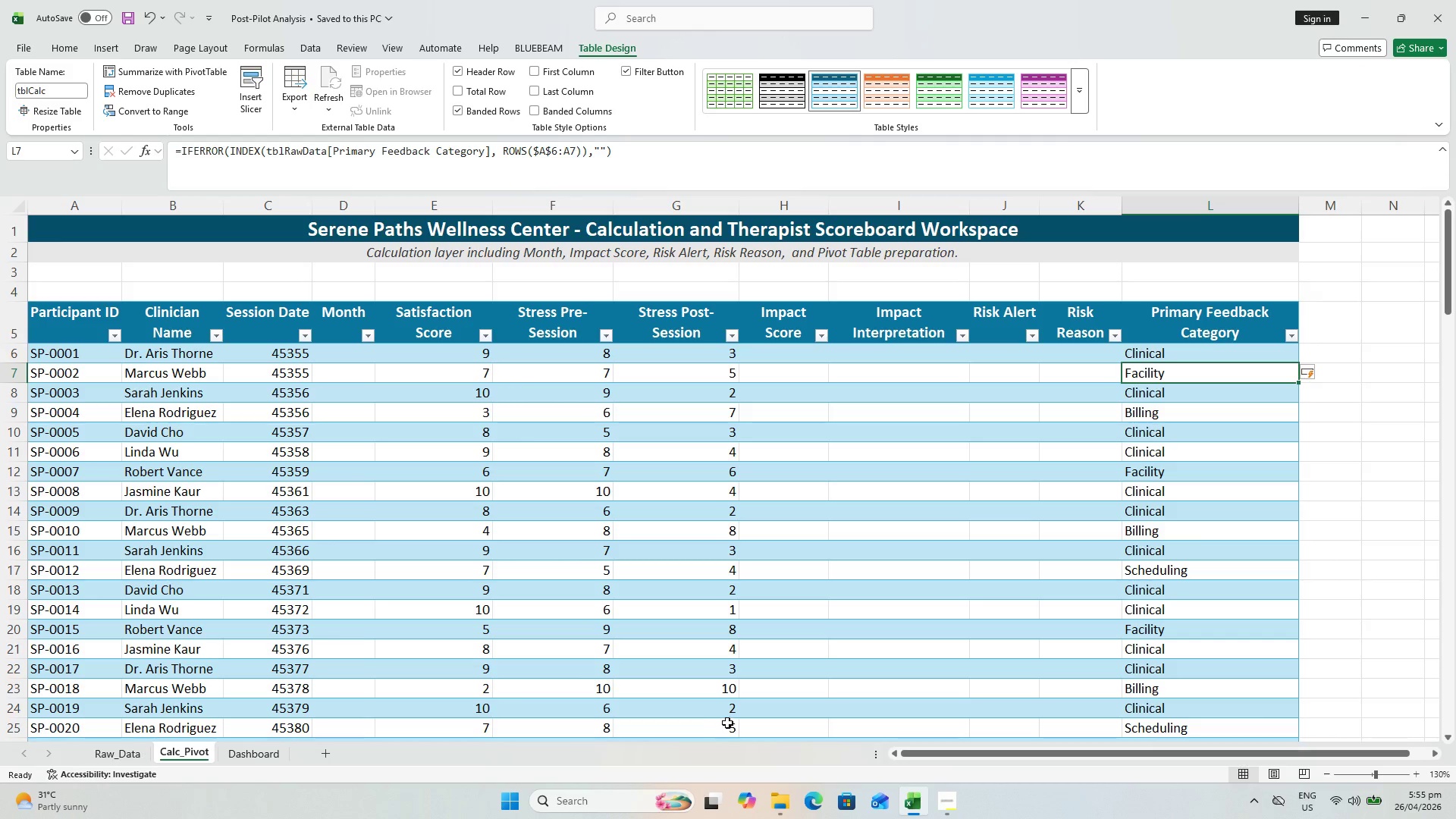 
key(Control+S)
 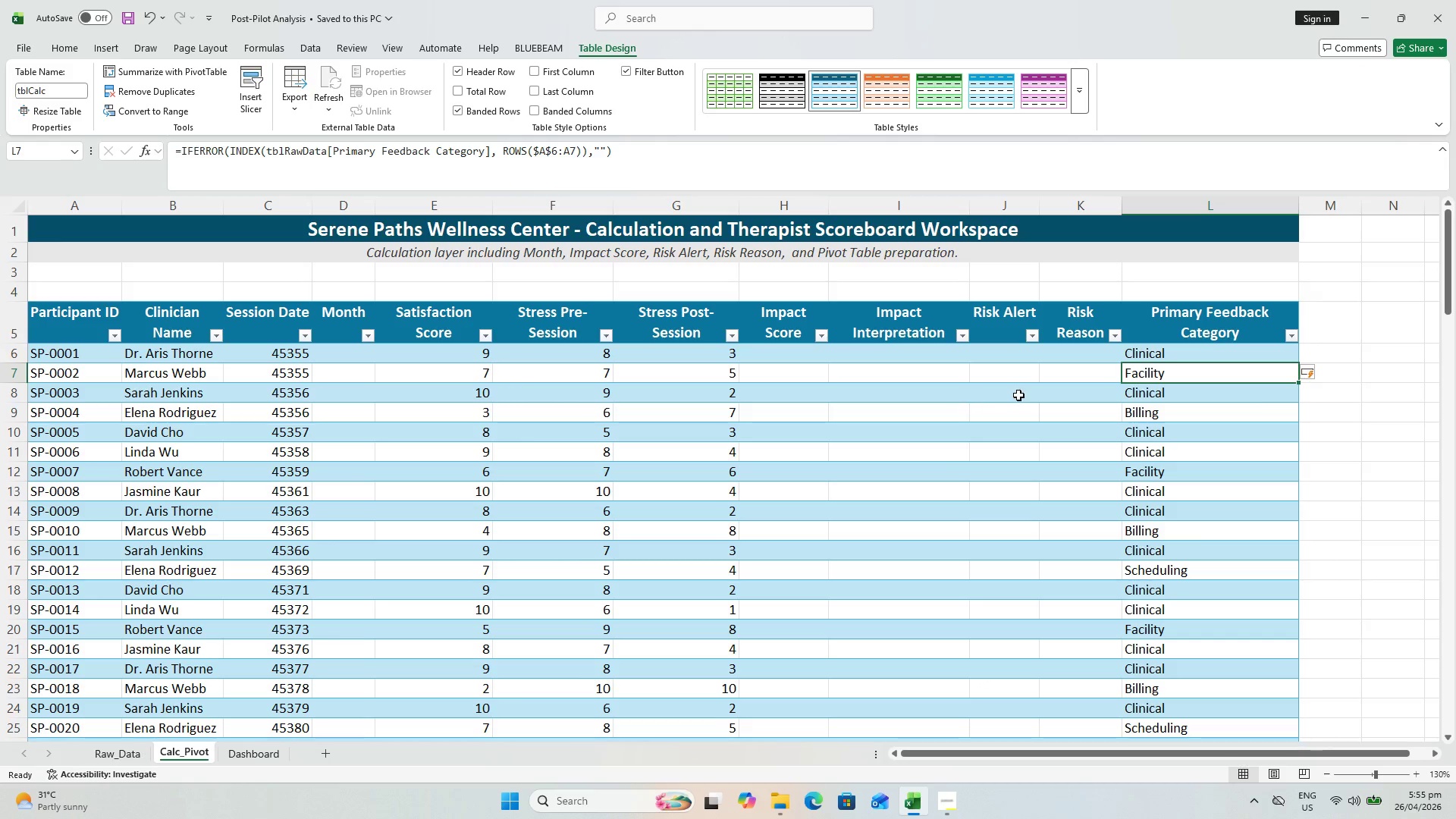 
key(Control+S)
 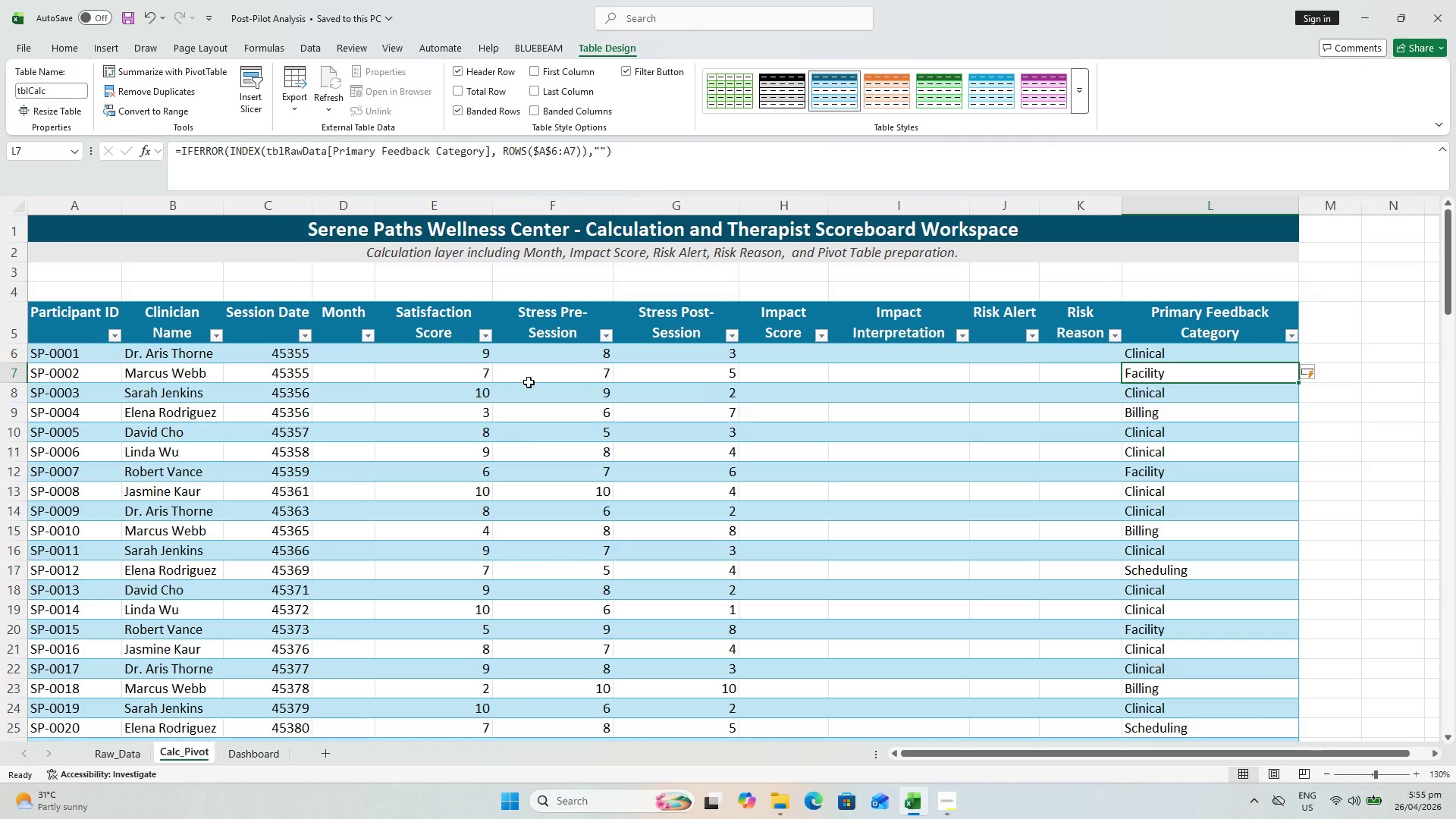 
left_click([347, 353])
 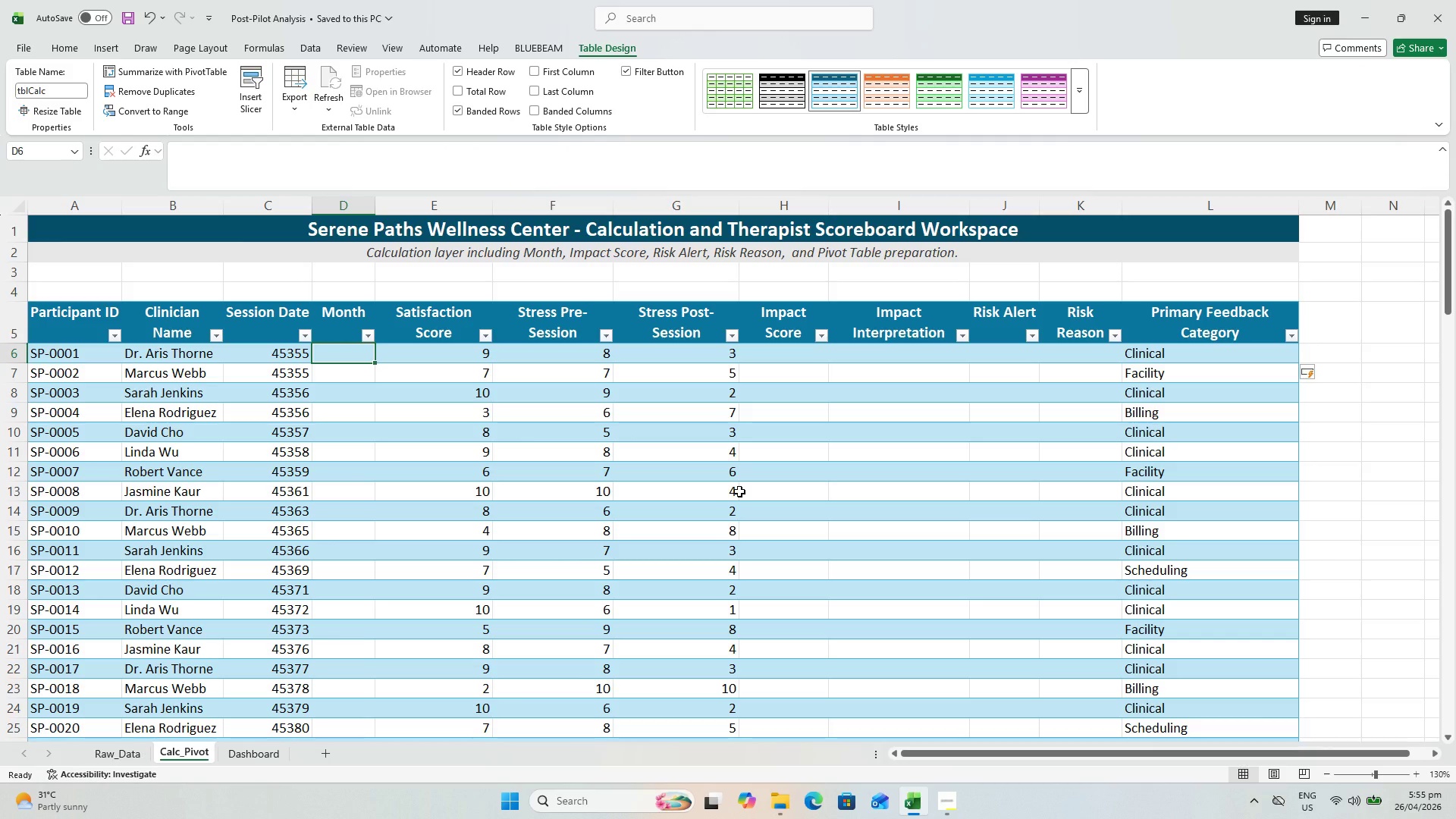 
type(=IF()
 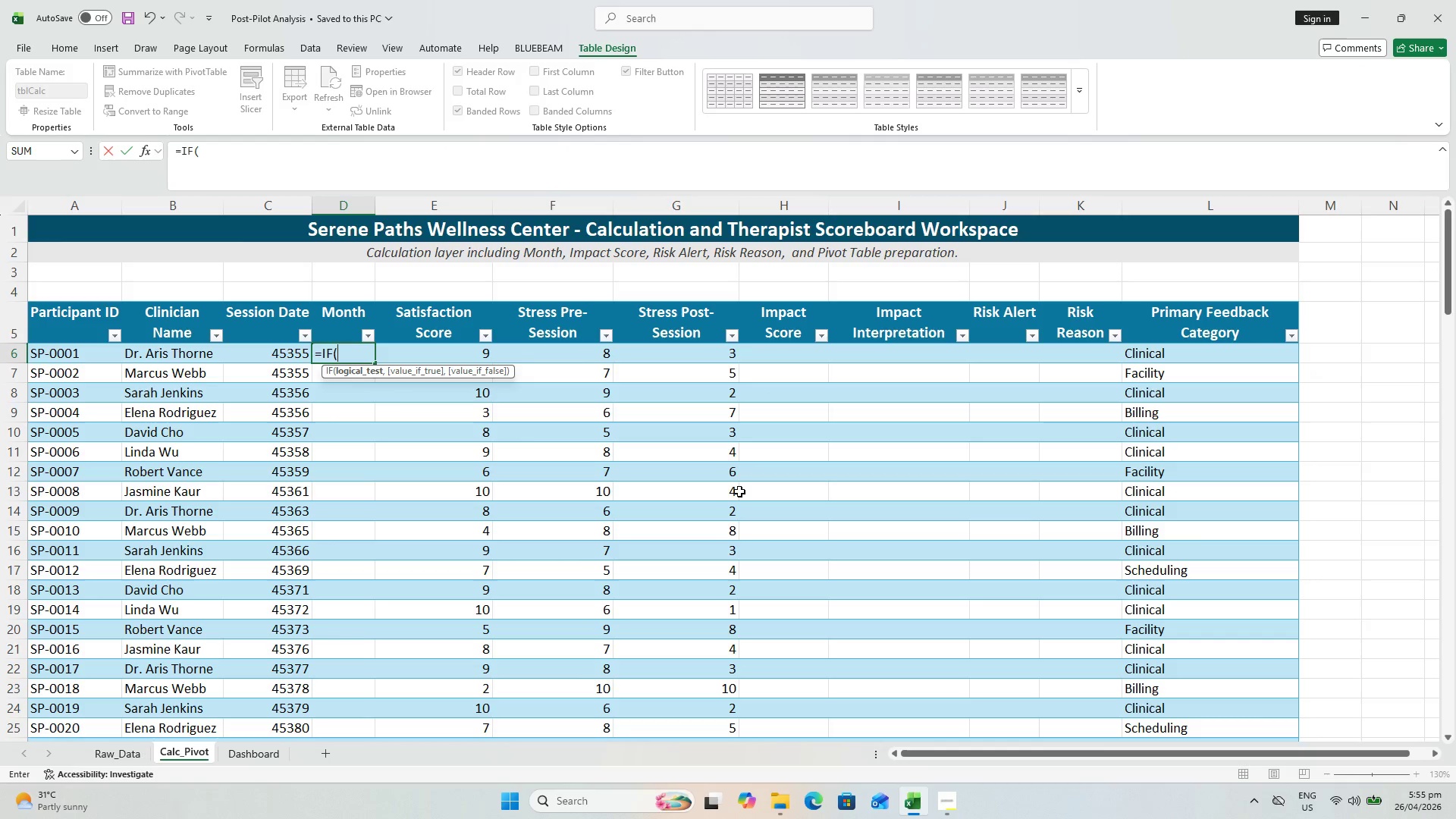 
wait(9.94)
 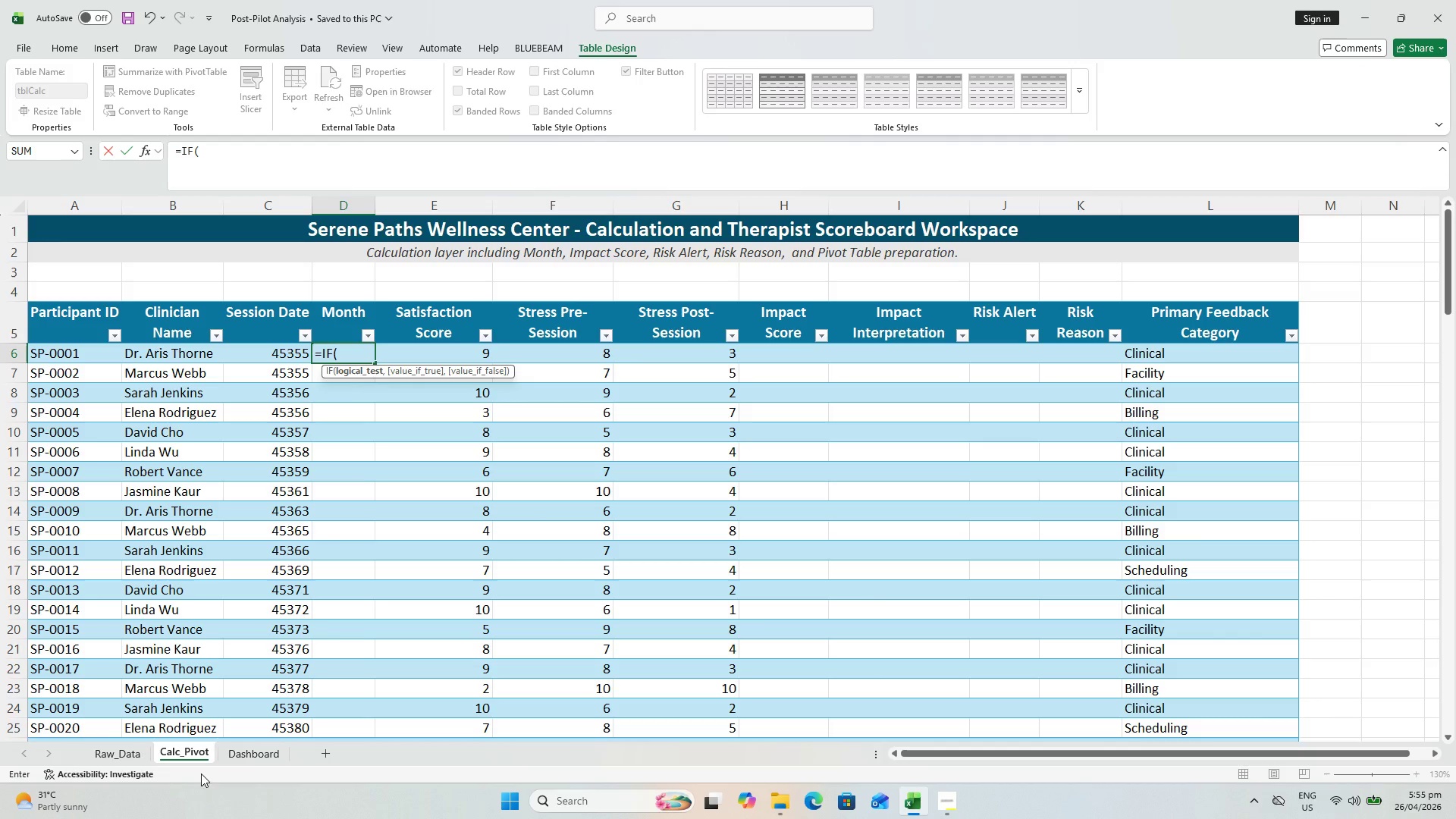 
key(Equal)
 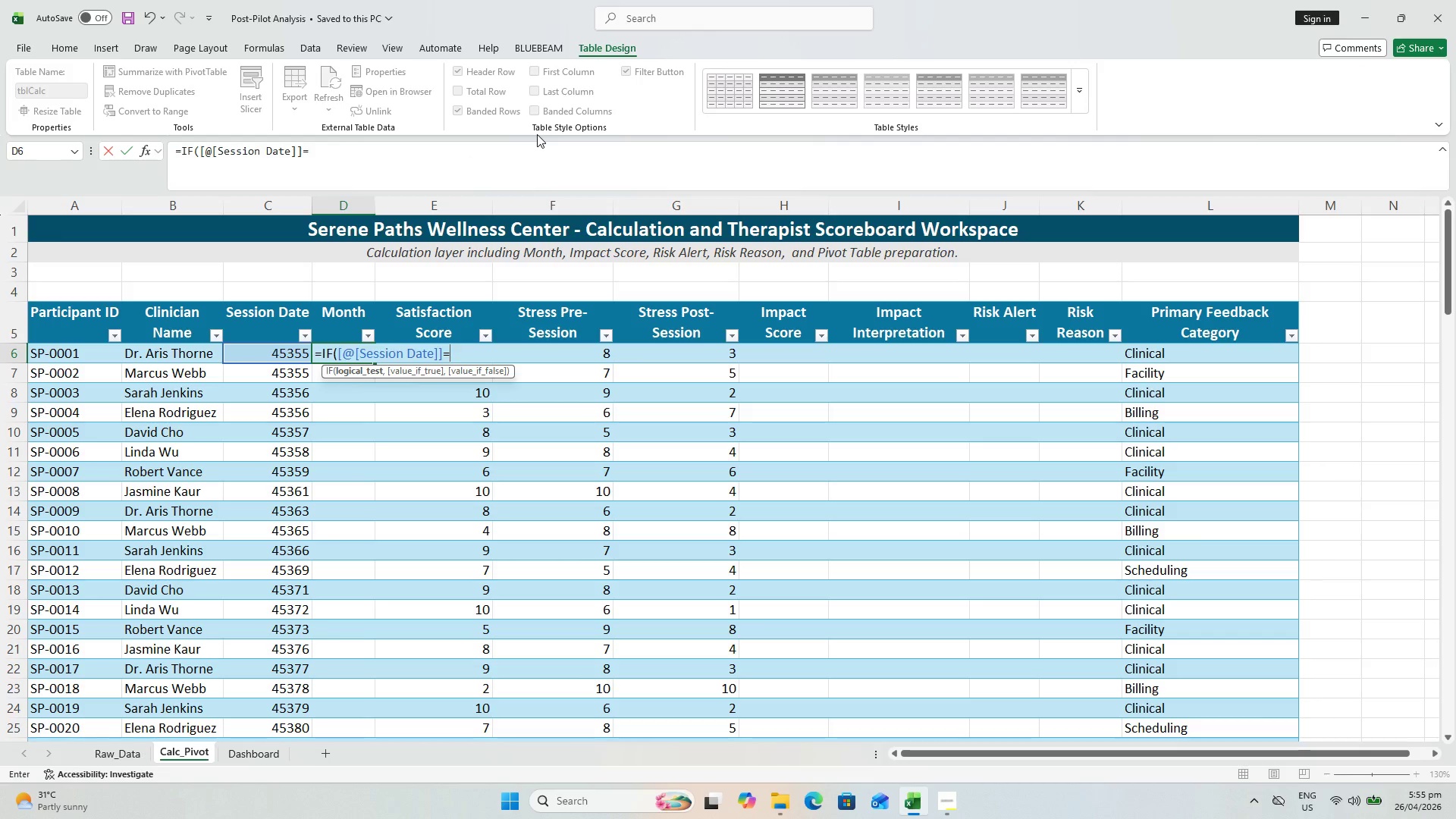 
key(Shift+Quote)
 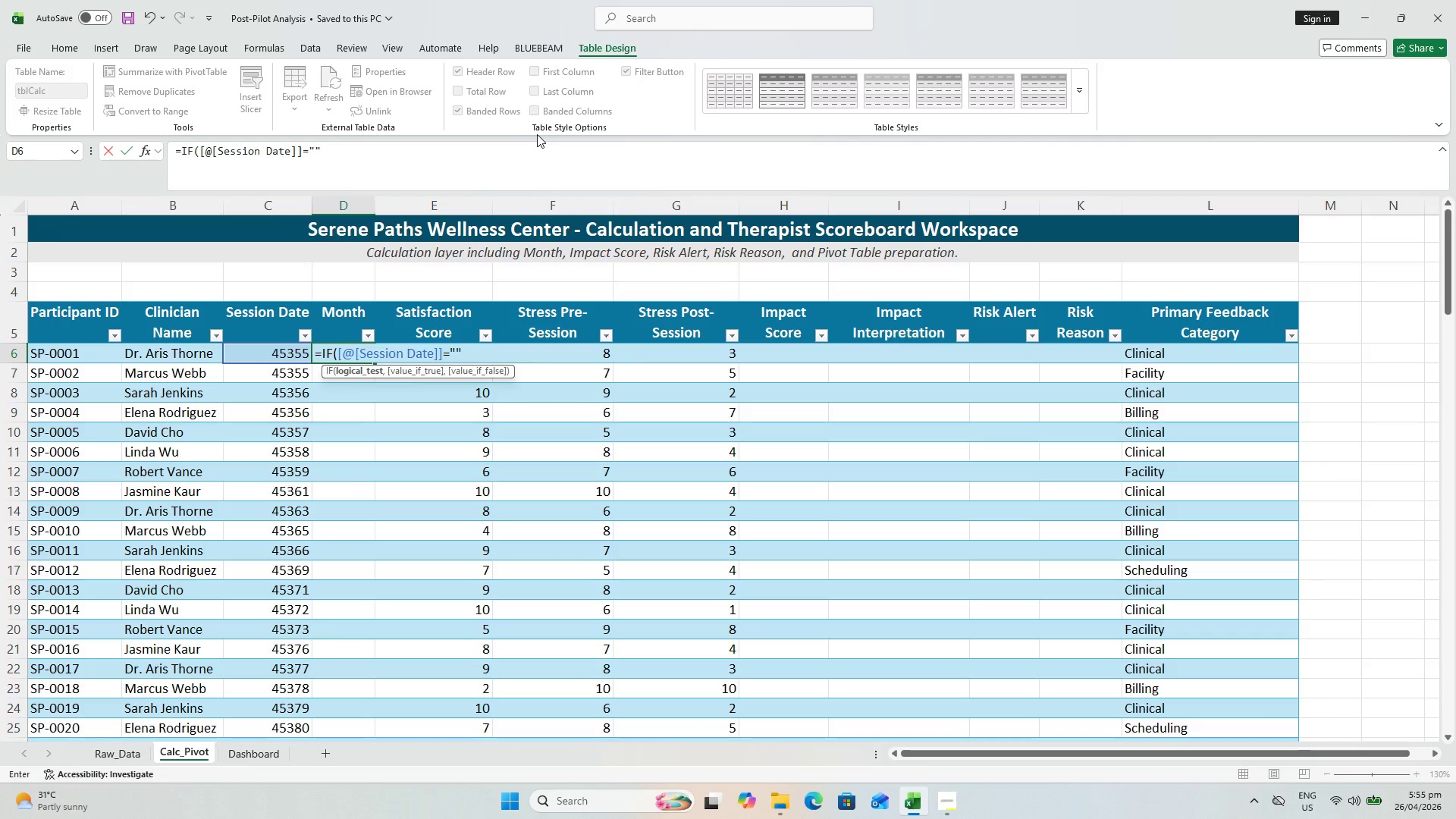 
key(Shift+Quote)
 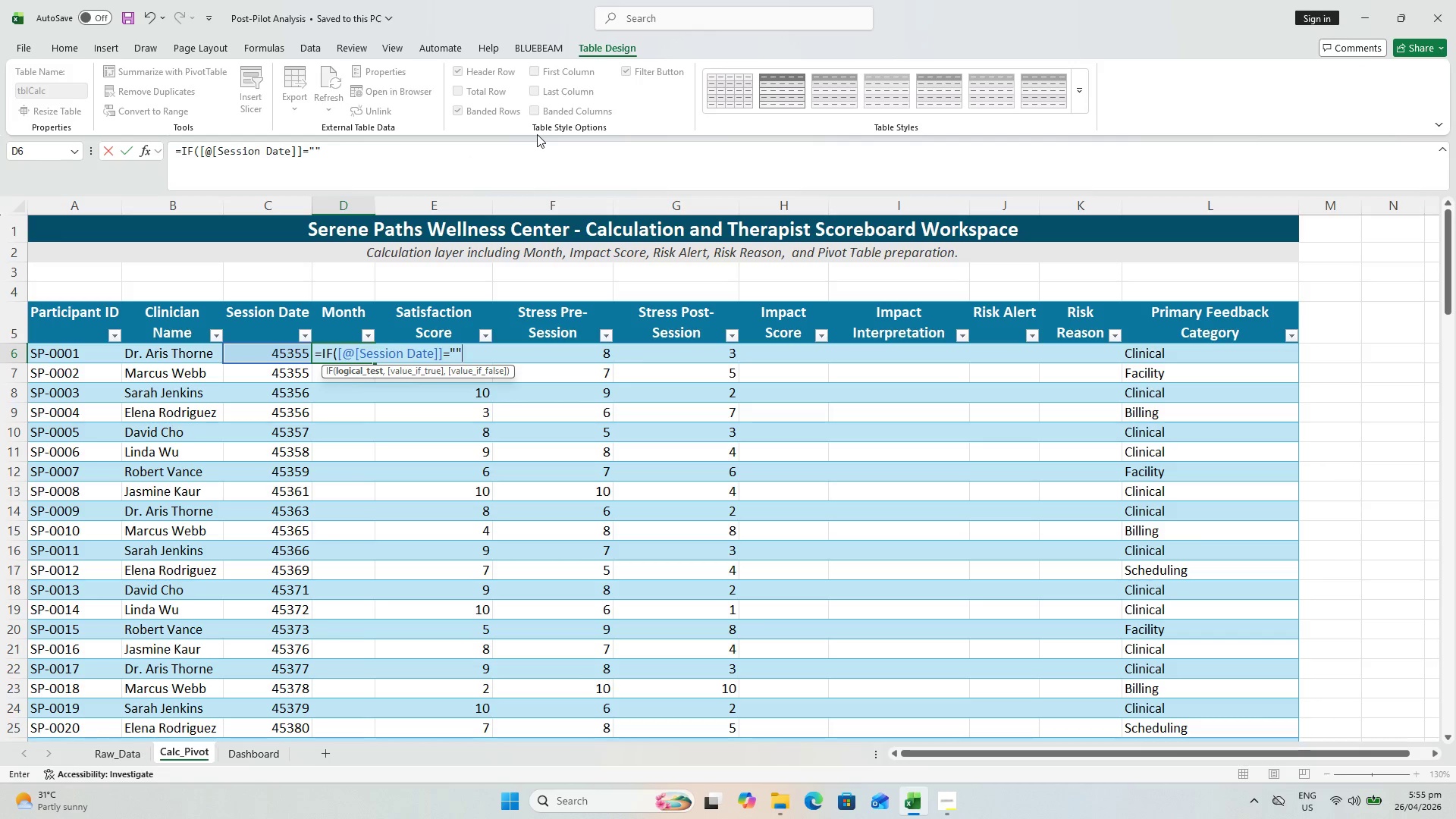 
key(Comma)
 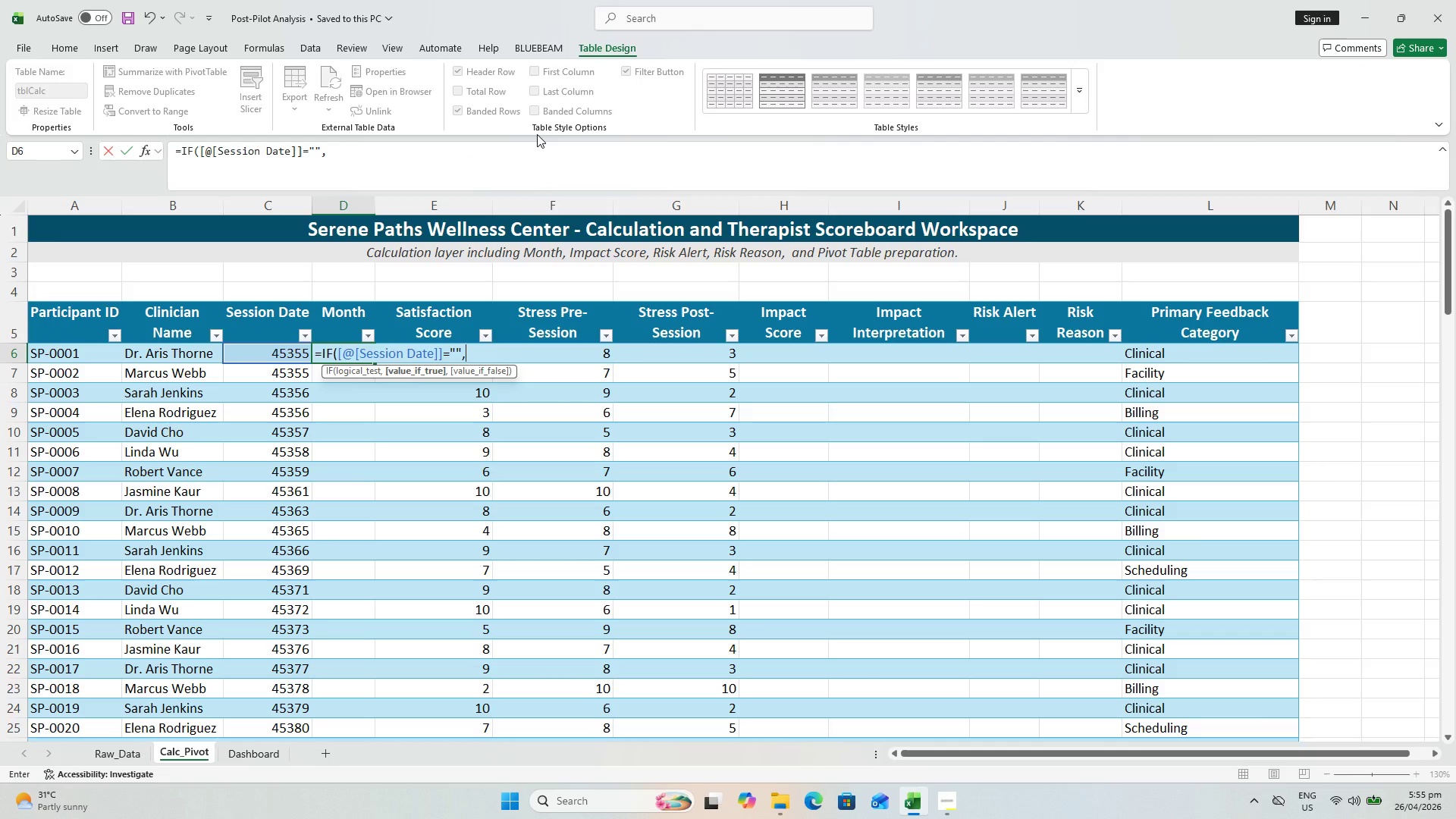 
key(Shift+Enter)
 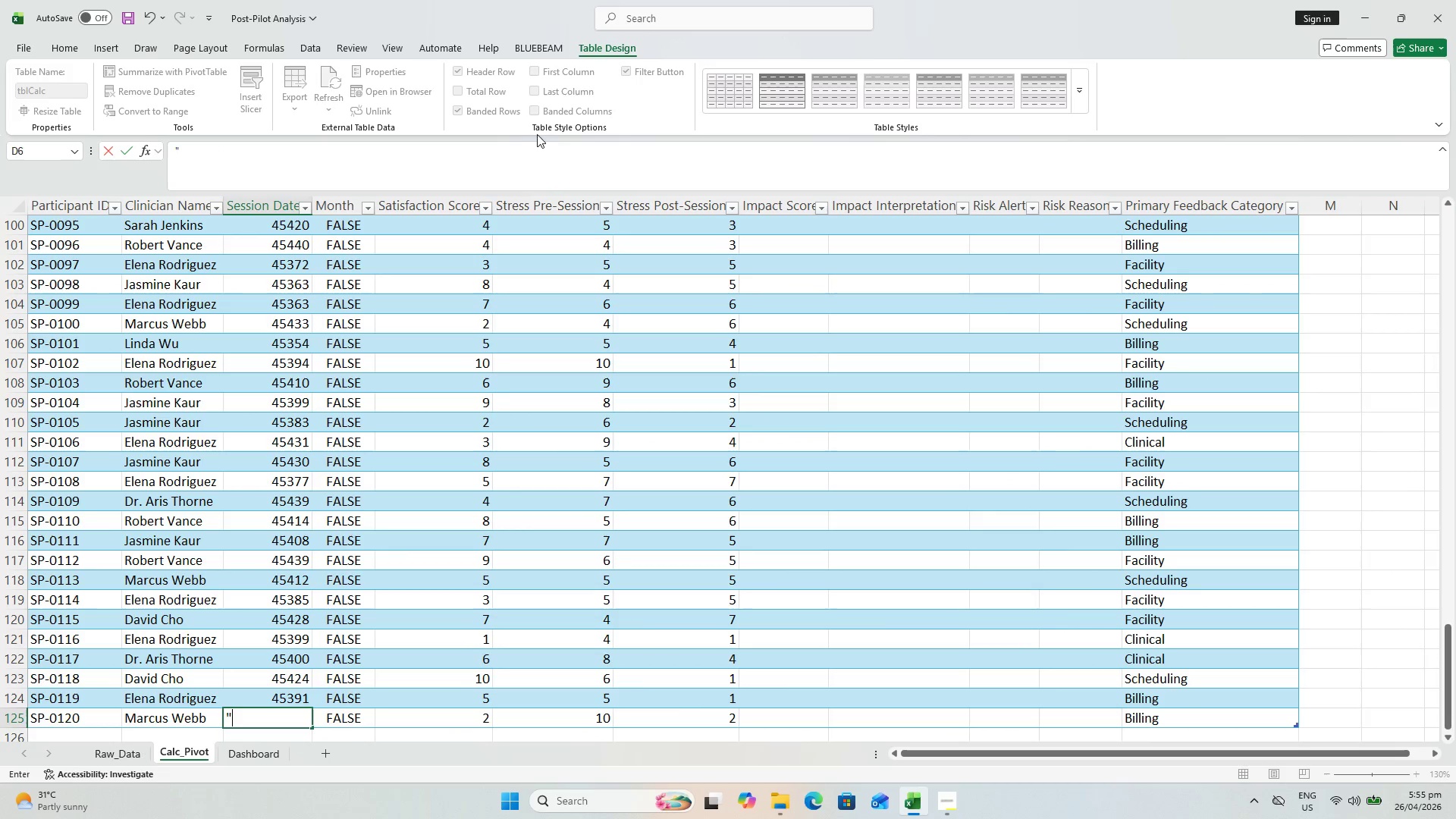 
key(Shift+Quote)
 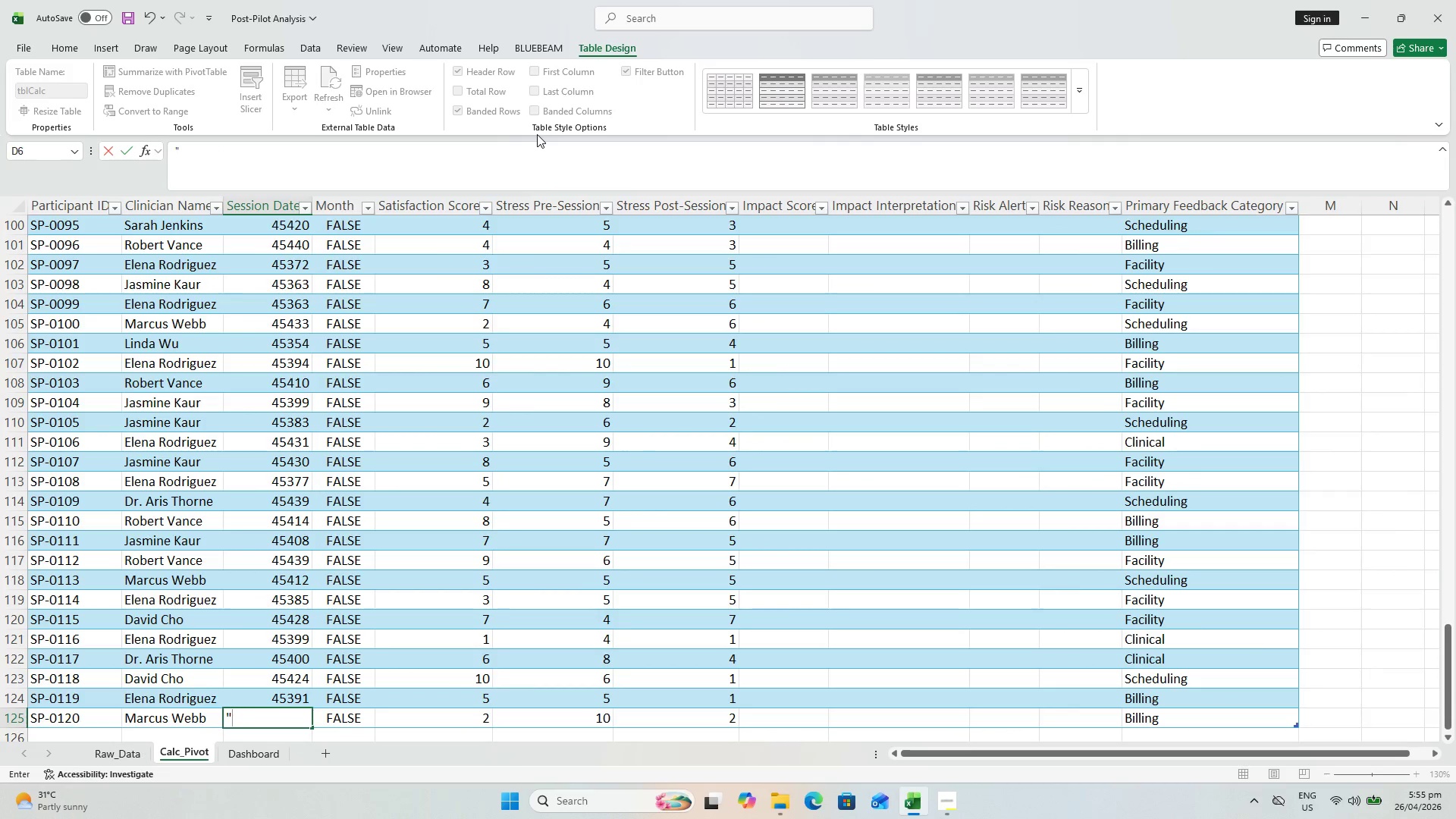 
key(Control+Z)
 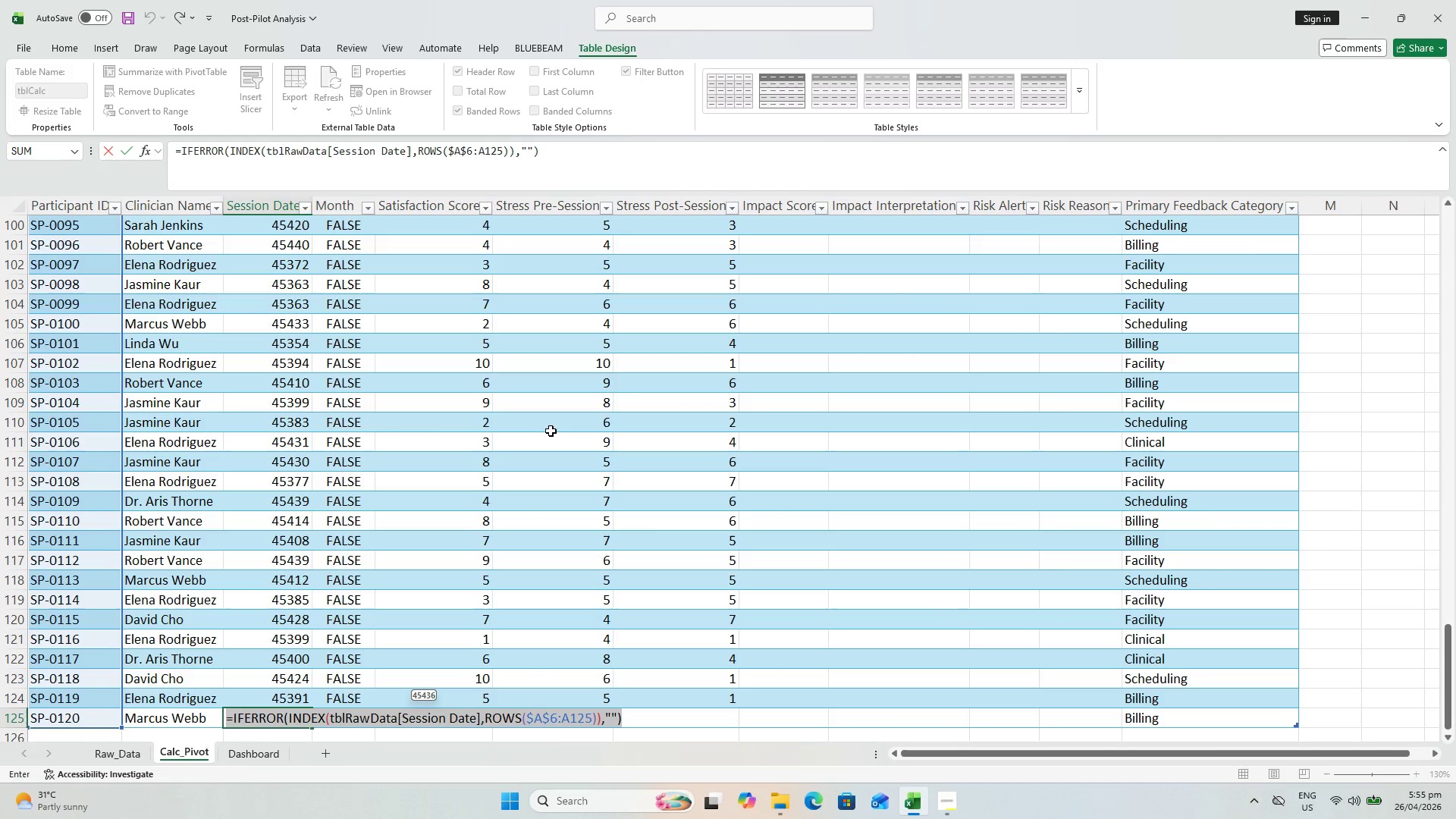 
key(Escape)
 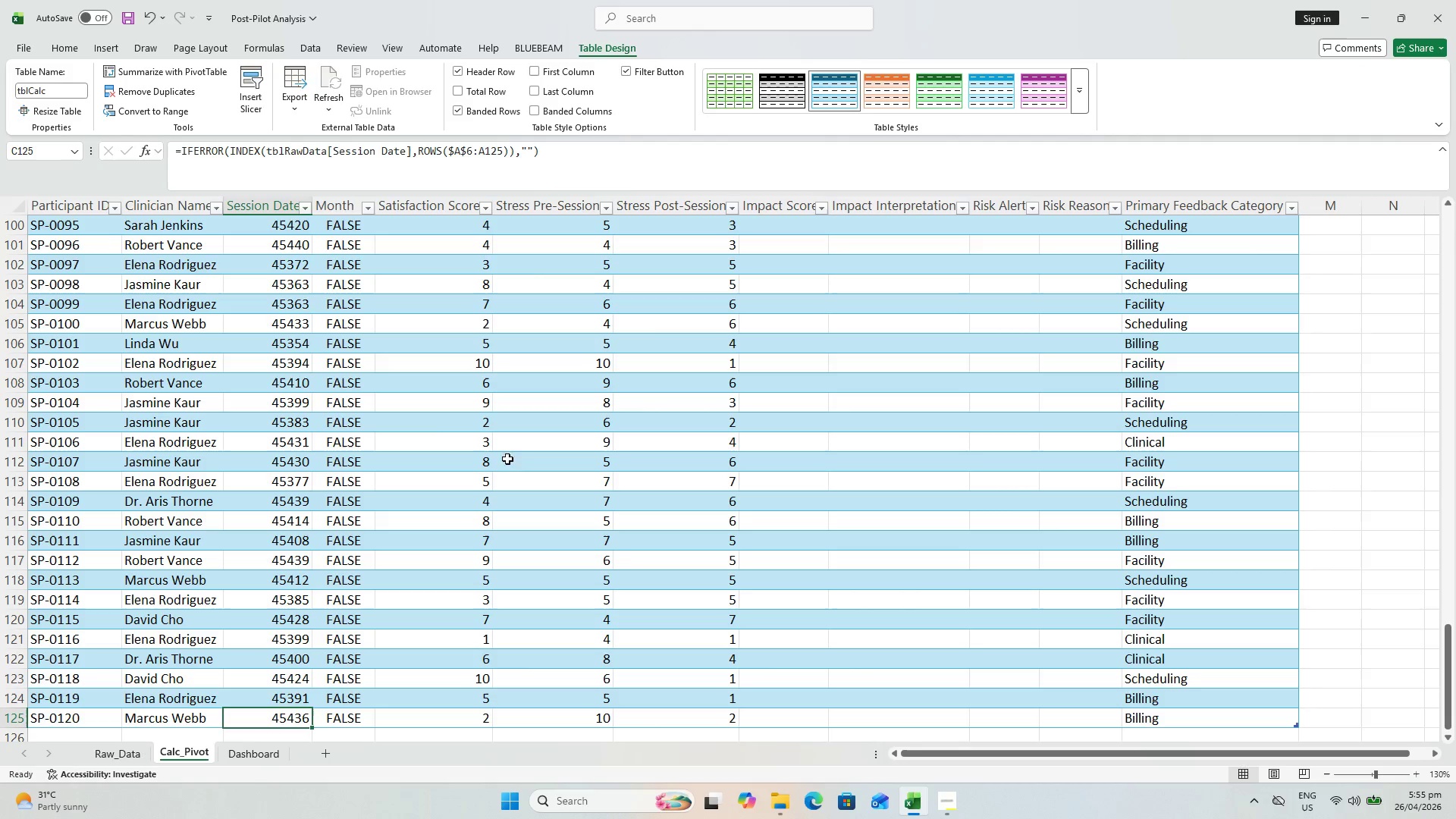 
left_click([340, 353])
 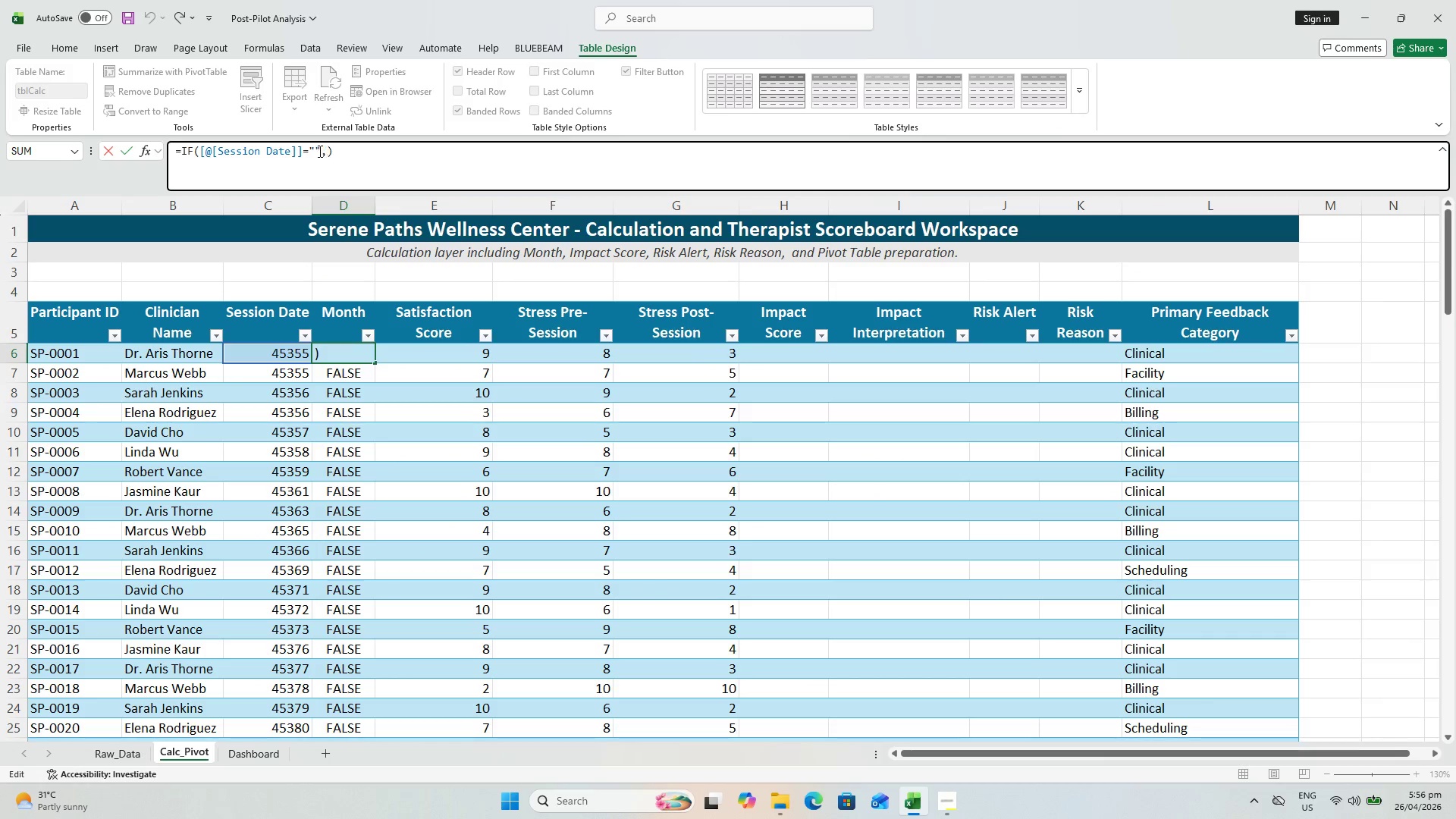 
scroll: coordinate [413, 350], scroll_direction: up, amount: 41.0
 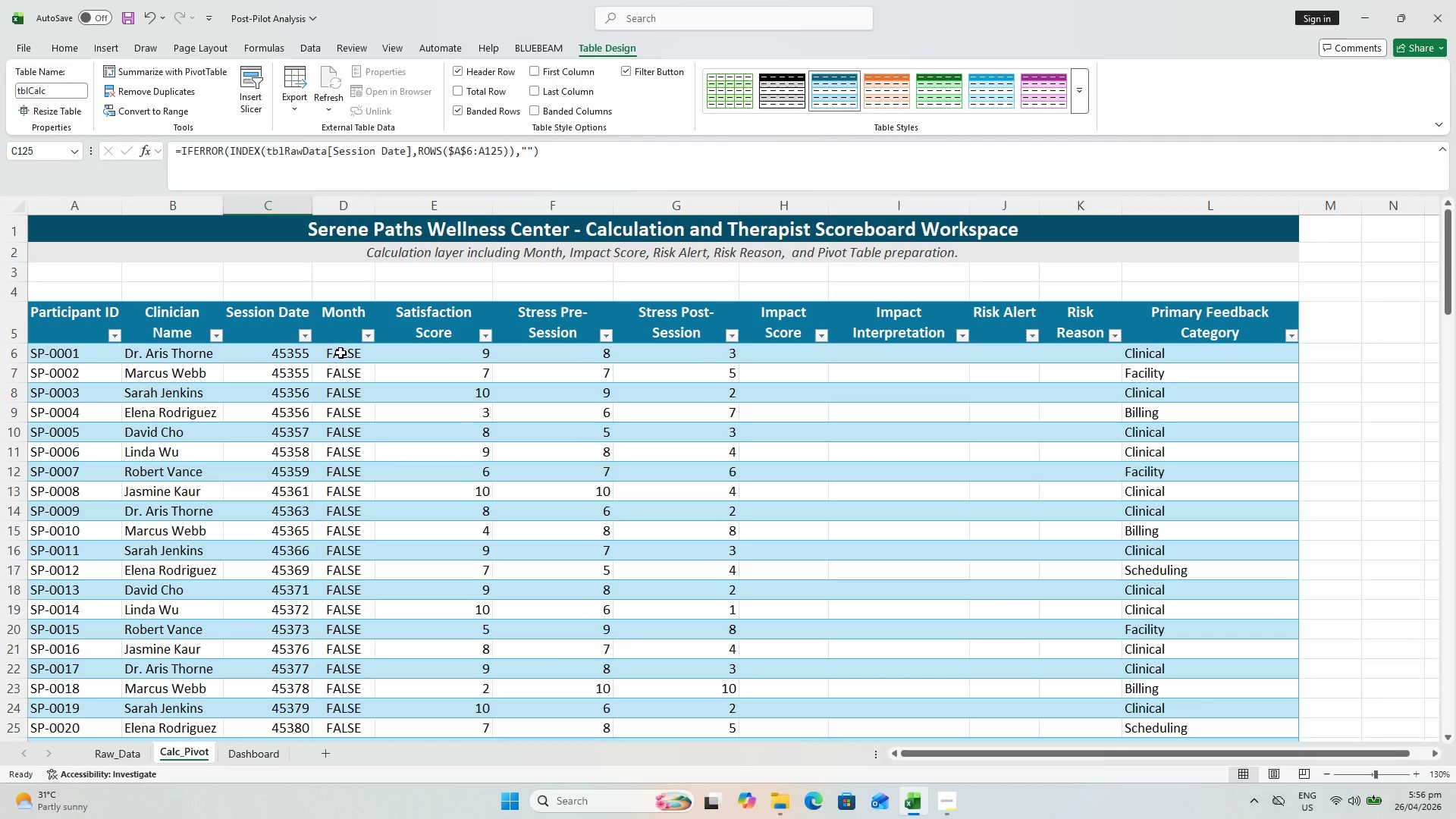 
left_click([323, 150])
 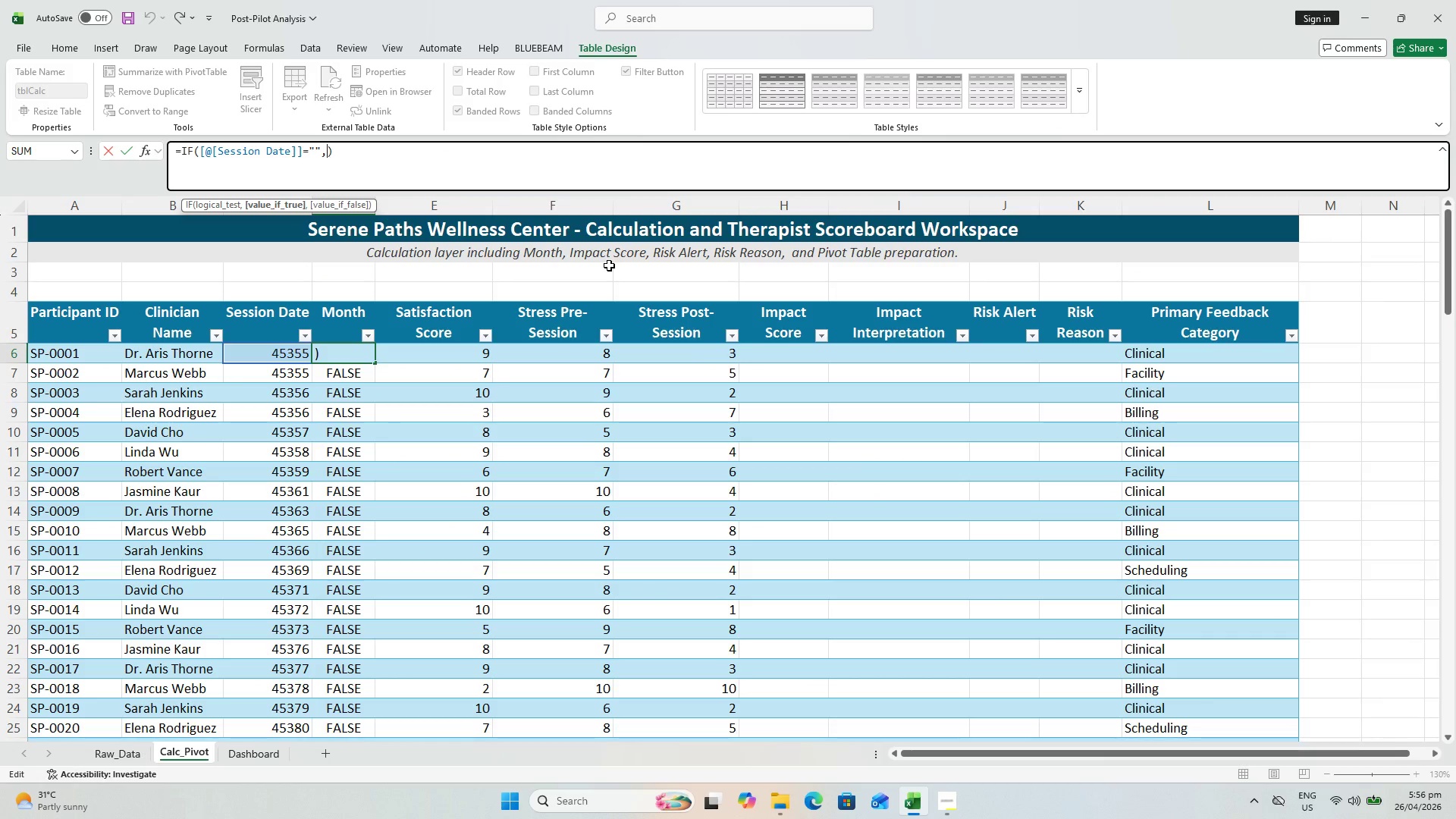 
key(Shift+Quote)
 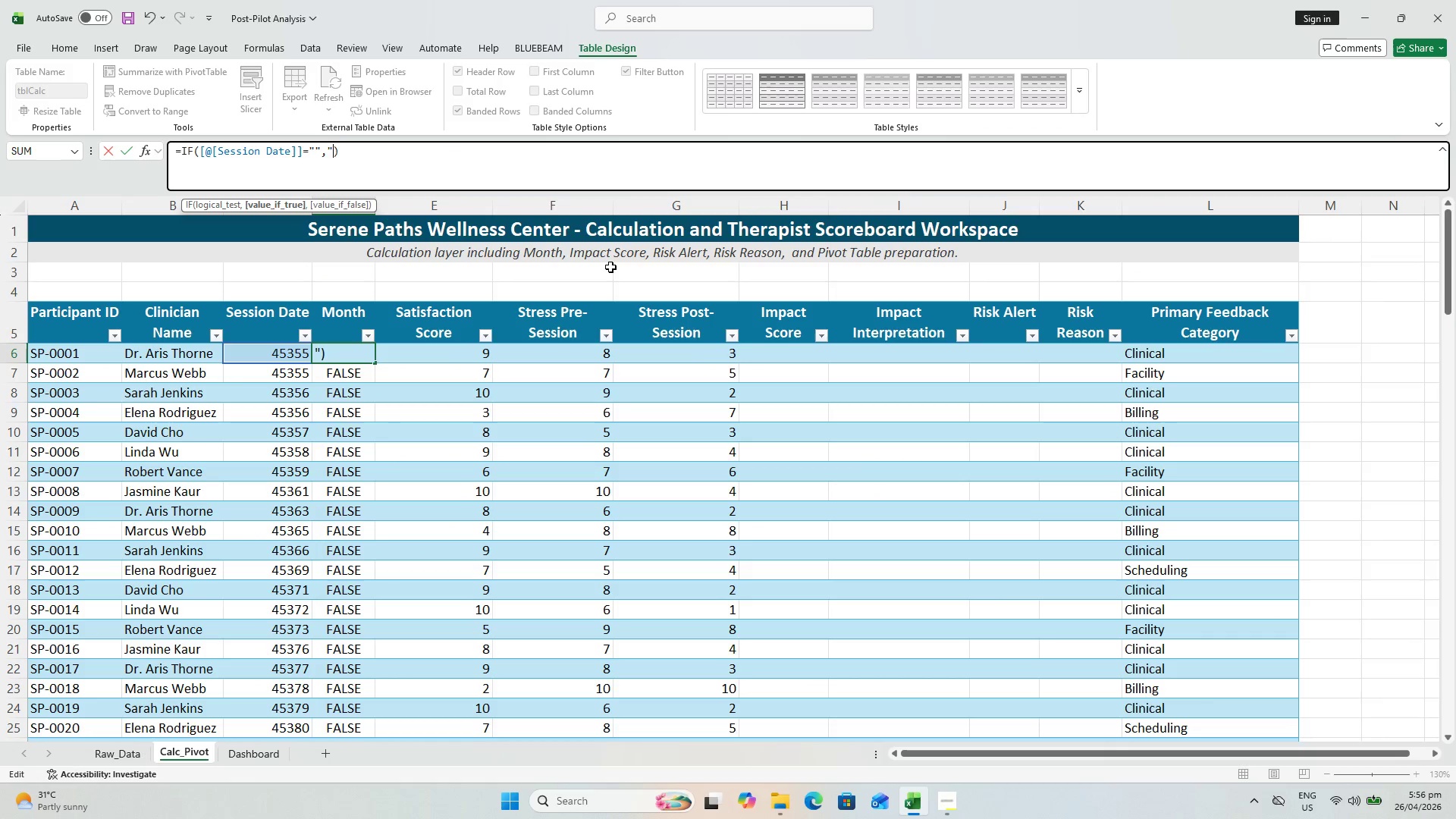 
key(Shift+Quote)
 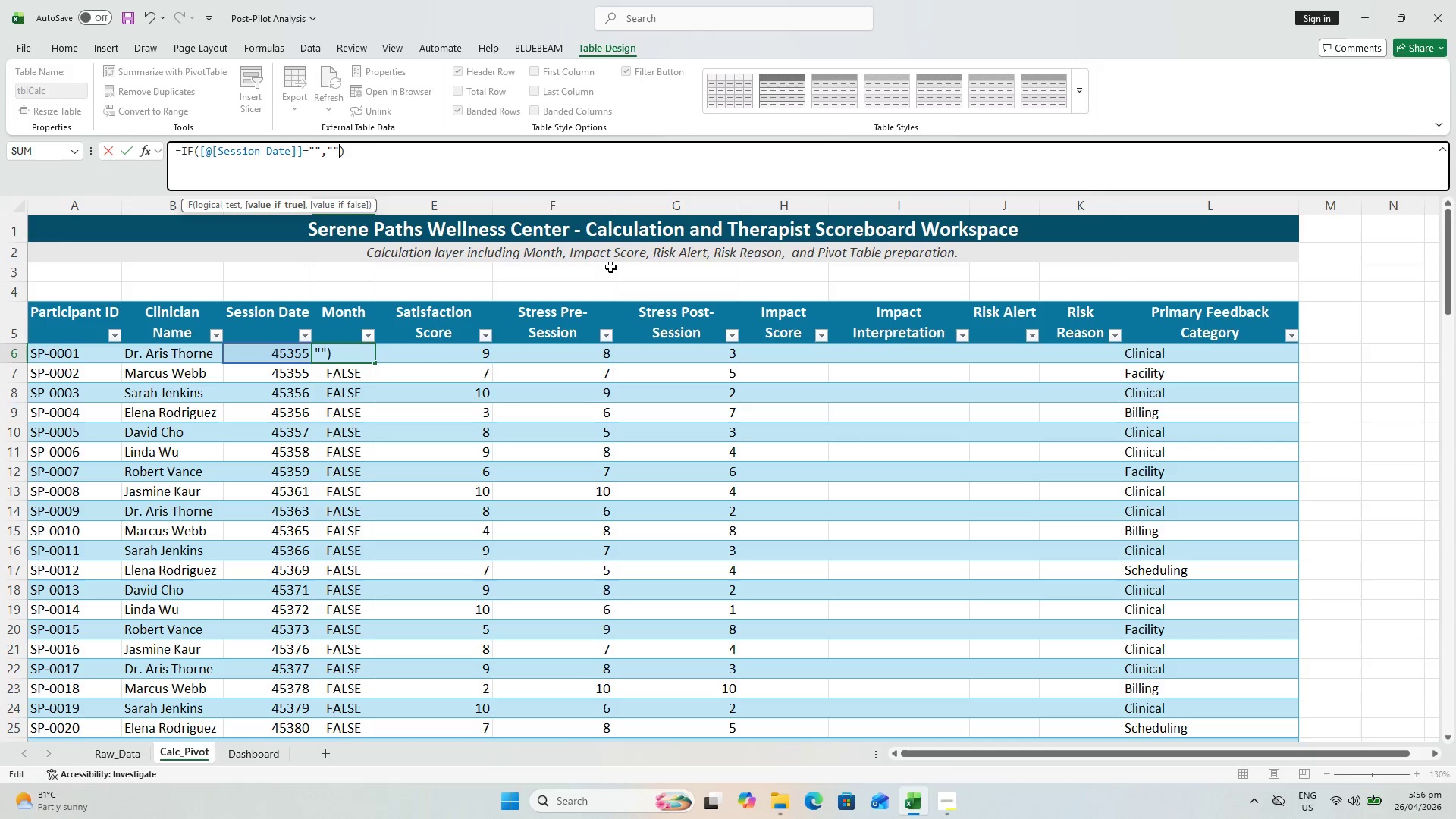 
key(Comma)
 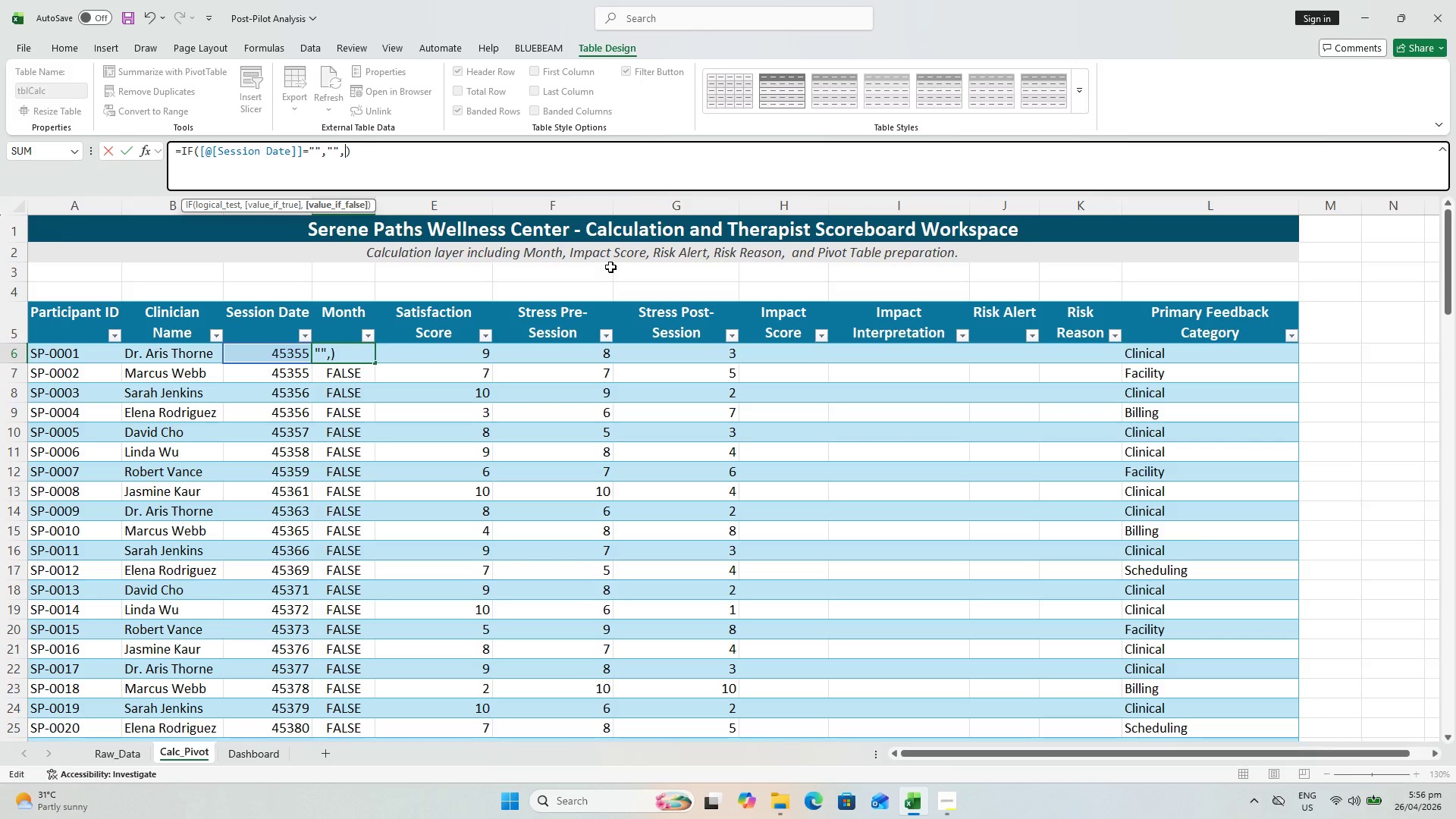 
type(d)
key(Backspace)
type(DATE(YEAR()
 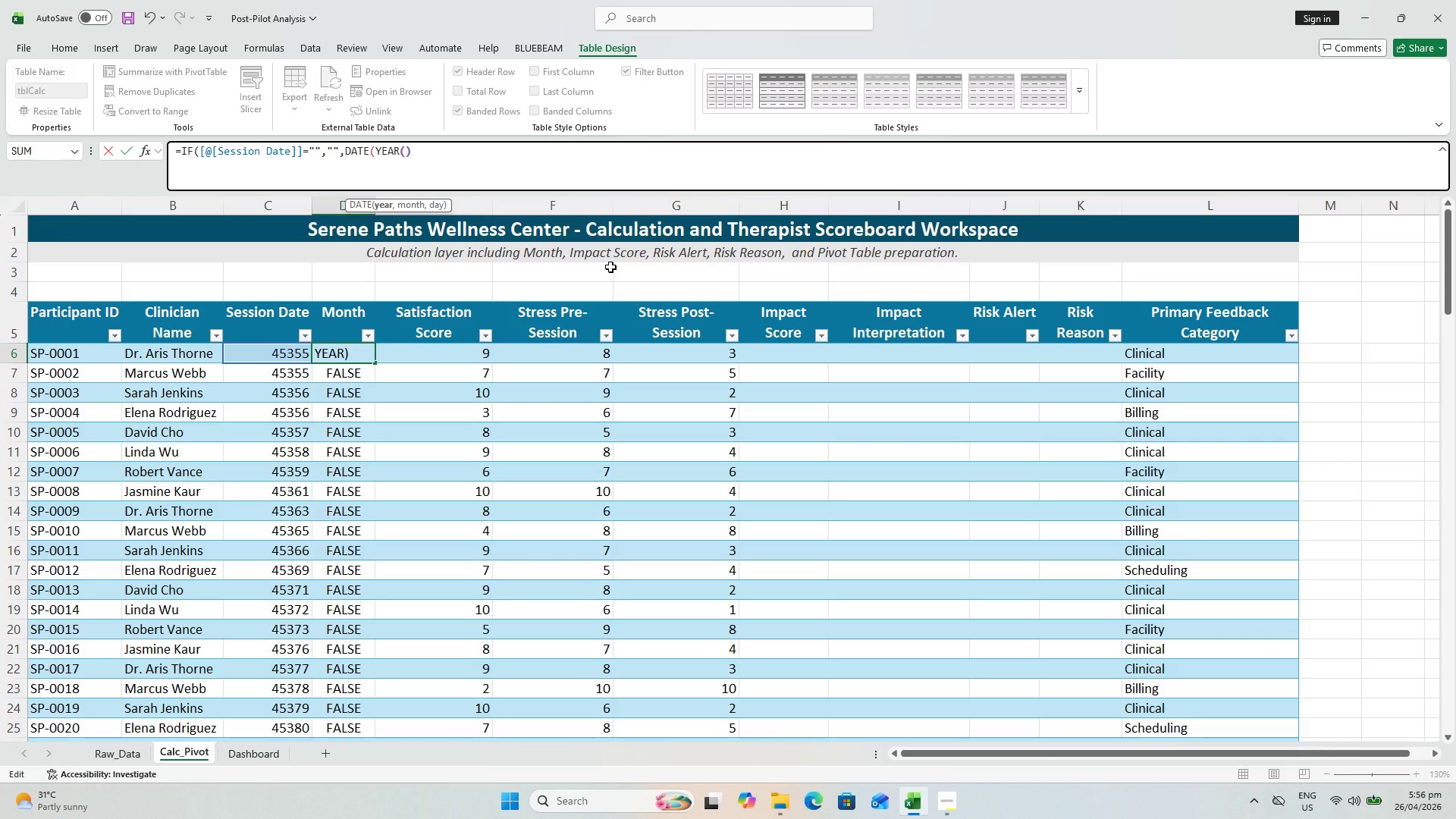 
wait(5.23)
 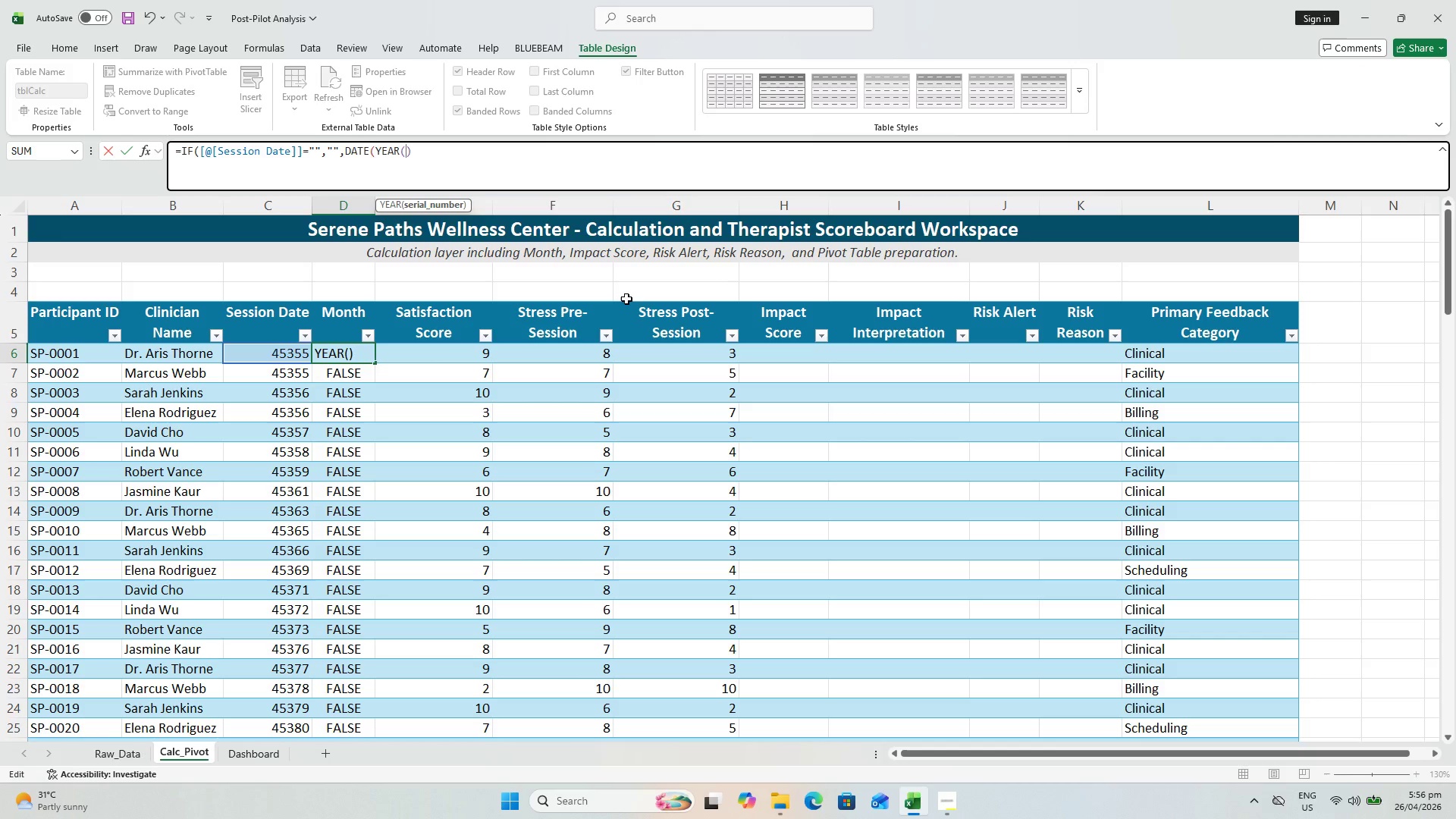 
type(,MONTH)
key(Backspace)
type(H()
 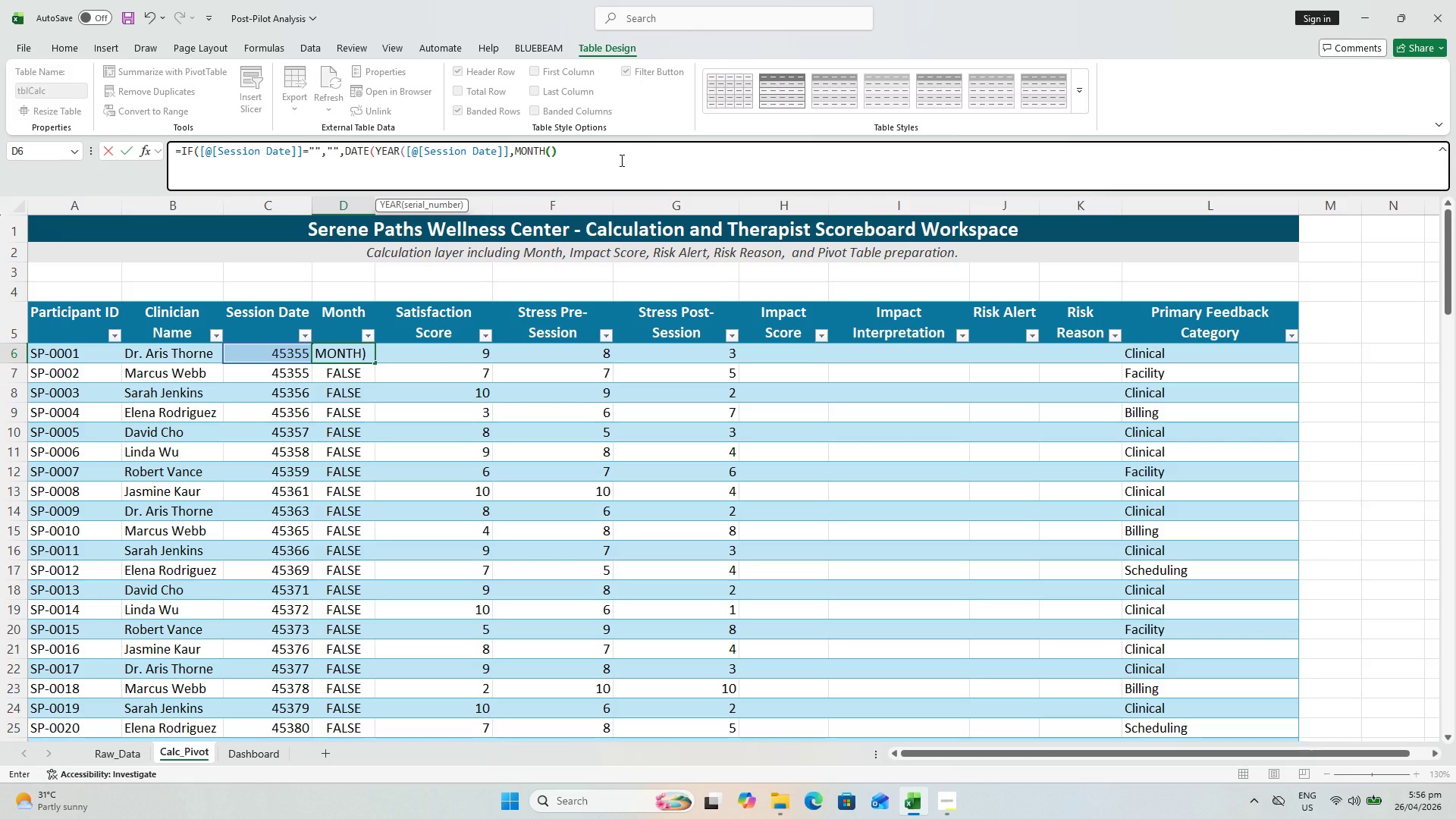 
wait(7.33)
 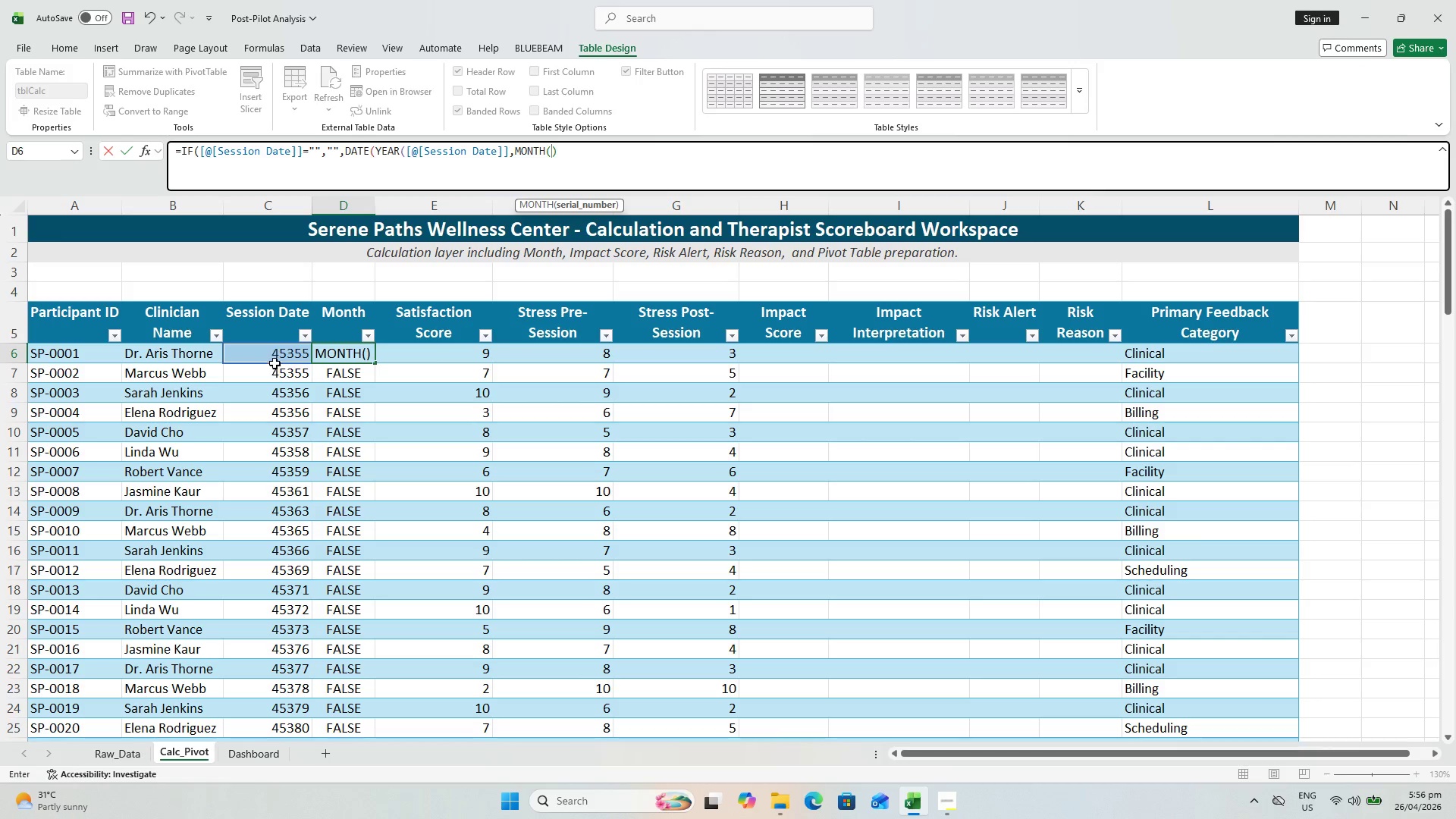 
key(Shift+0)
 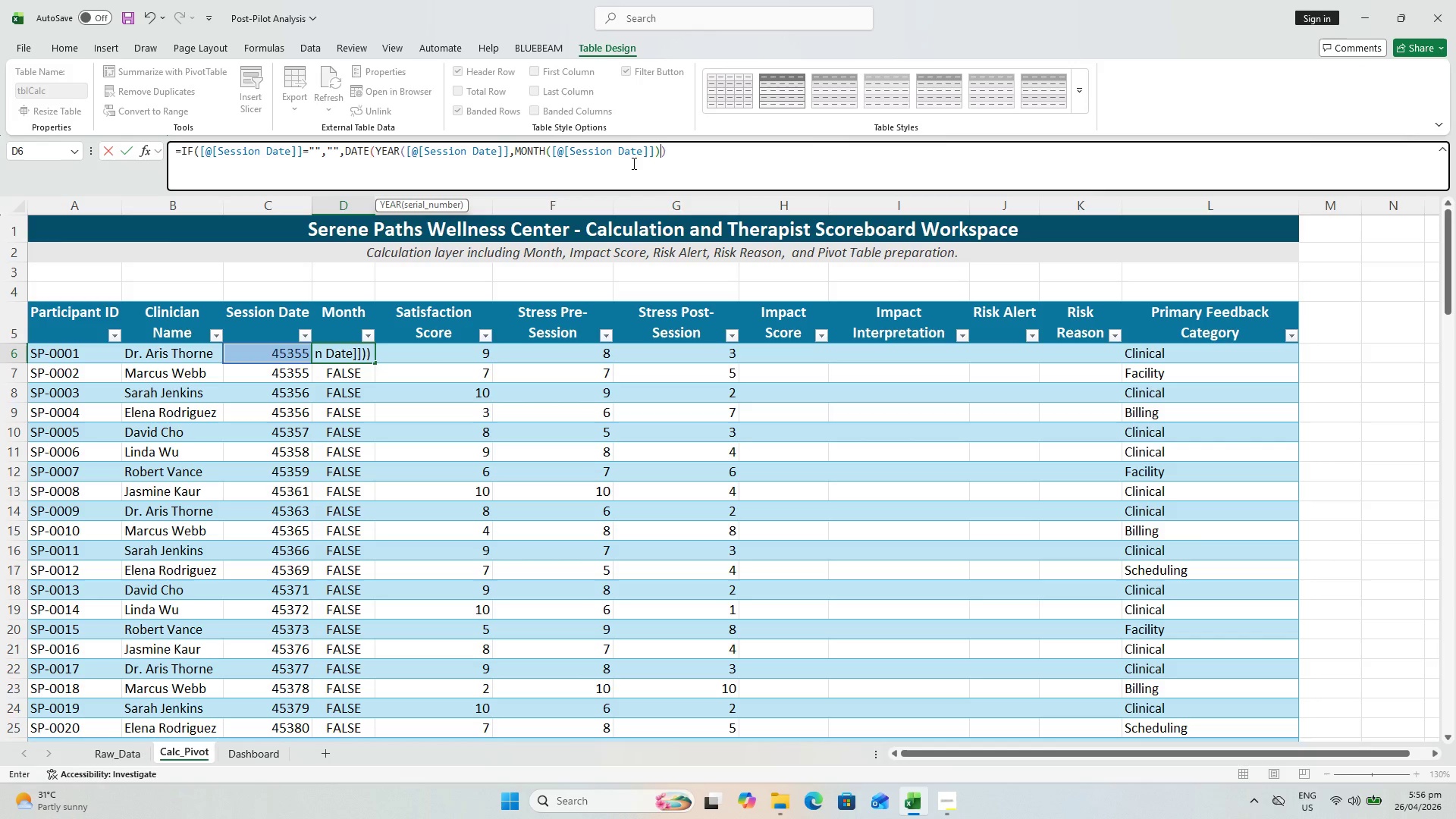 
key(Comma)
 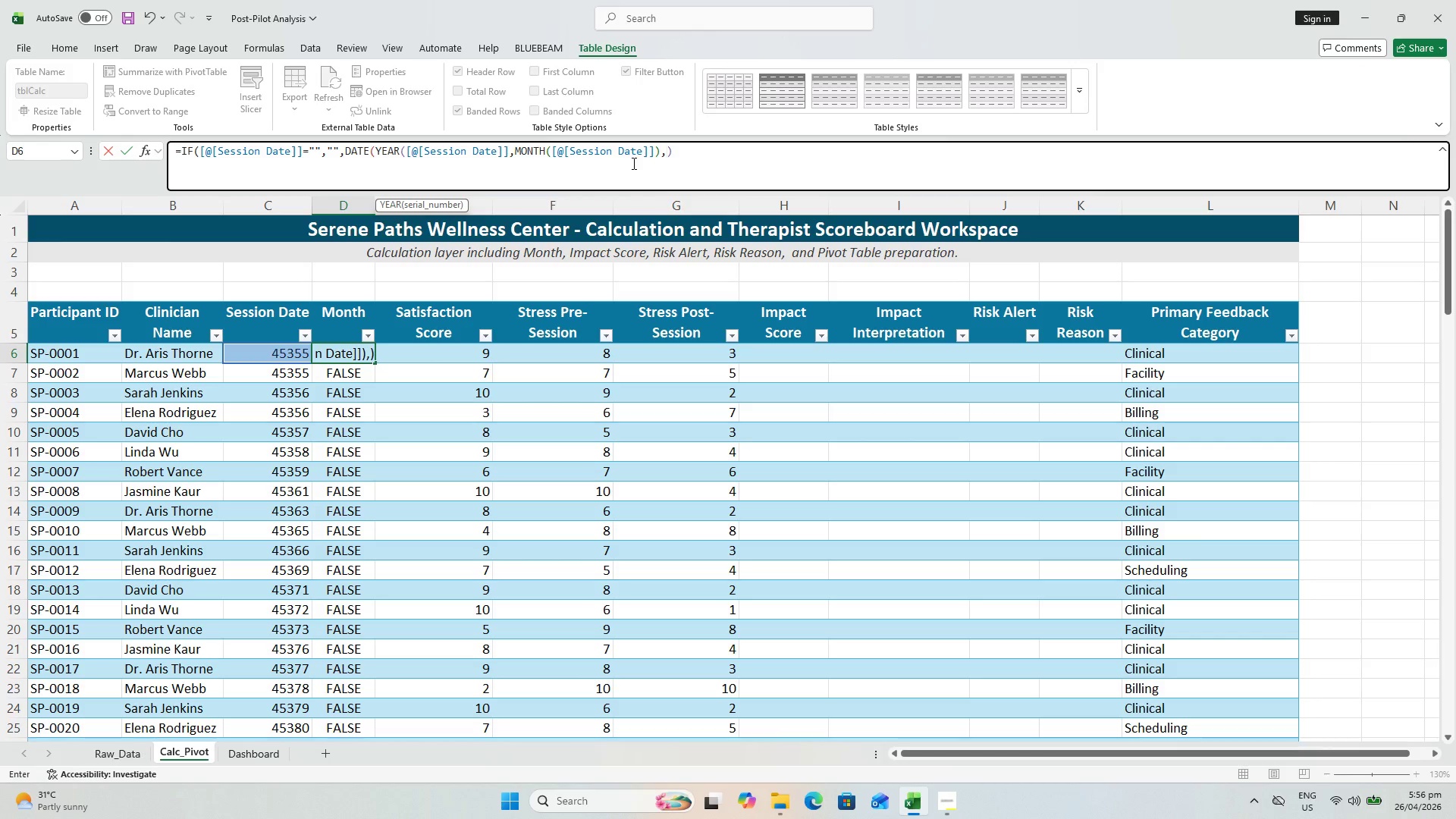 
key(1)
 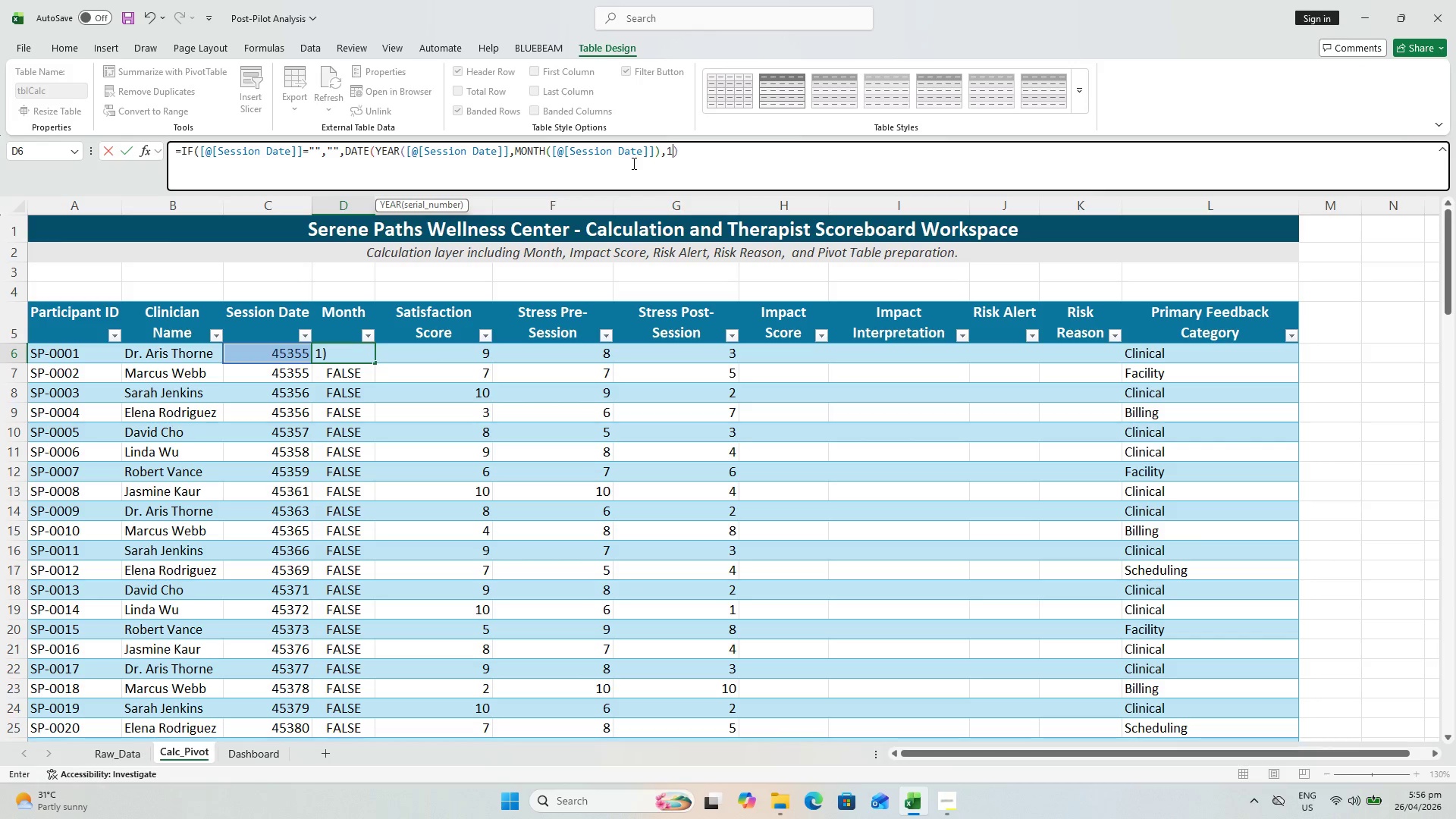 
key(Shift+ShiftLeft)
 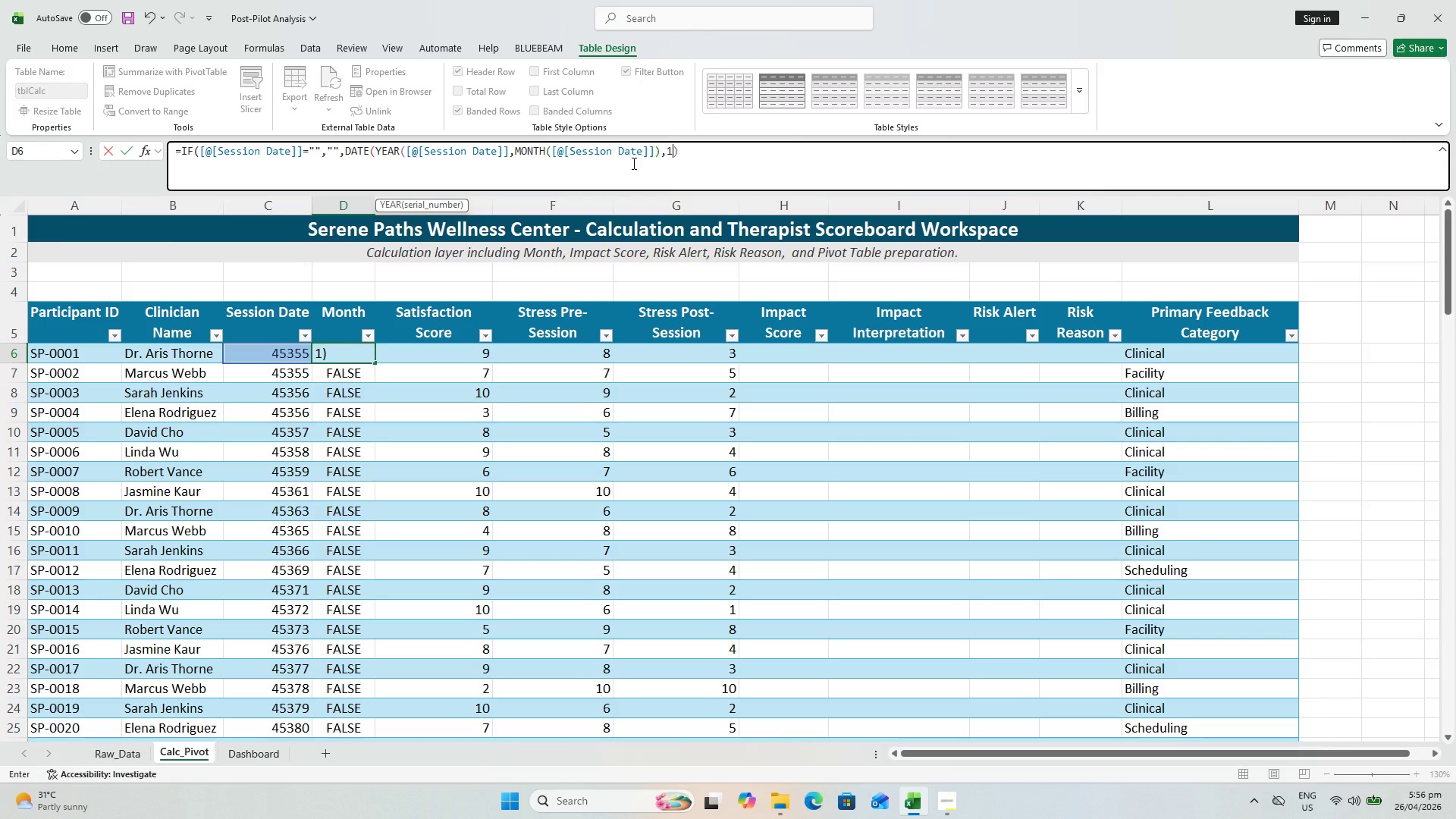 
key(Control+Shift+ControlLeft)
 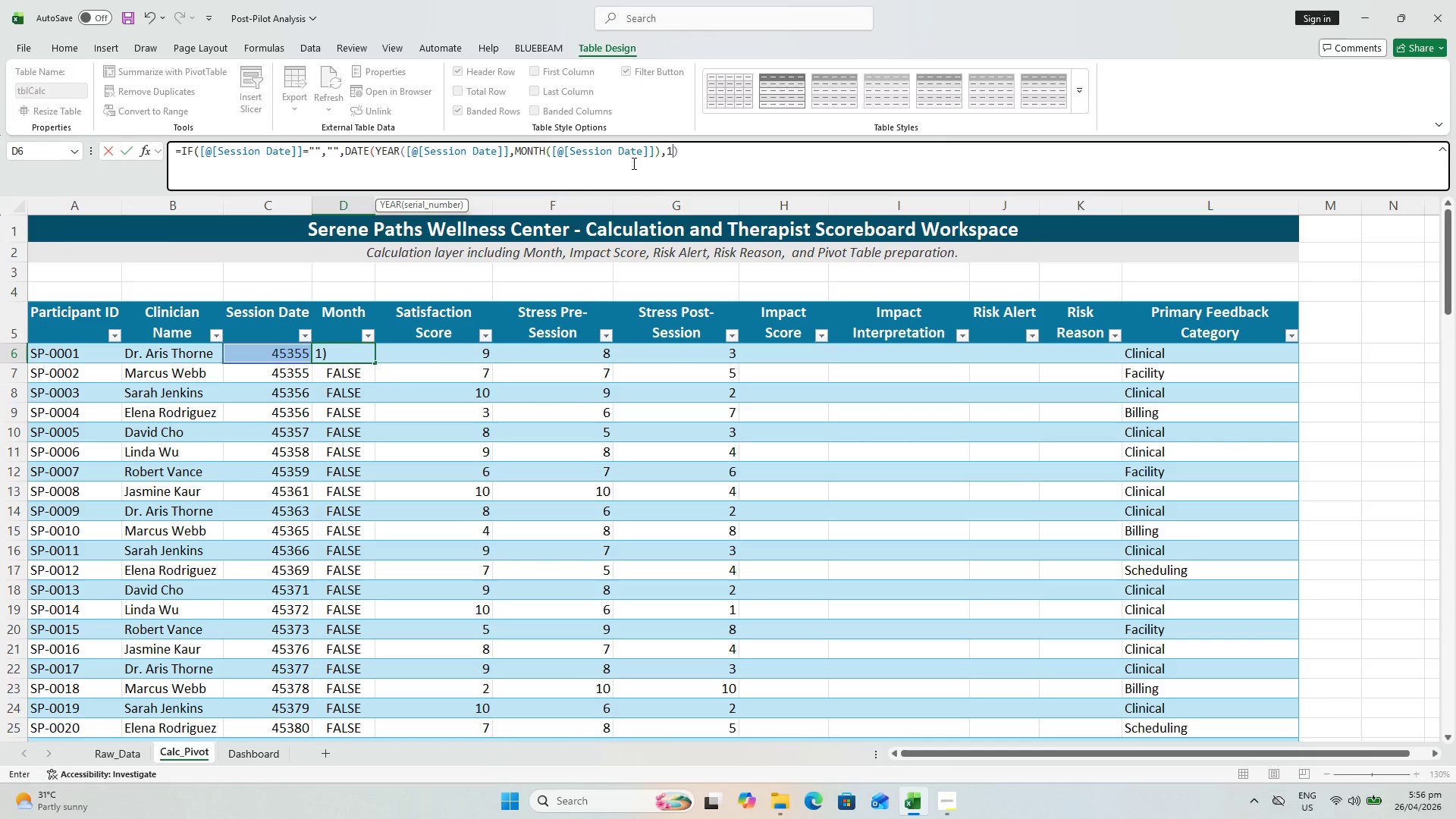 
key(Shift+0)
 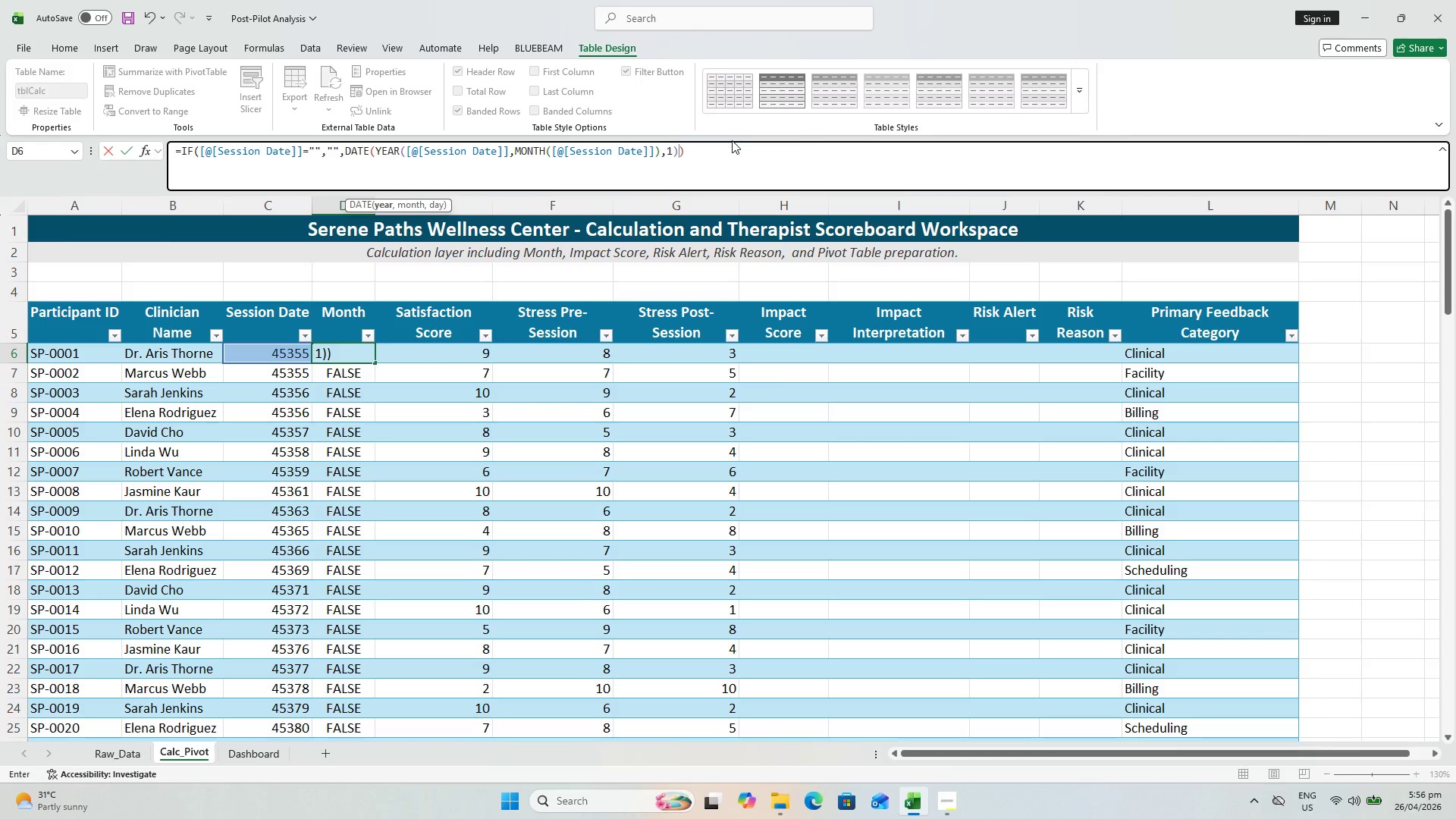 
left_click([730, 149])
 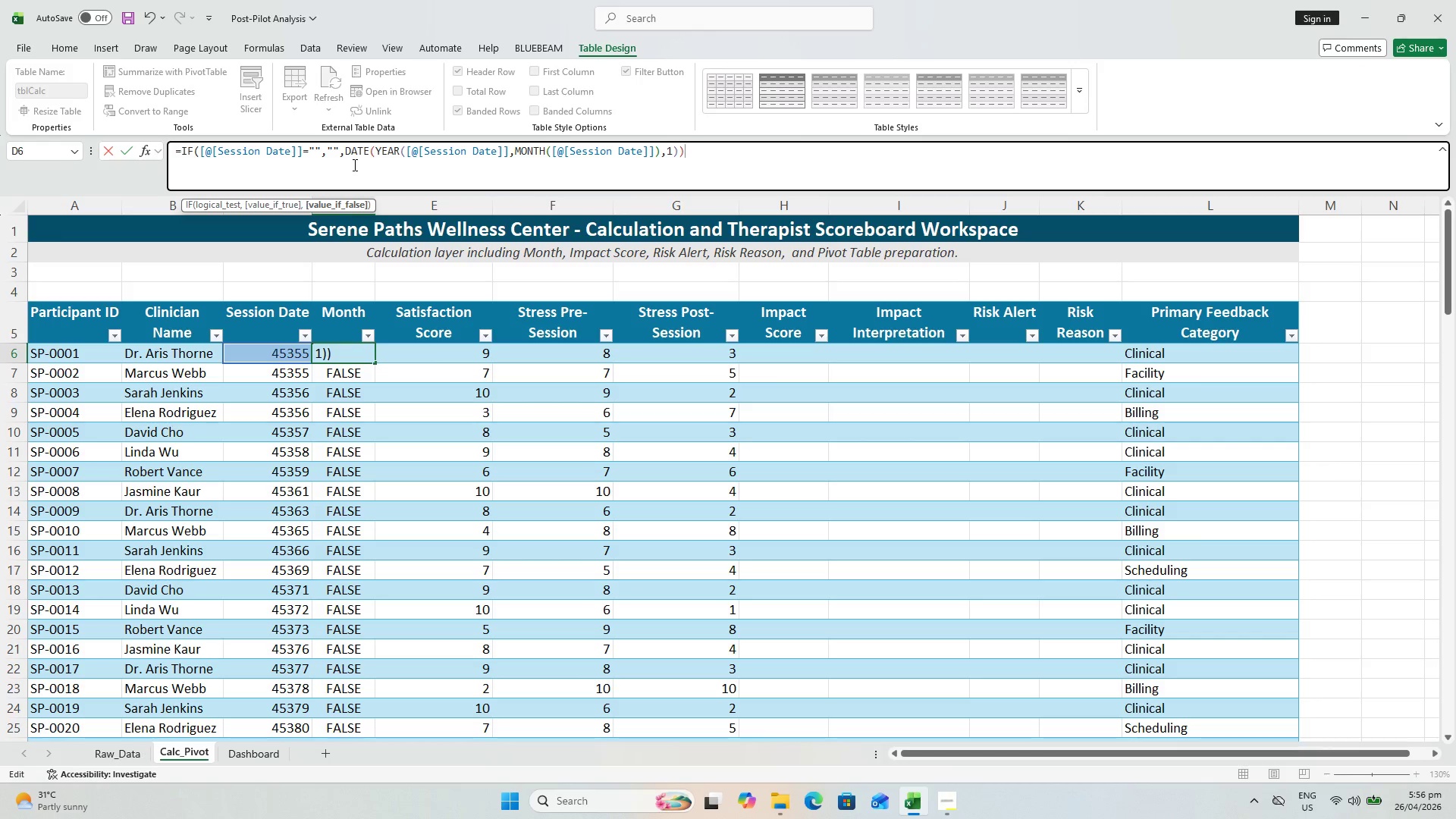 
left_click([511, 146])
 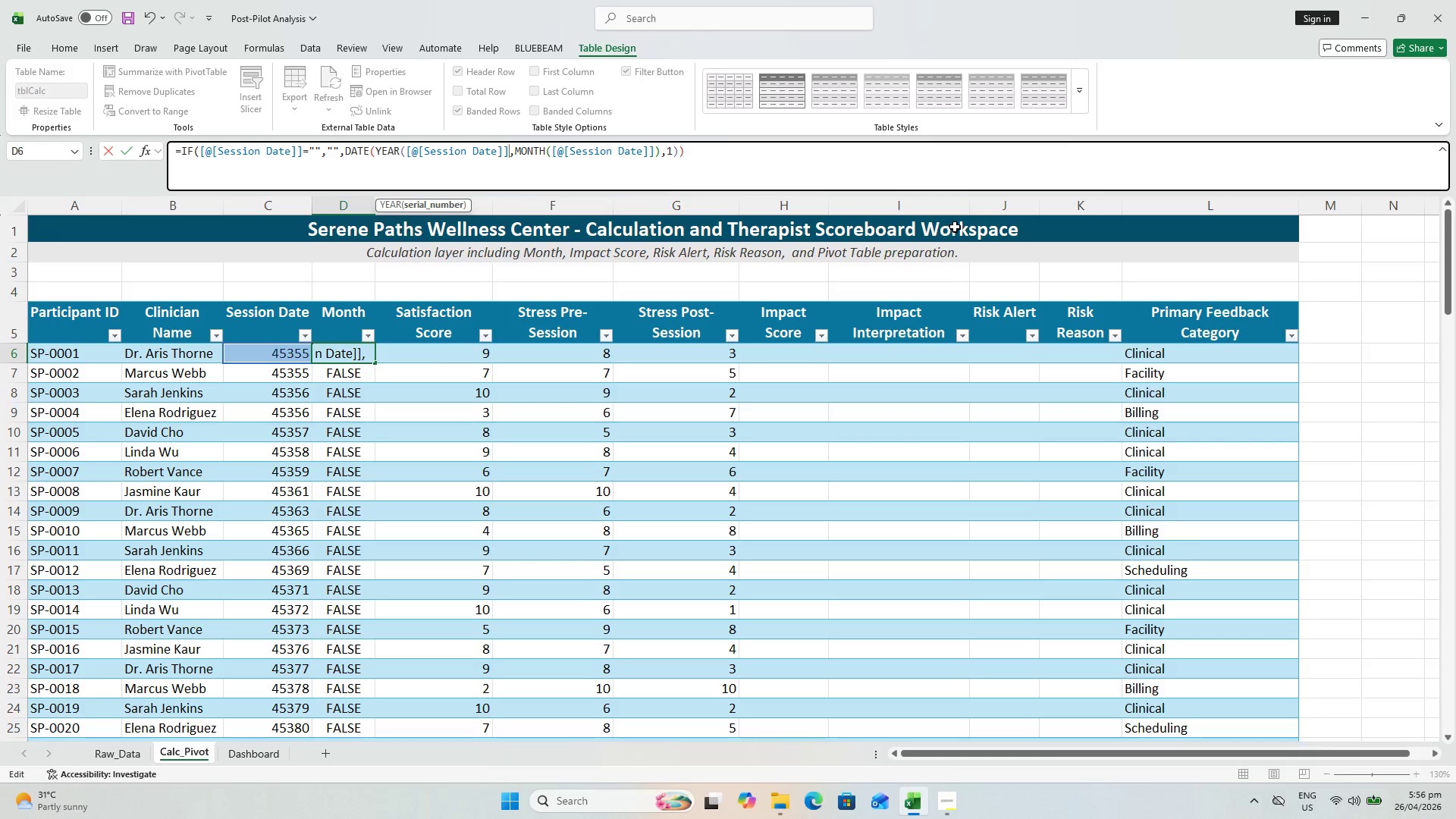 
key(Shift+0)
 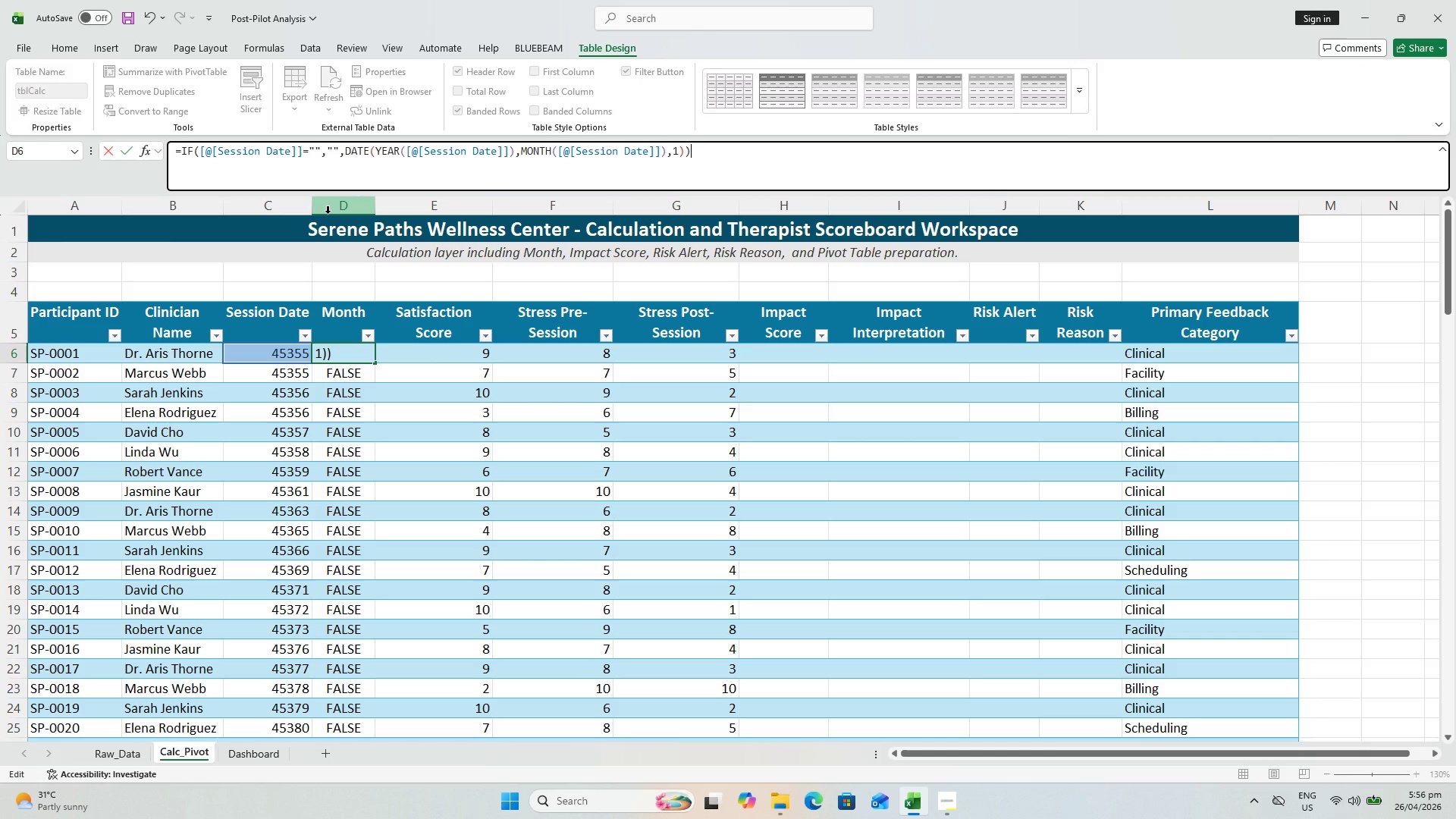 
key(Enter)
 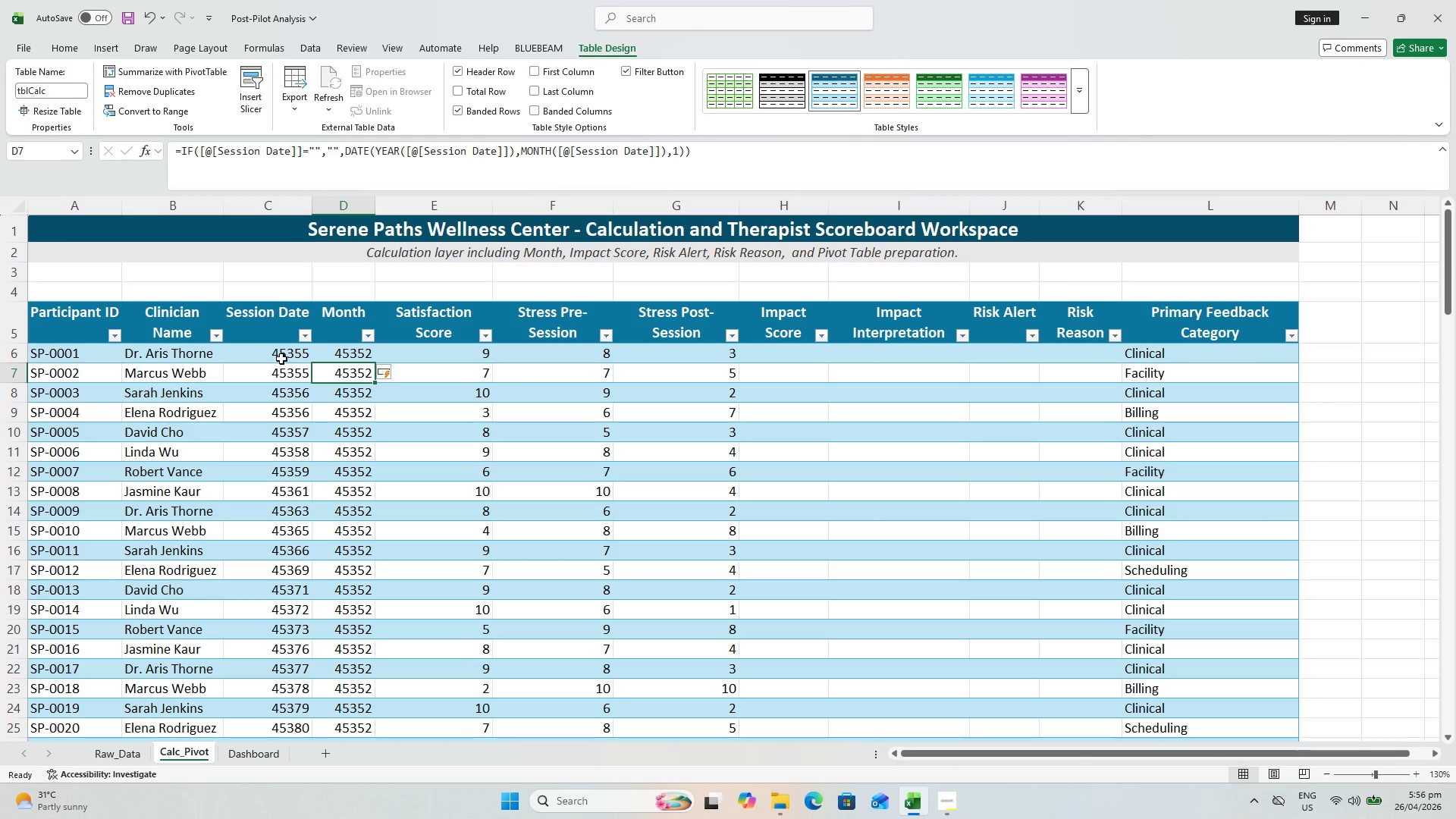 
left_click([281, 365])
 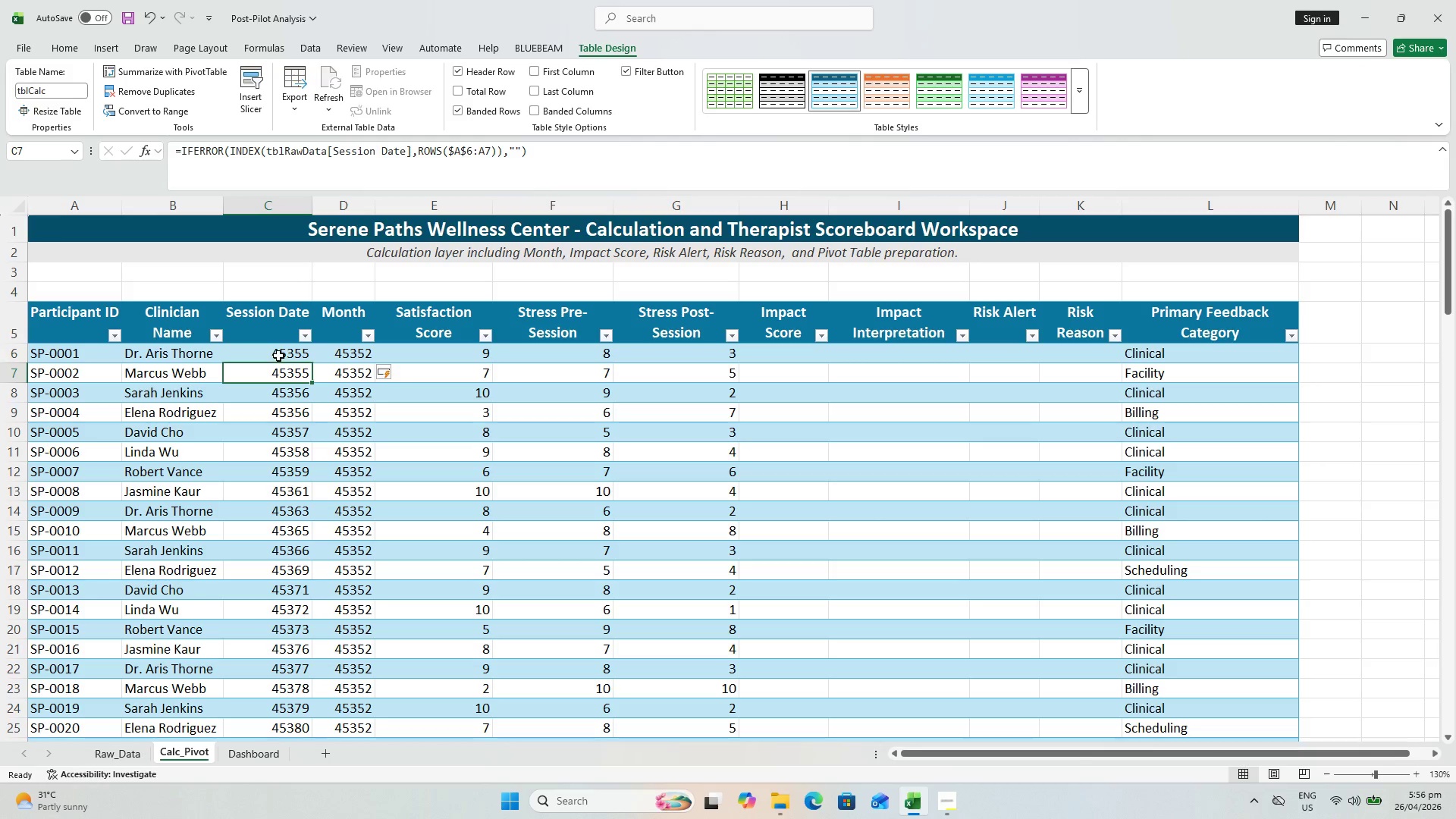 
left_click([277, 341])
 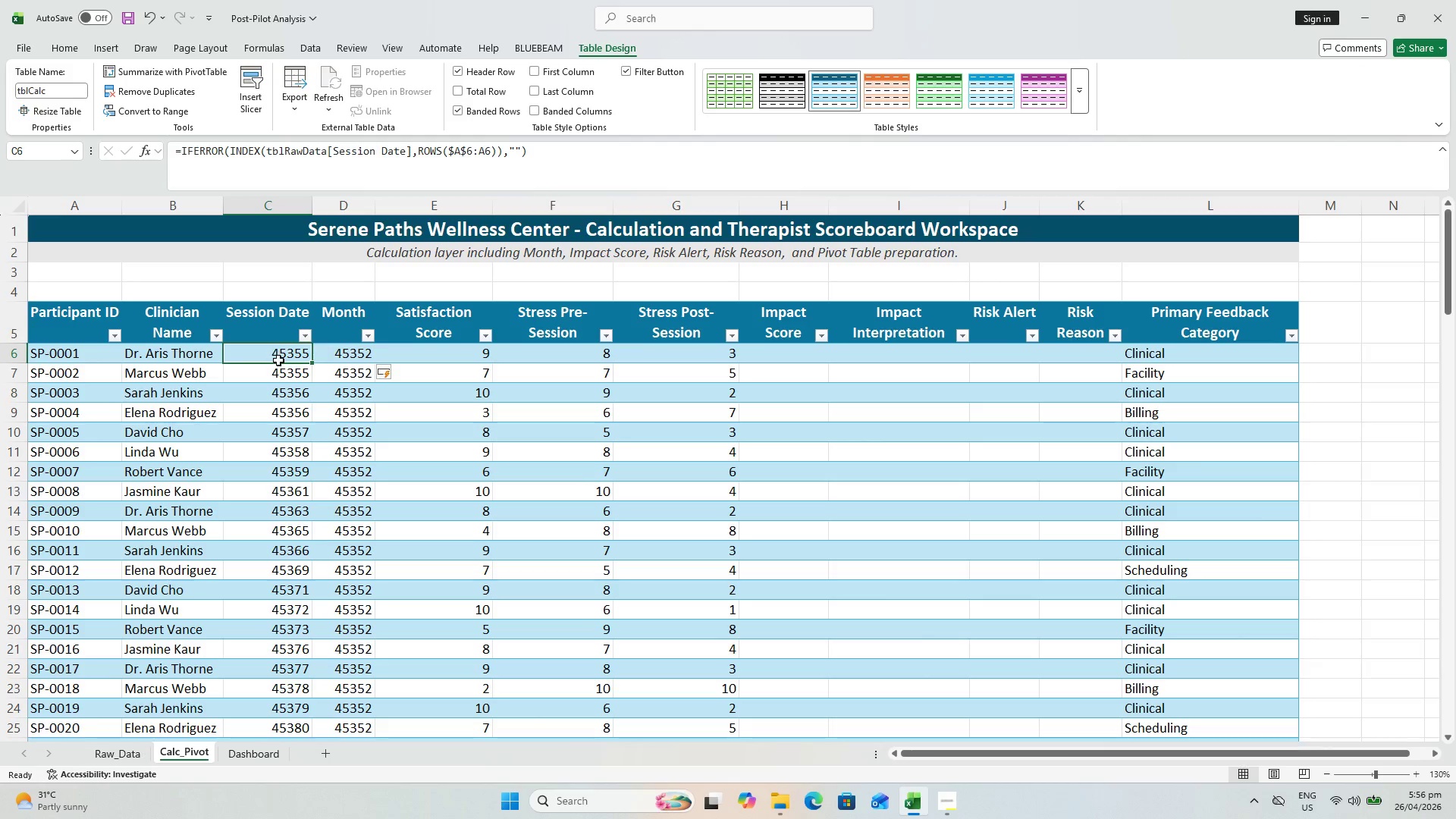 
hold_key(key=ShiftLeft, duration=0.56)
 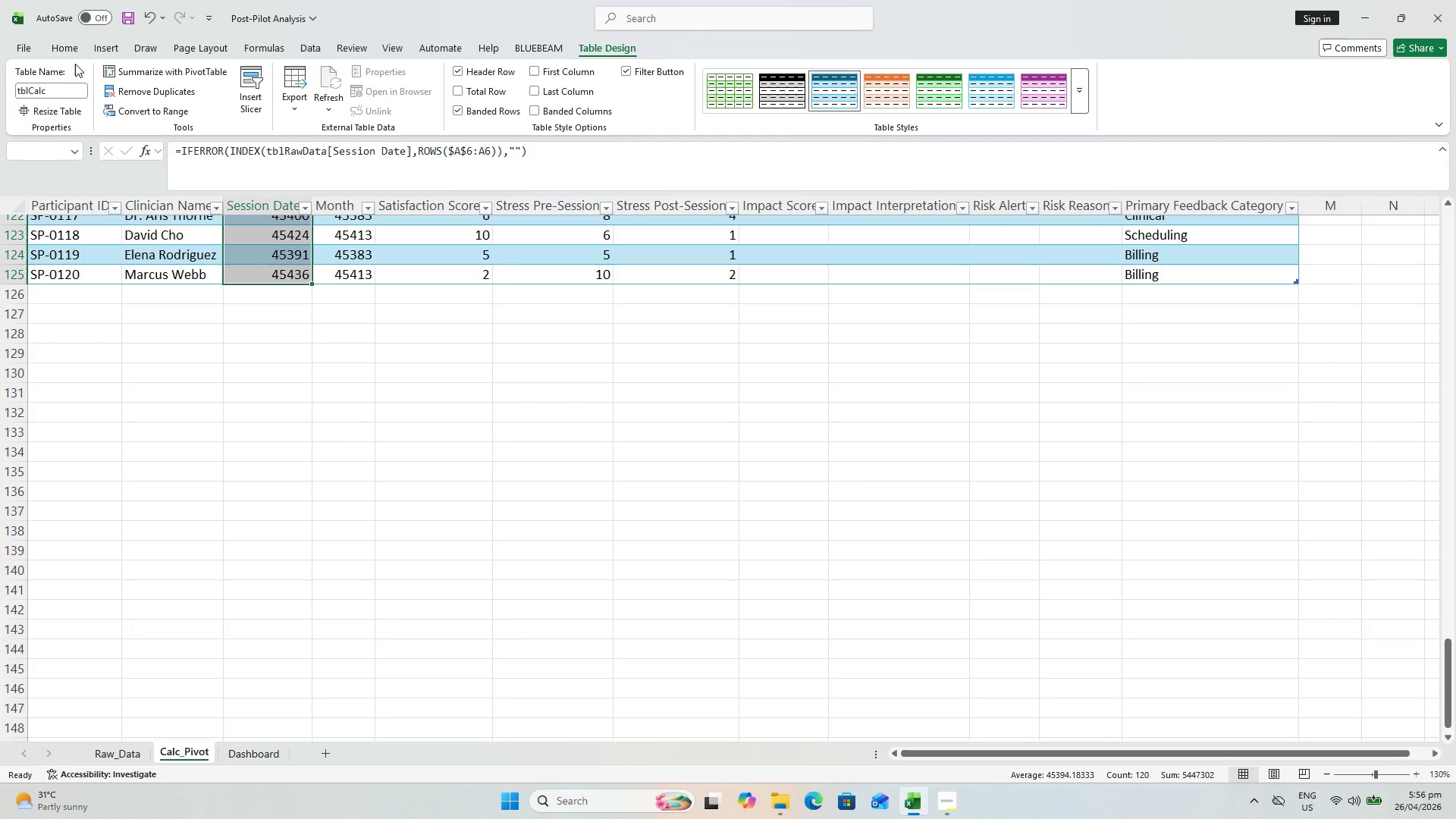 
scroll: coordinate [273, 460], scroll_direction: down, amount: 41.0
 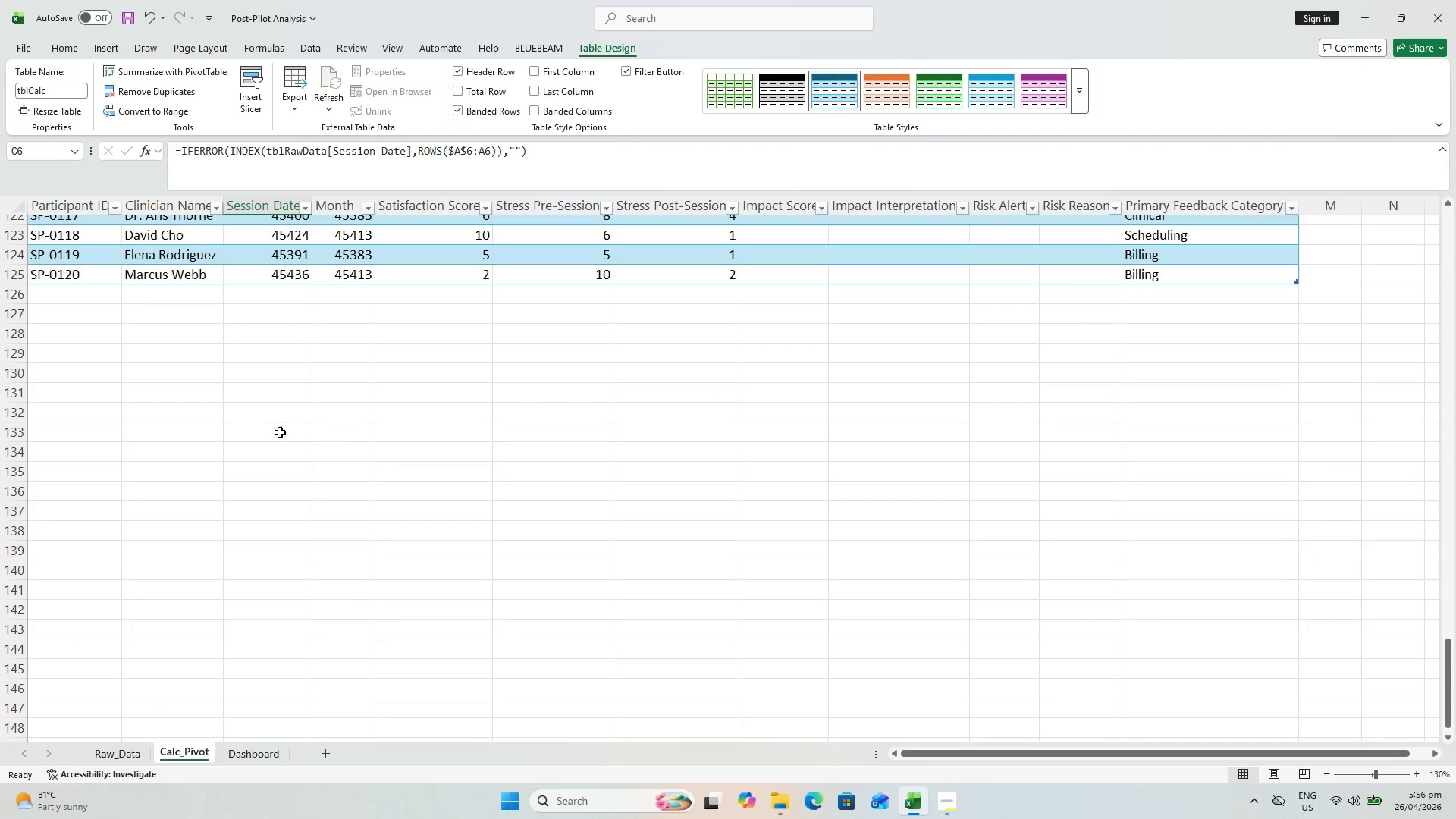 
left_click([65, 45])
 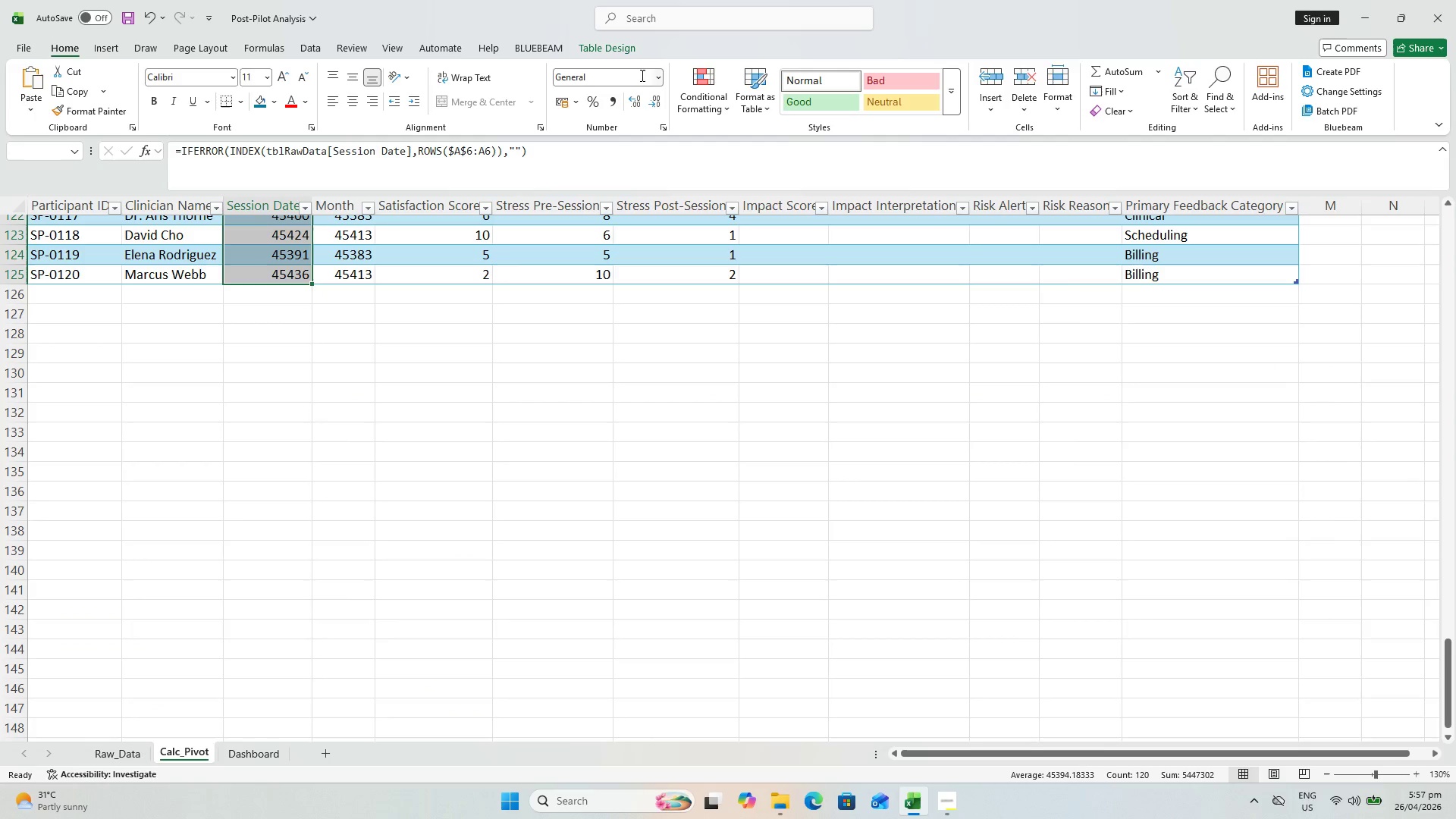 
left_click([658, 85])
 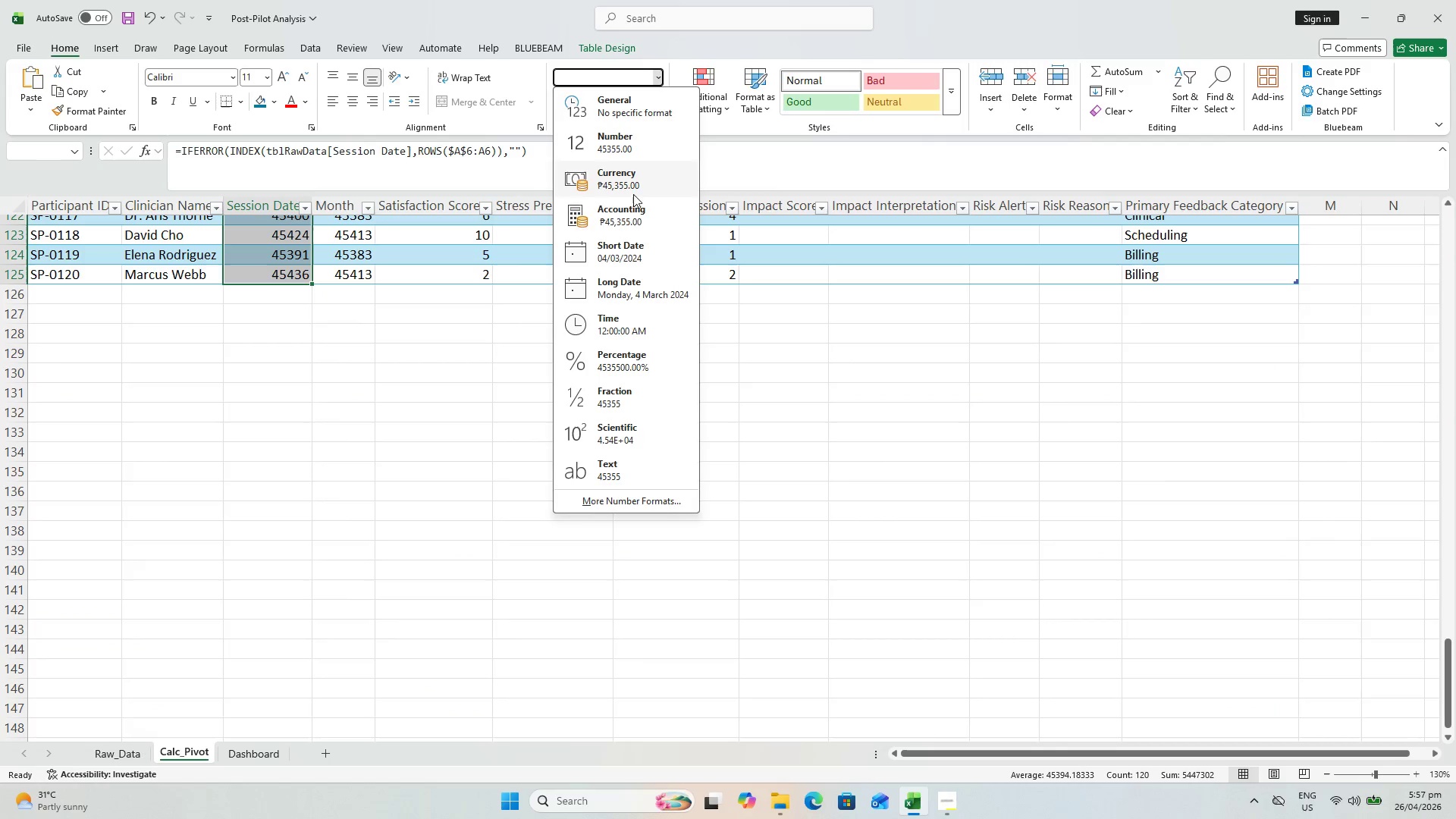 
left_click_drag(start_coordinate=[630, 218], to_coordinate=[616, 259])
 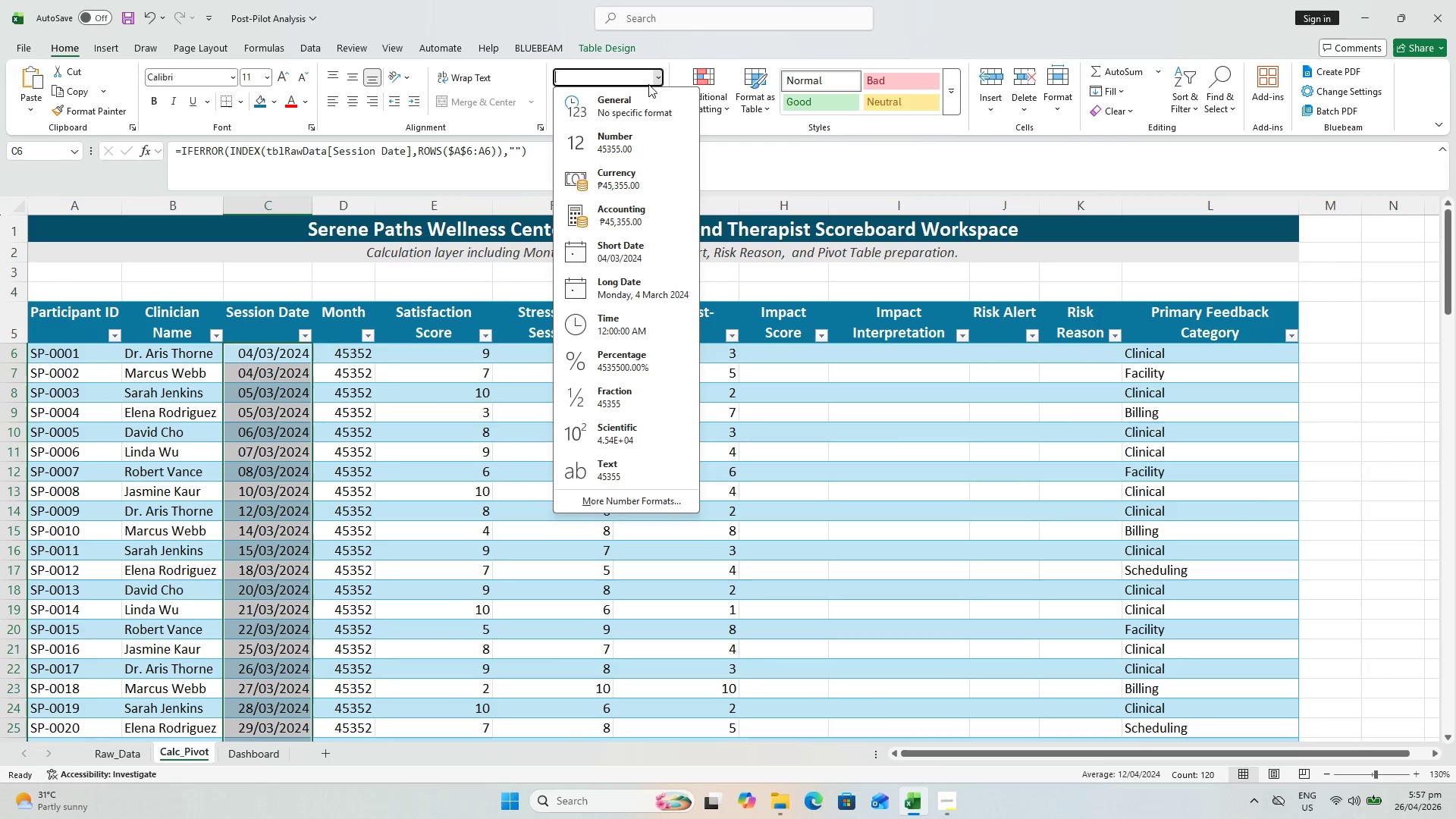 
wait(5.66)
 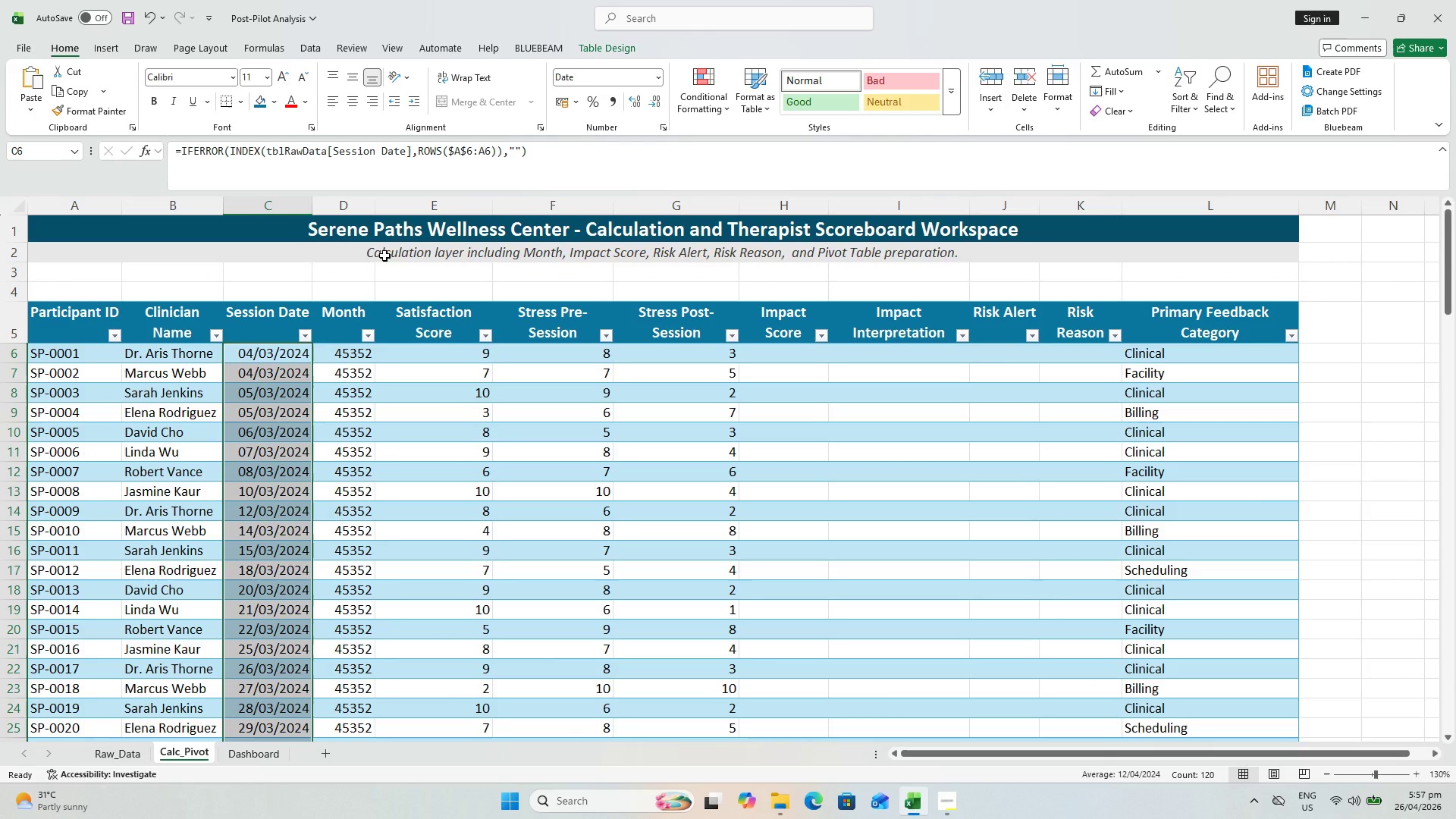 
left_click([621, 499])
 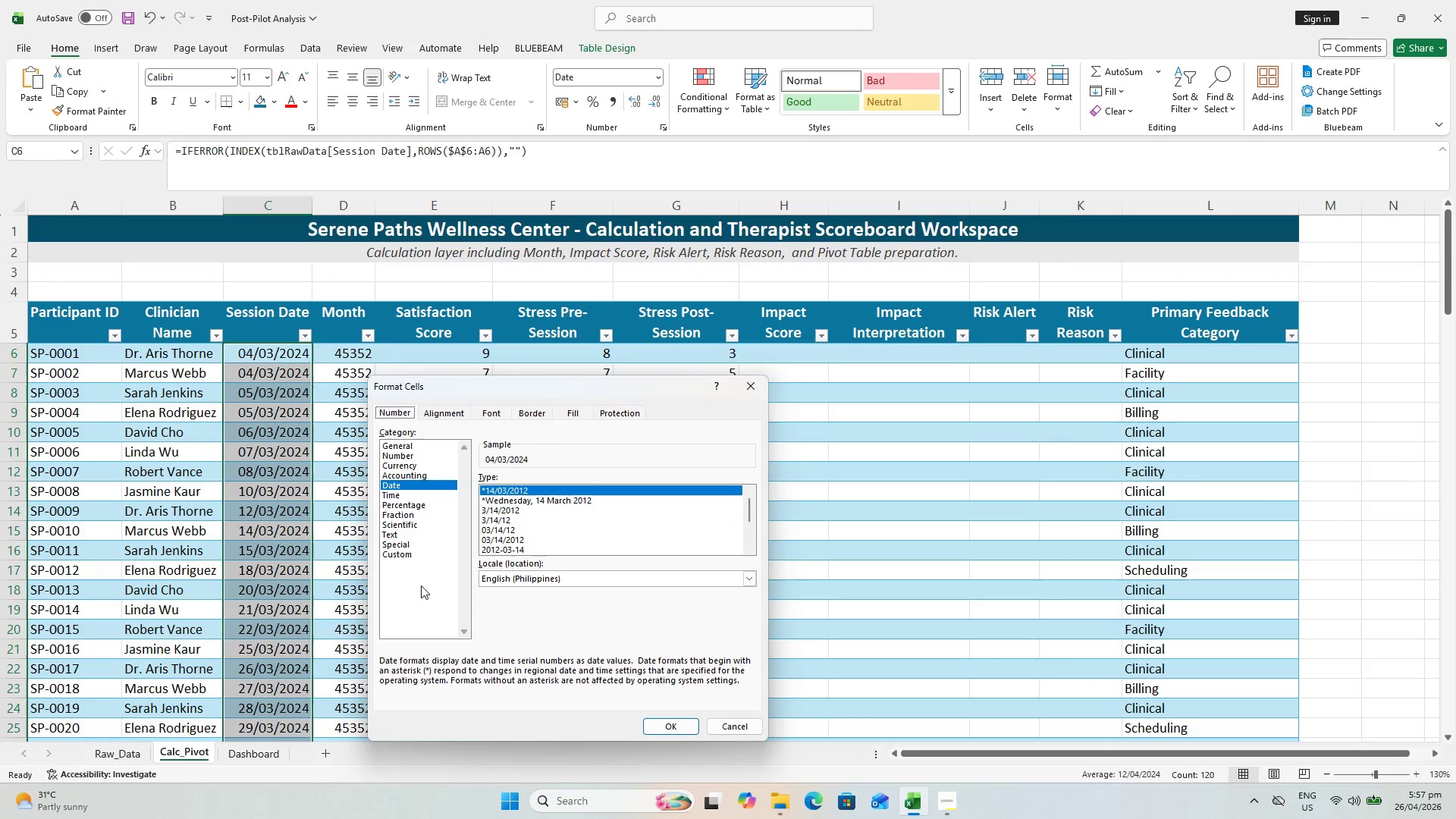 
left_click([409, 551])
 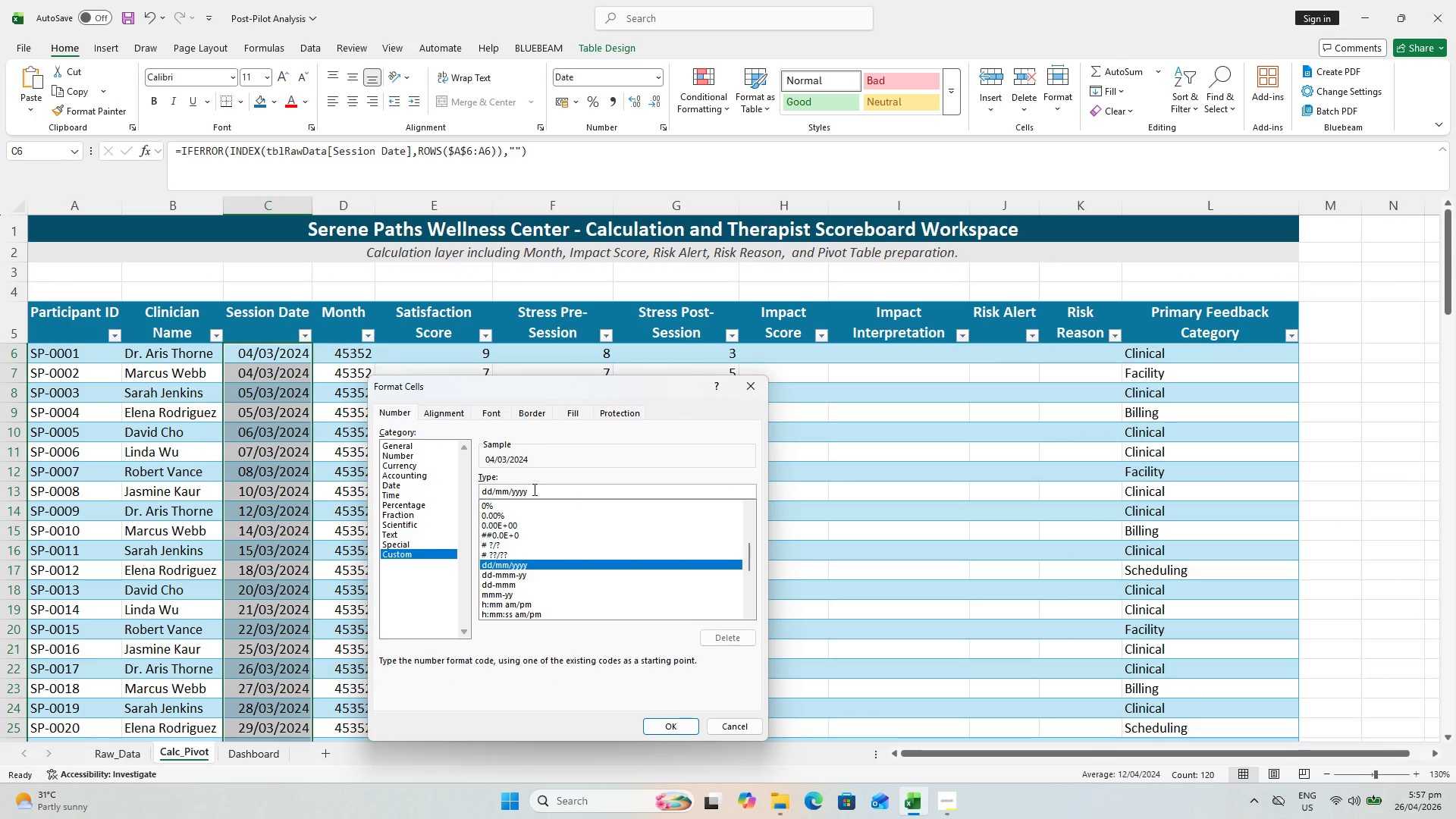 
left_click([533, 489])
 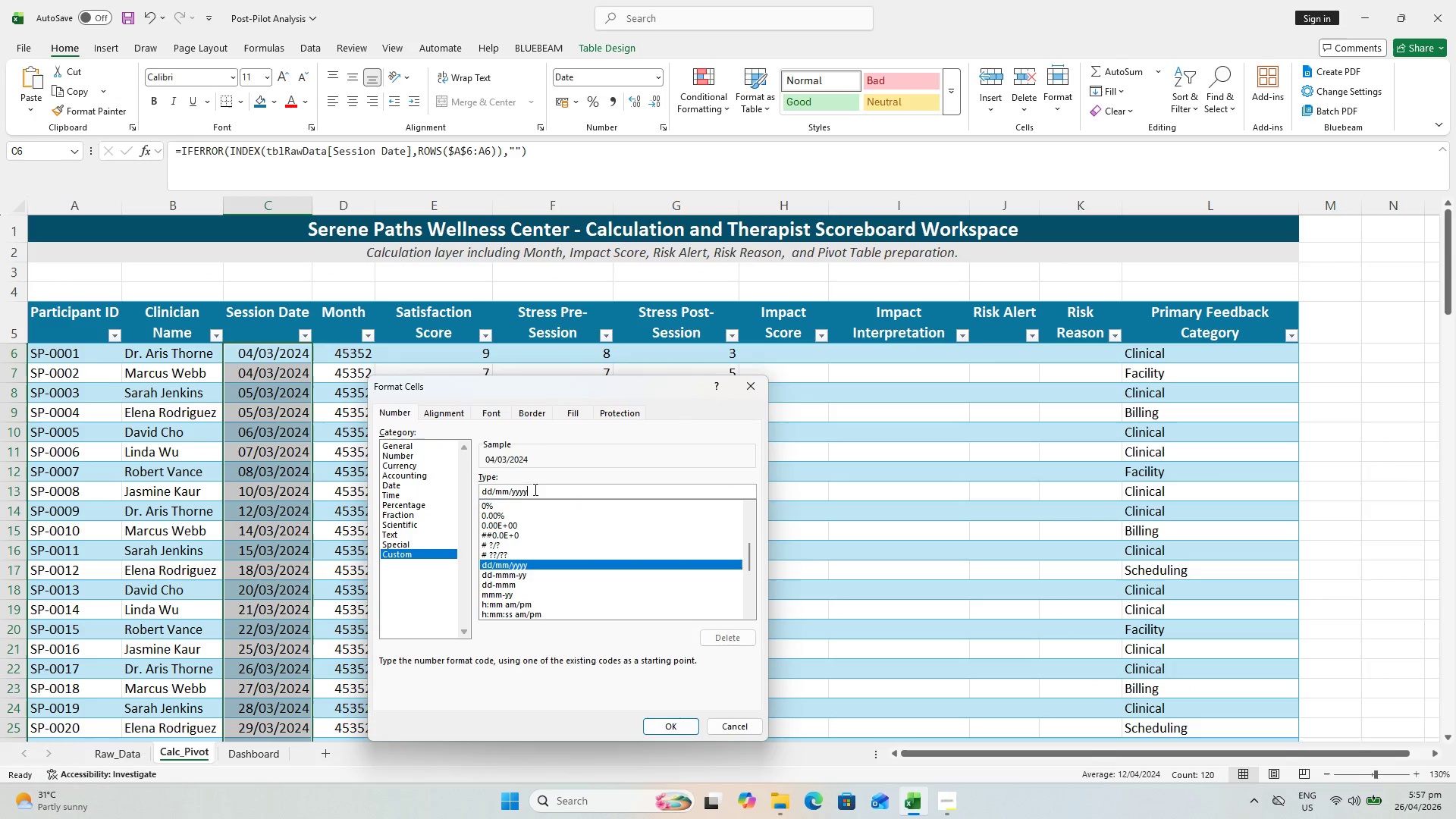 
left_click_drag(start_coordinate=[534, 489], to_coordinate=[366, 485])
 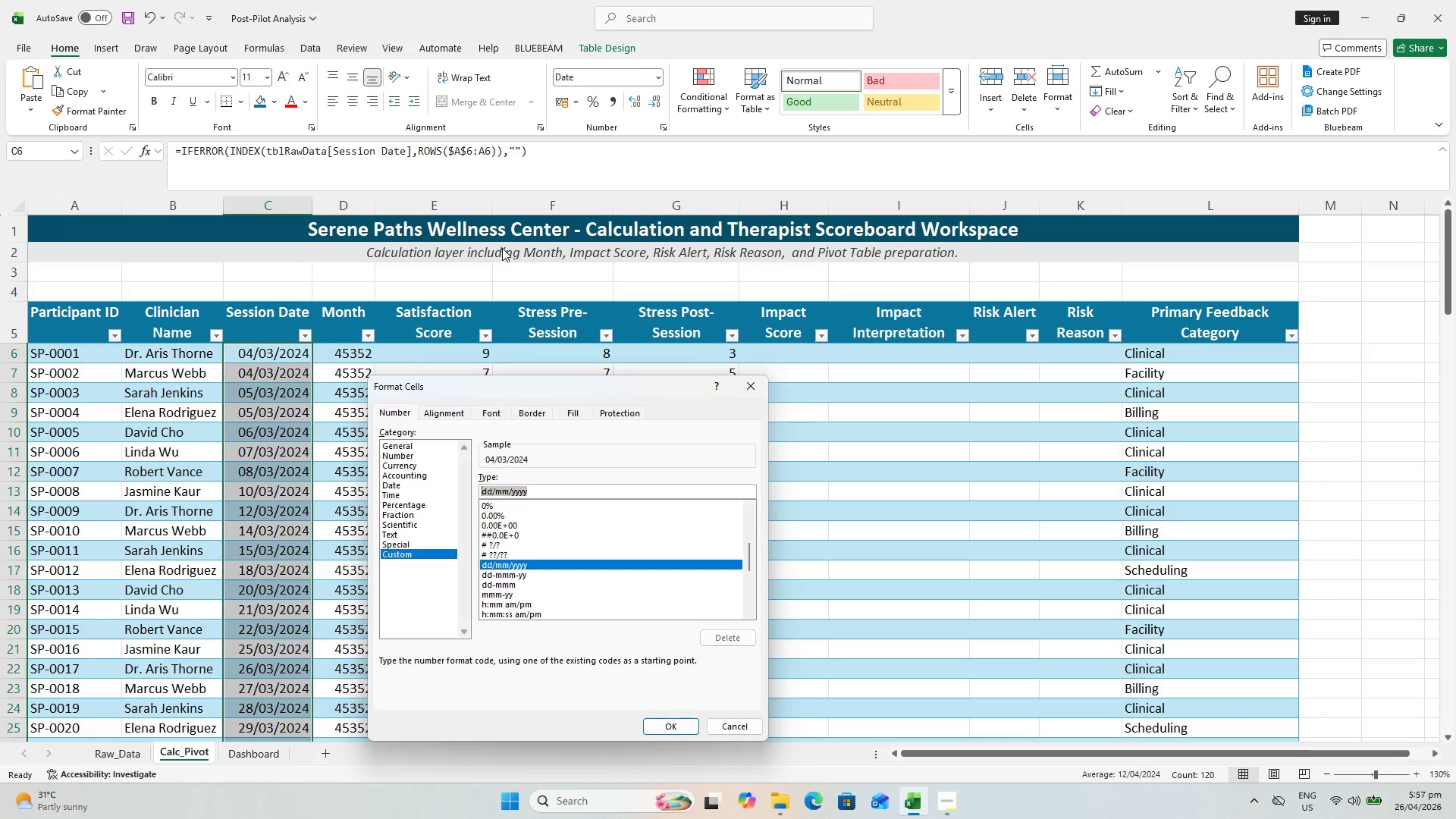 
wait(11.22)
 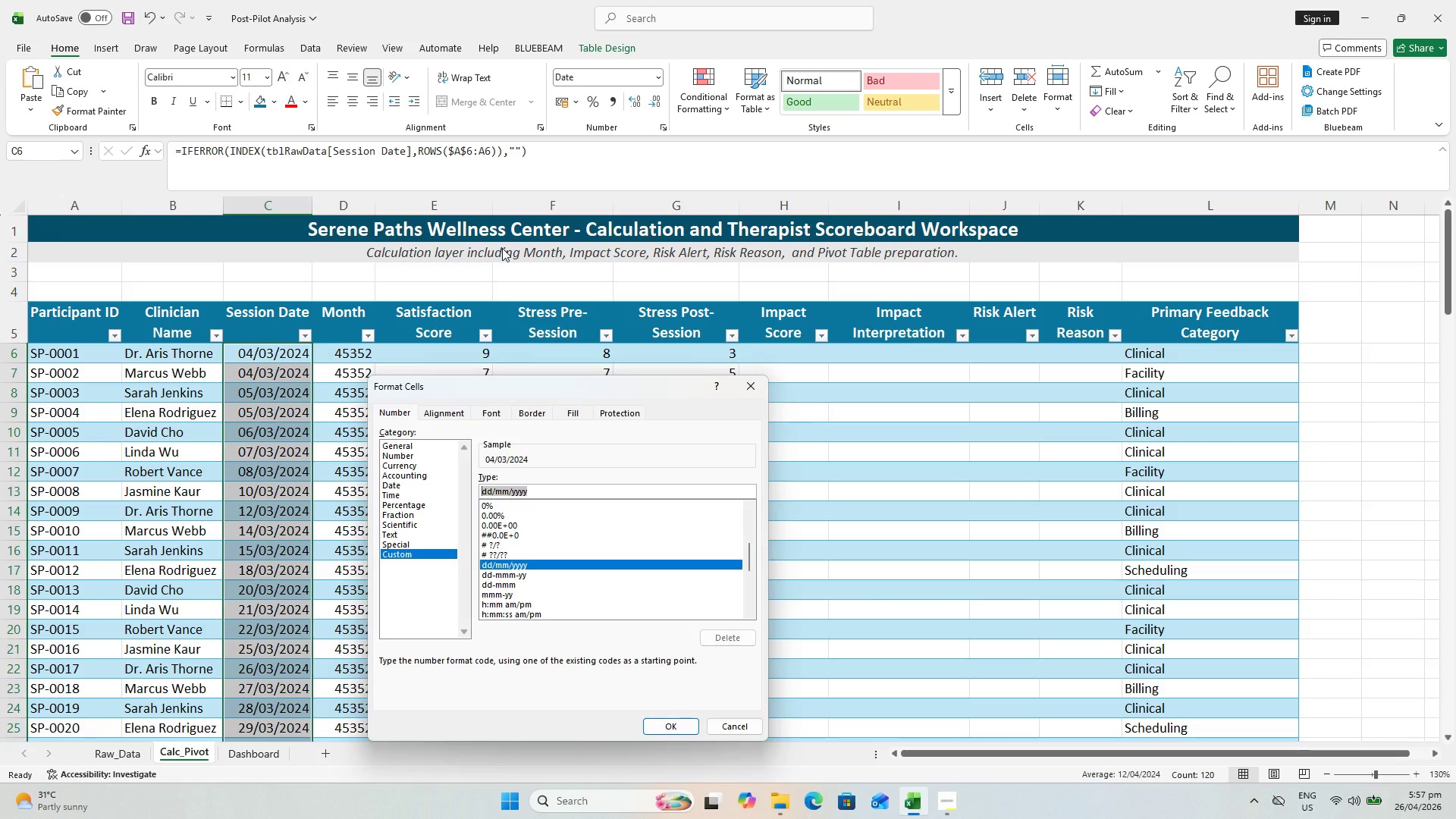 
type(MM)
key(Backspace)
key(Backspace)
type(mmm dd, yyyy)
 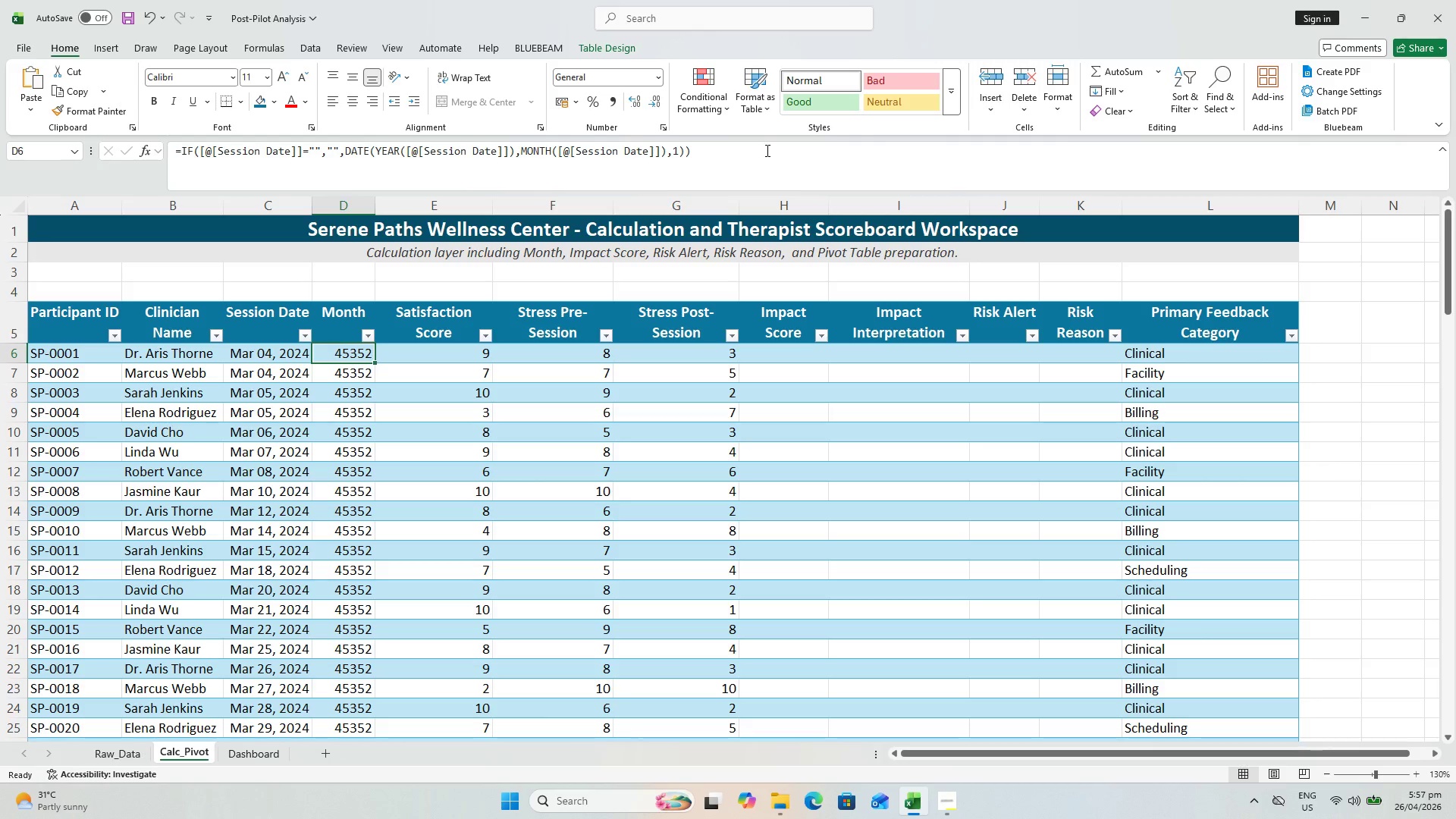 
wait(6.27)
 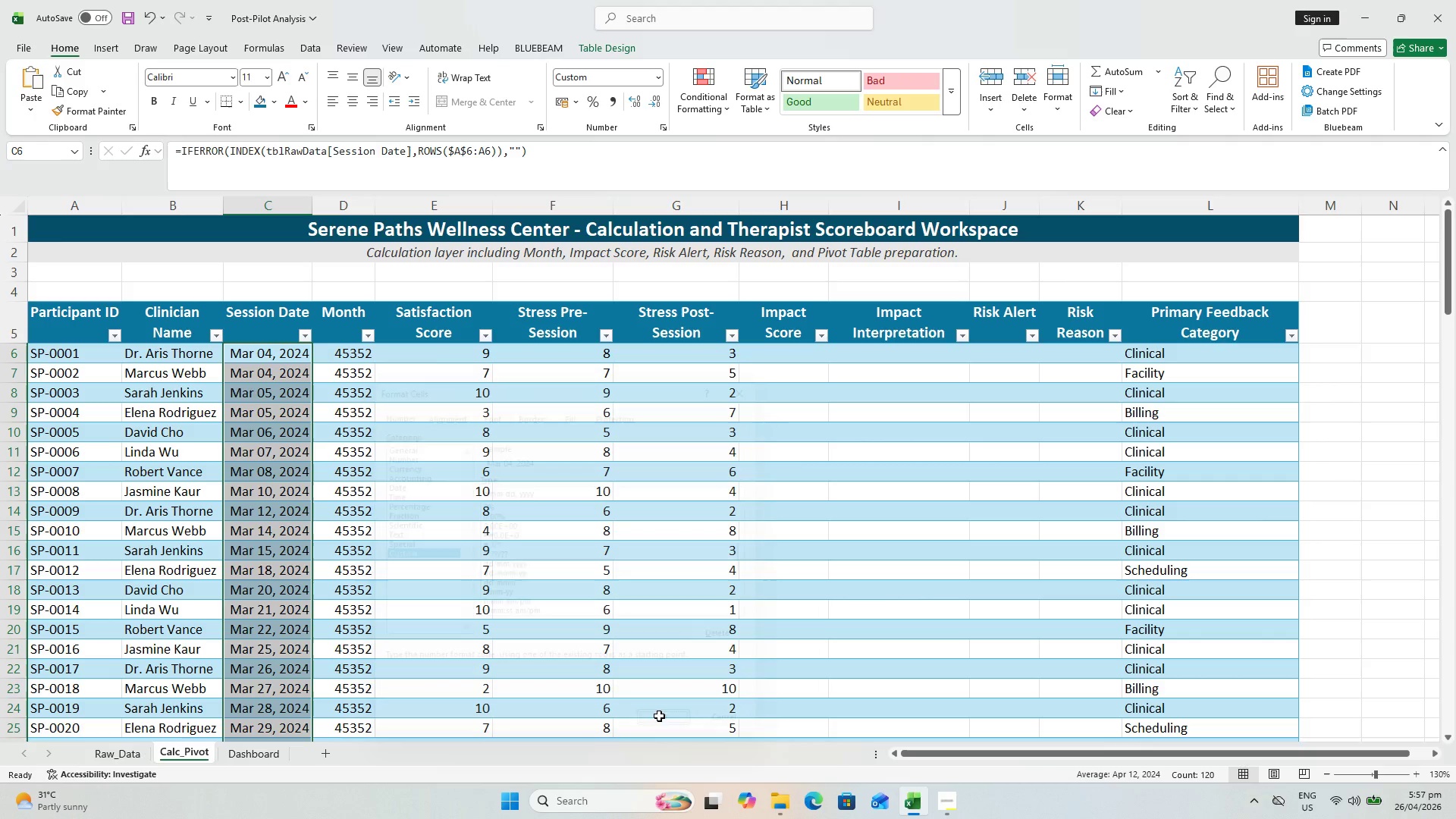 
key(Enter)
 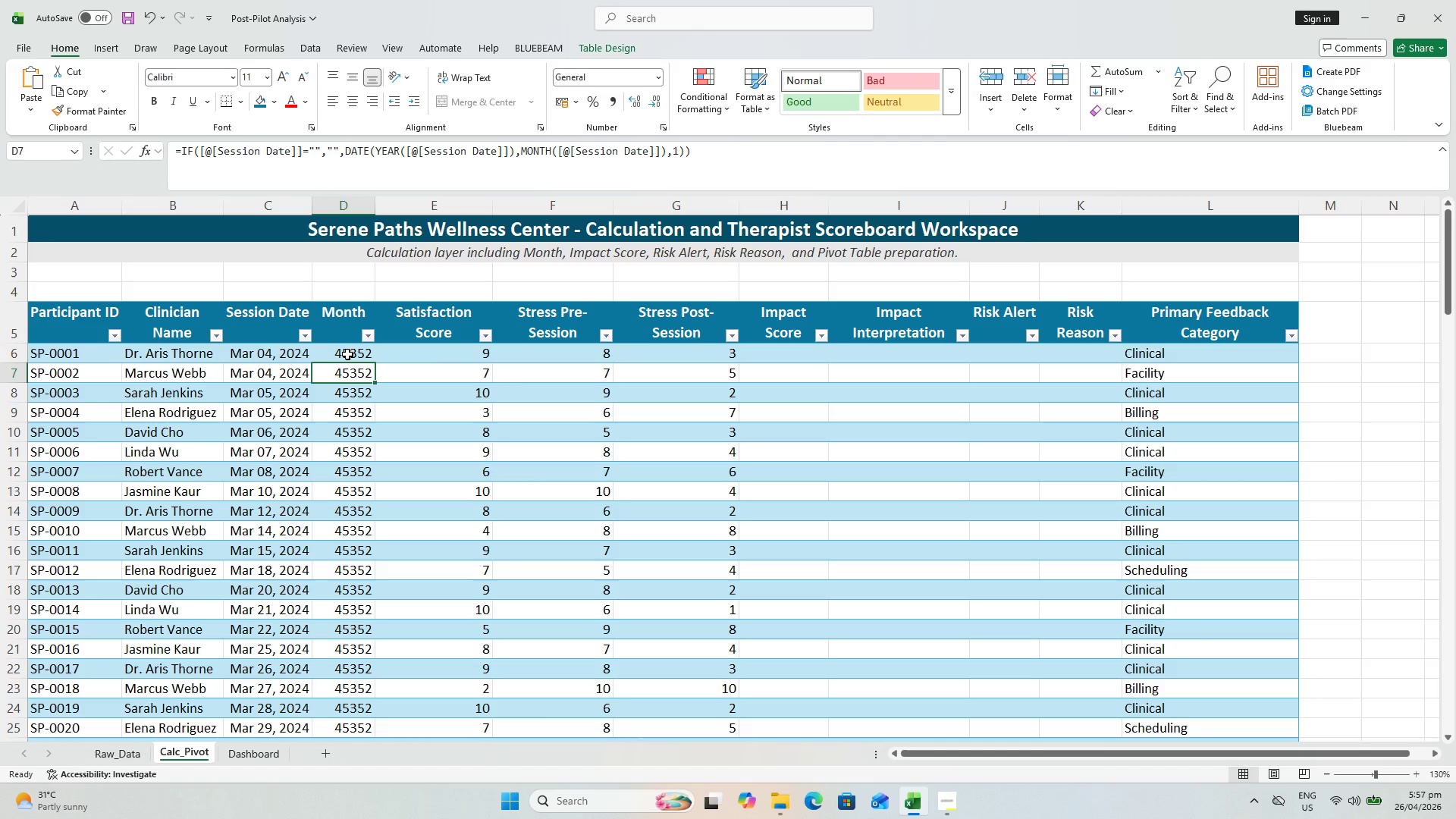 
left_click([350, 353])
 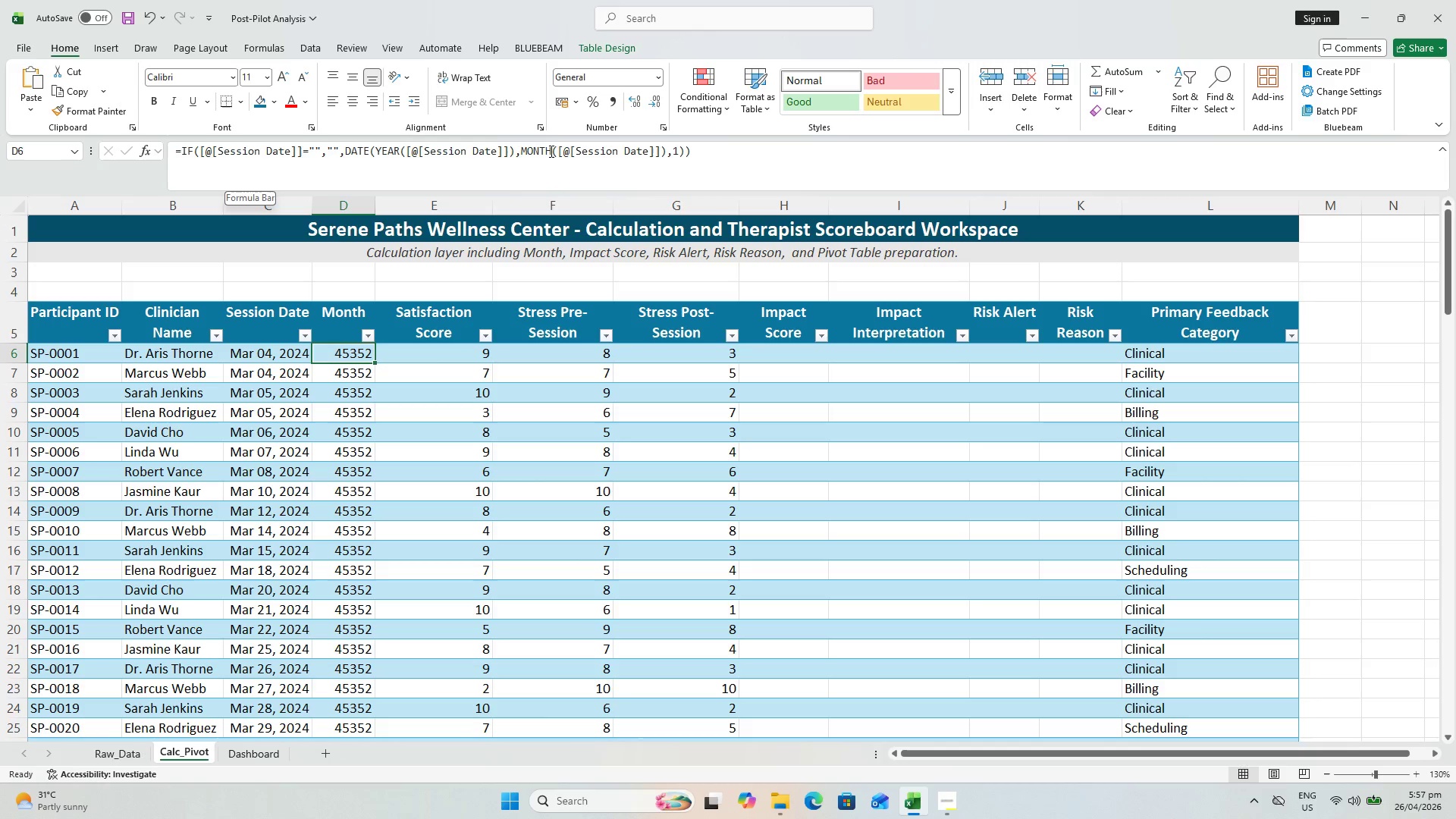 
wait(15.8)
 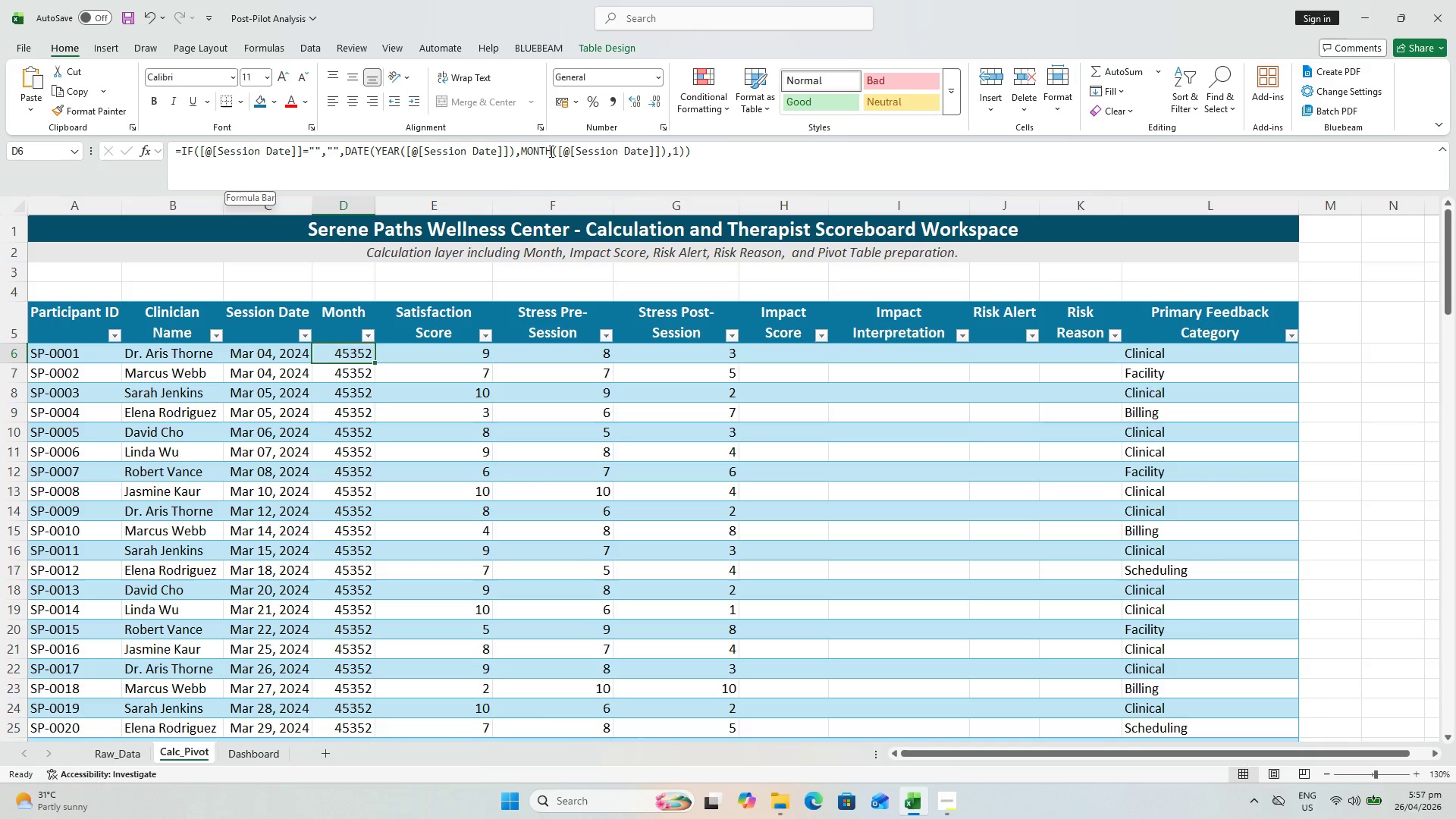 
left_click([713, 154])
 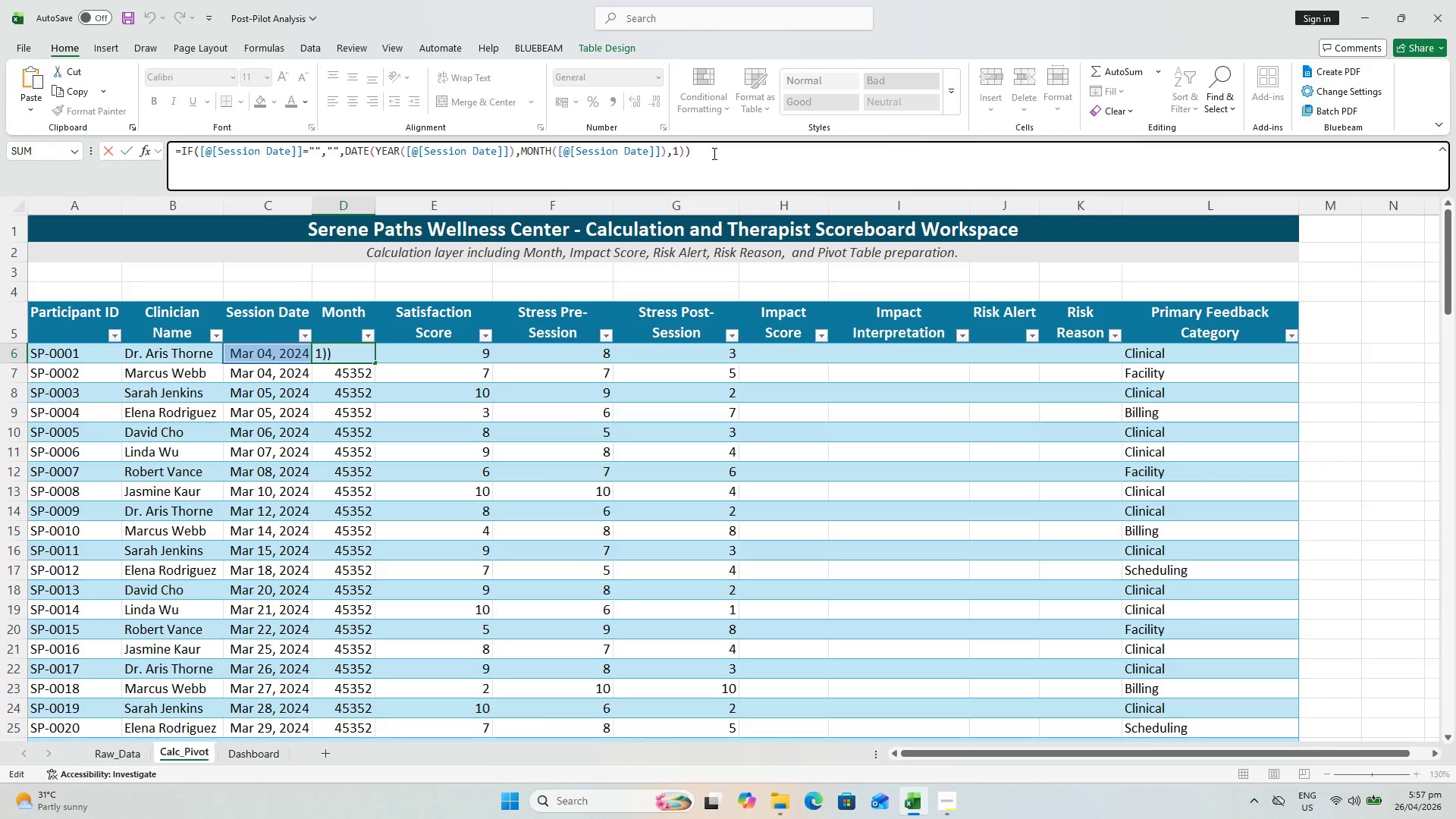 
key(Enter)
 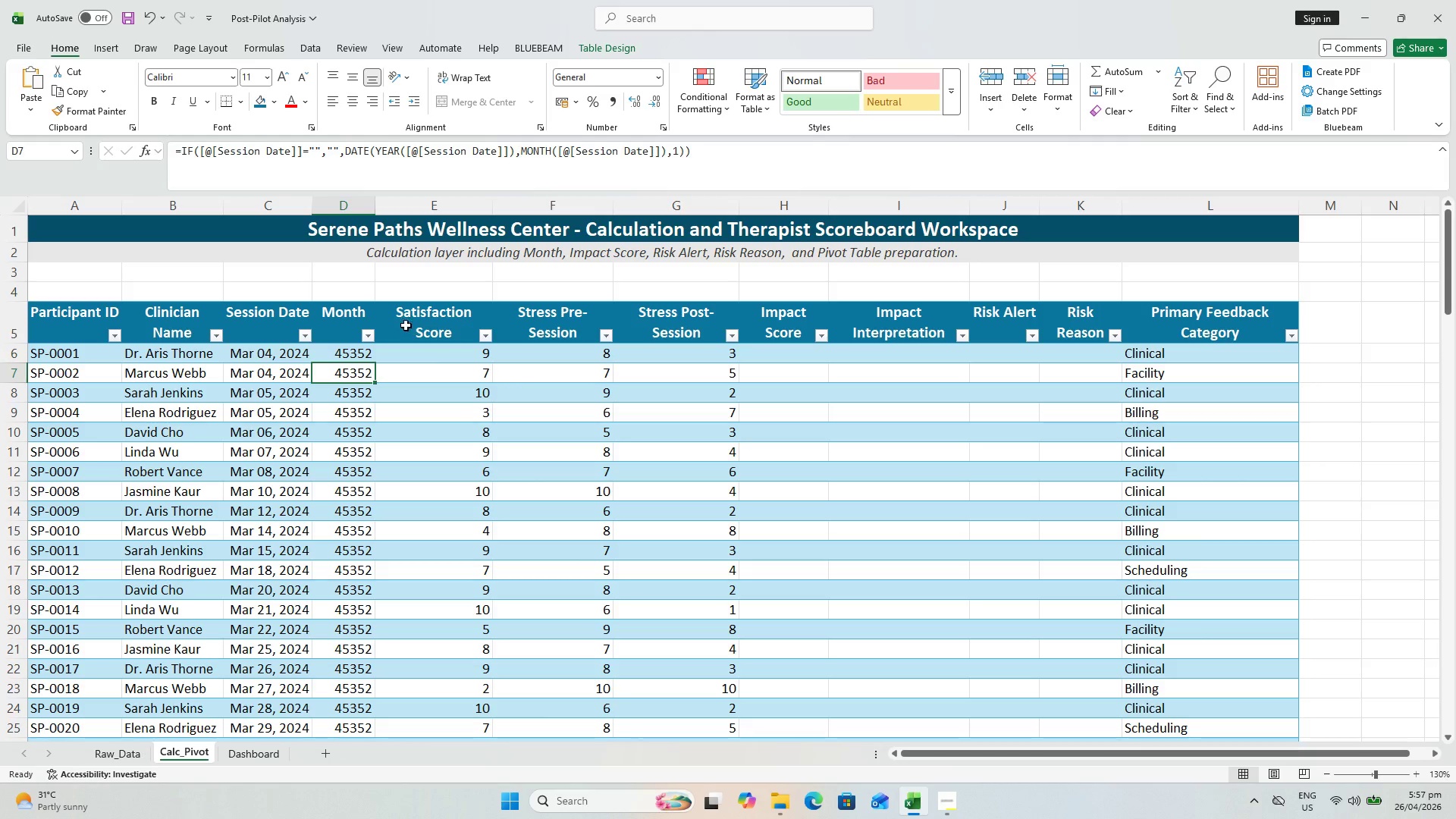 
left_click([353, 350])
 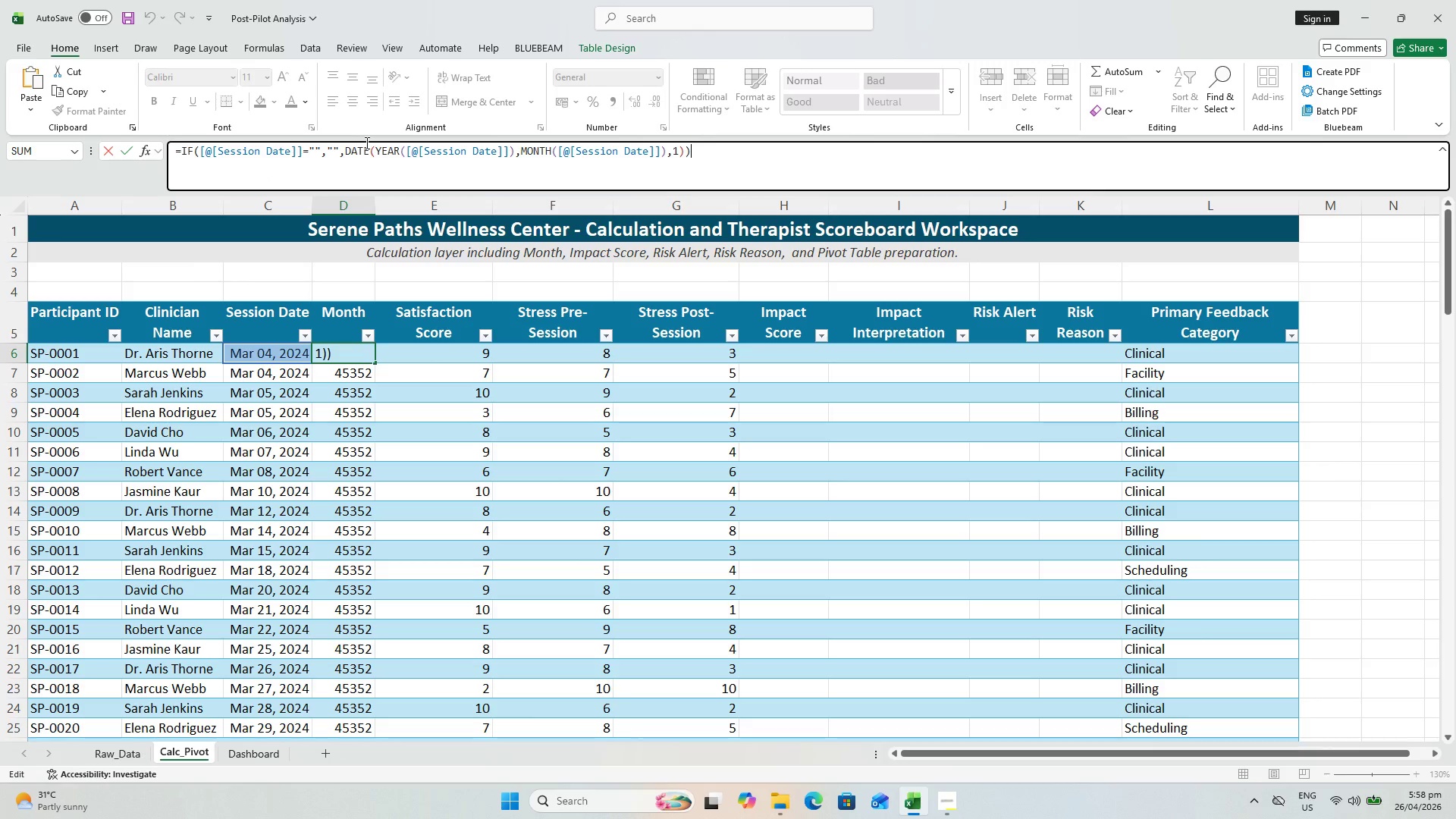 
wait(26.62)
 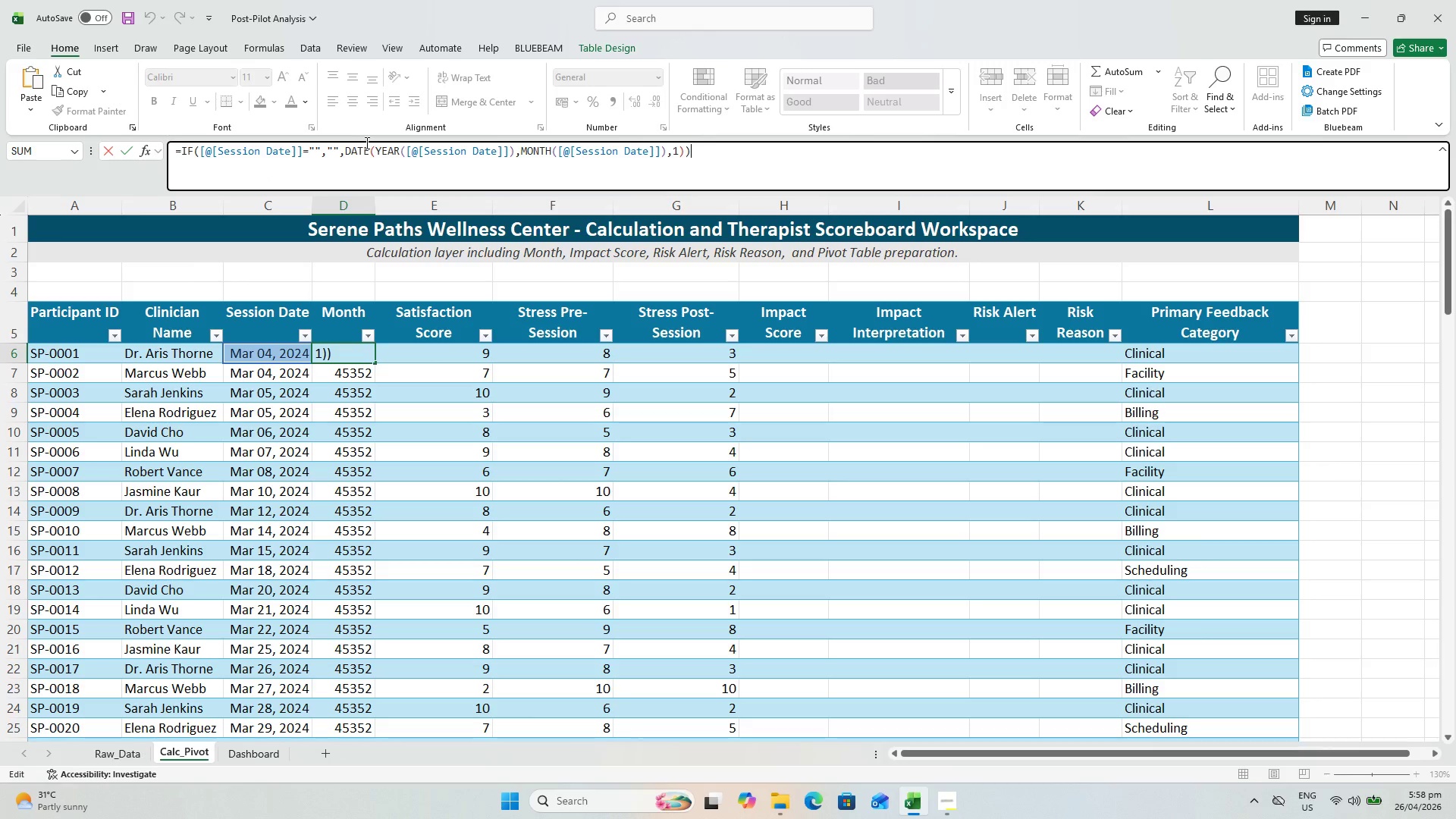 
key(Enter)
 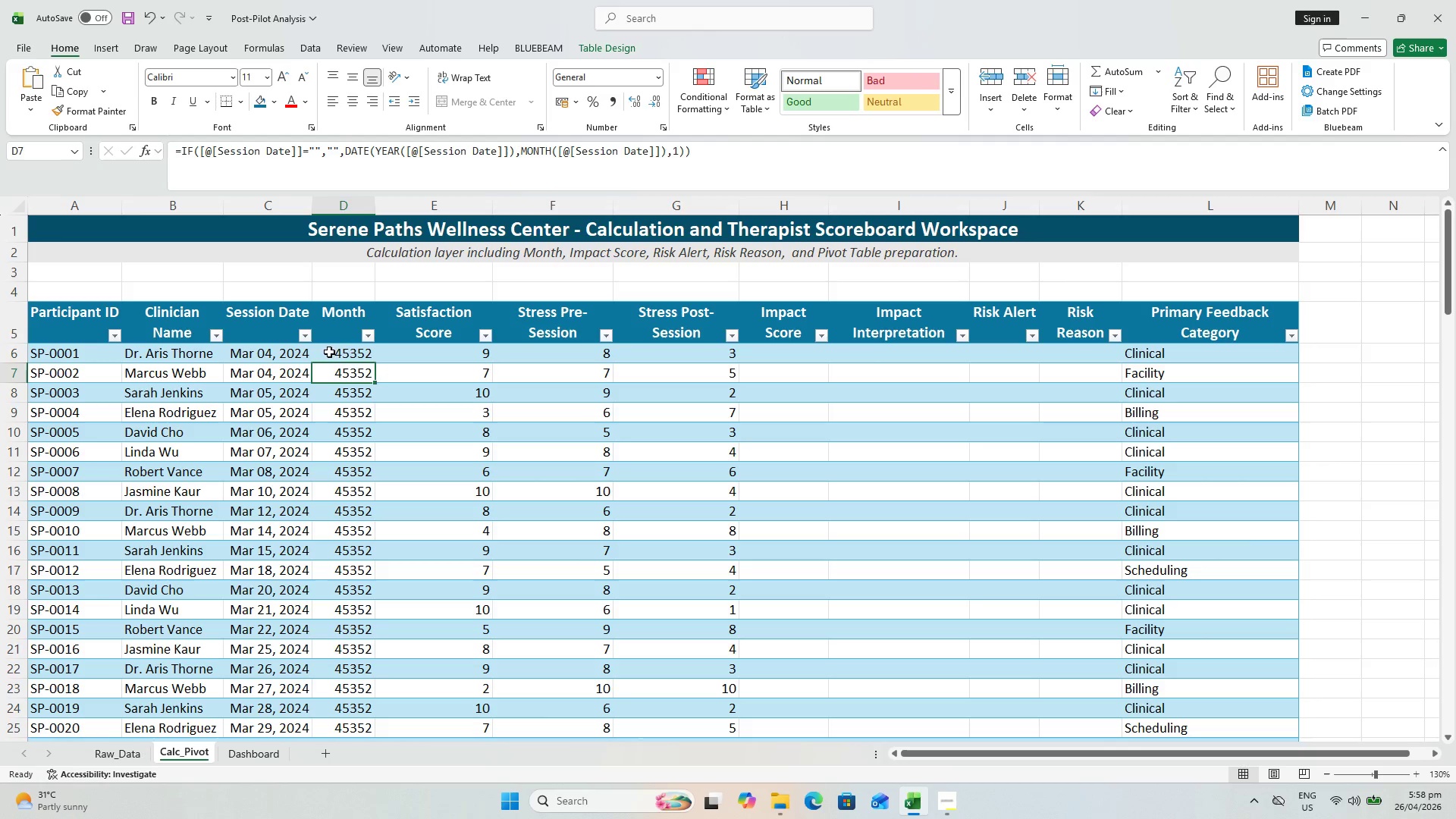 
left_click([343, 351])
 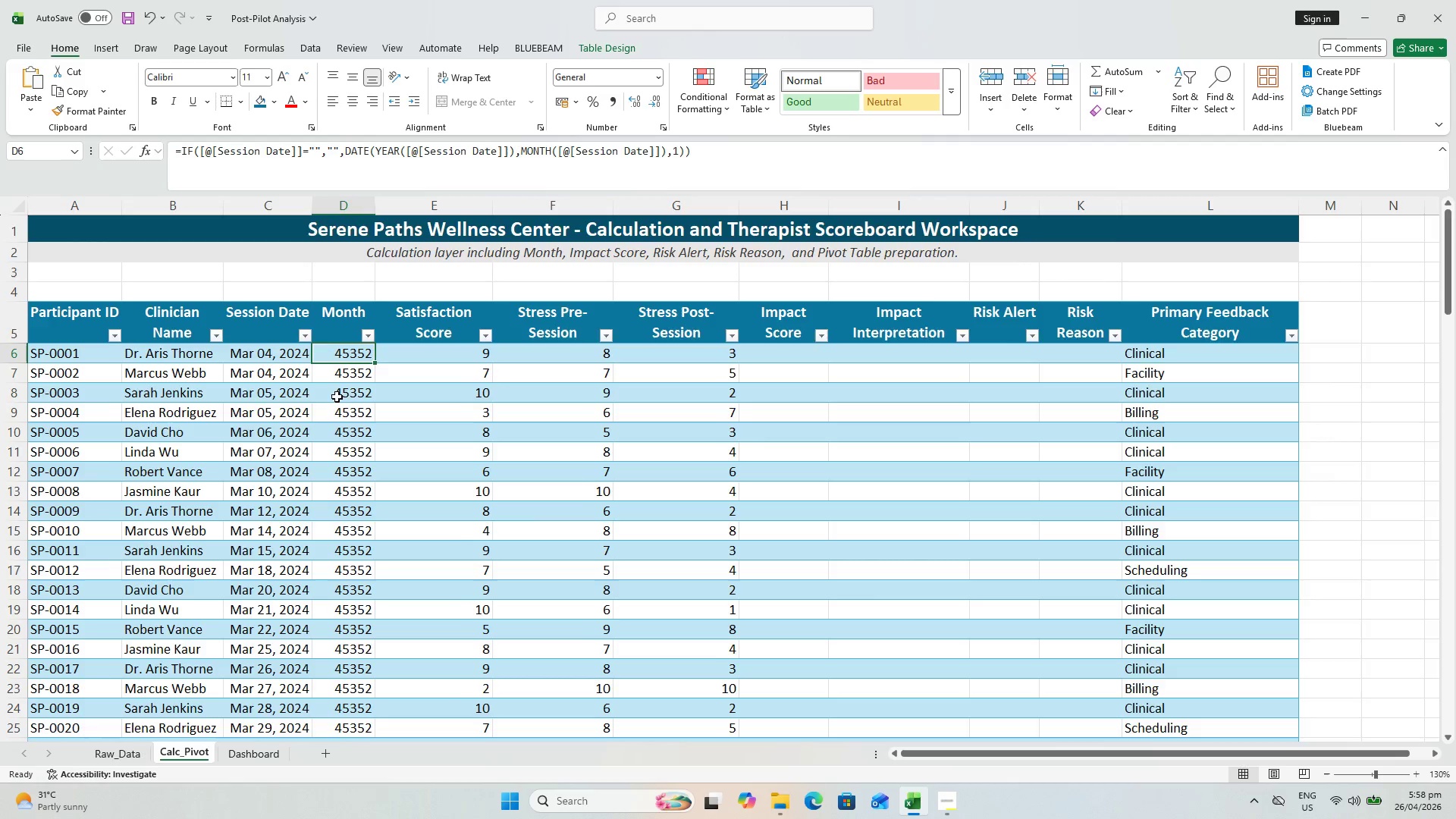 
hold_key(key=CapsLock, duration=0.67)
 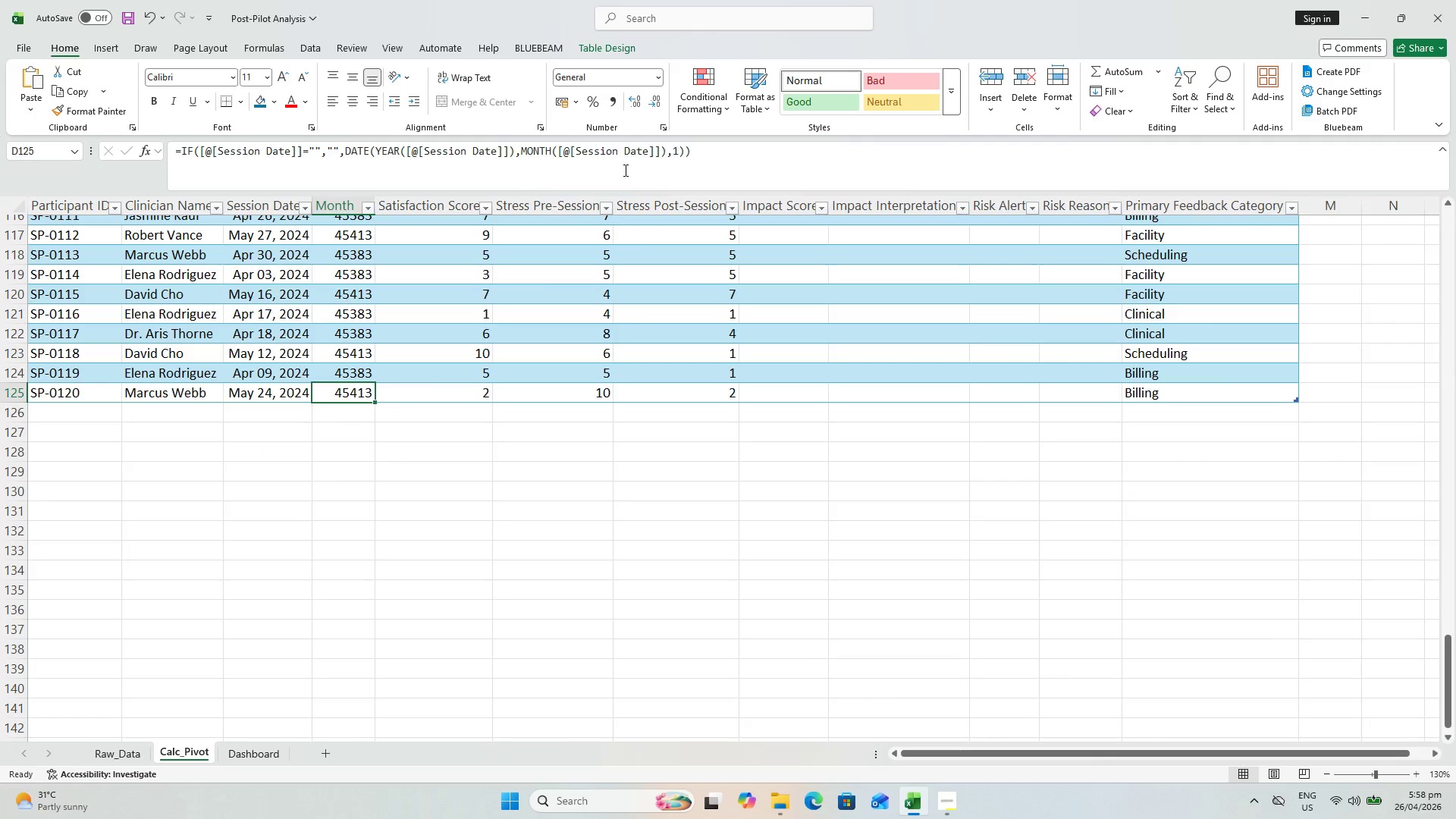 
scroll: coordinate [356, 408], scroll_direction: down, amount: 39.0
 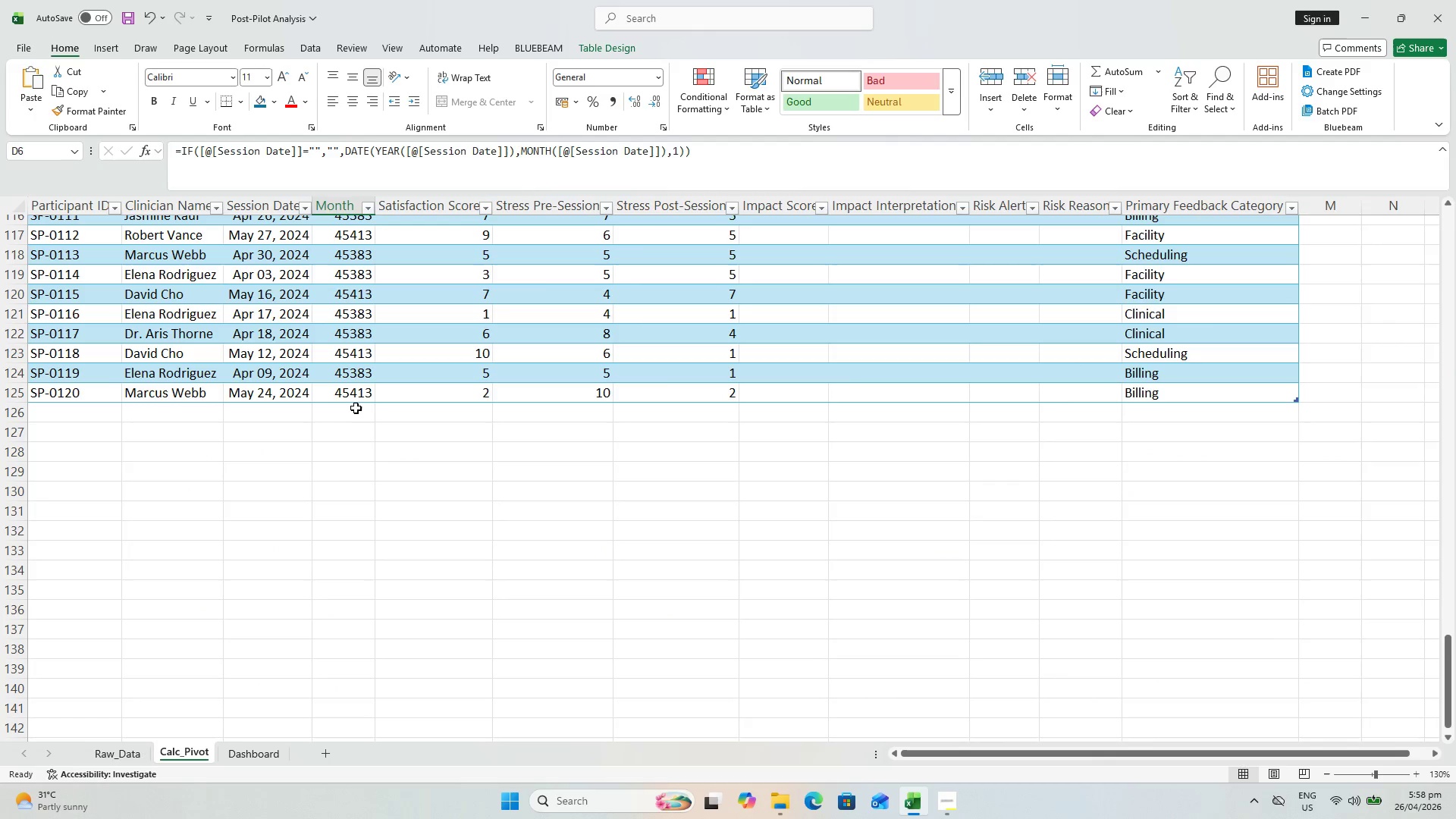 
left_click([354, 397])
 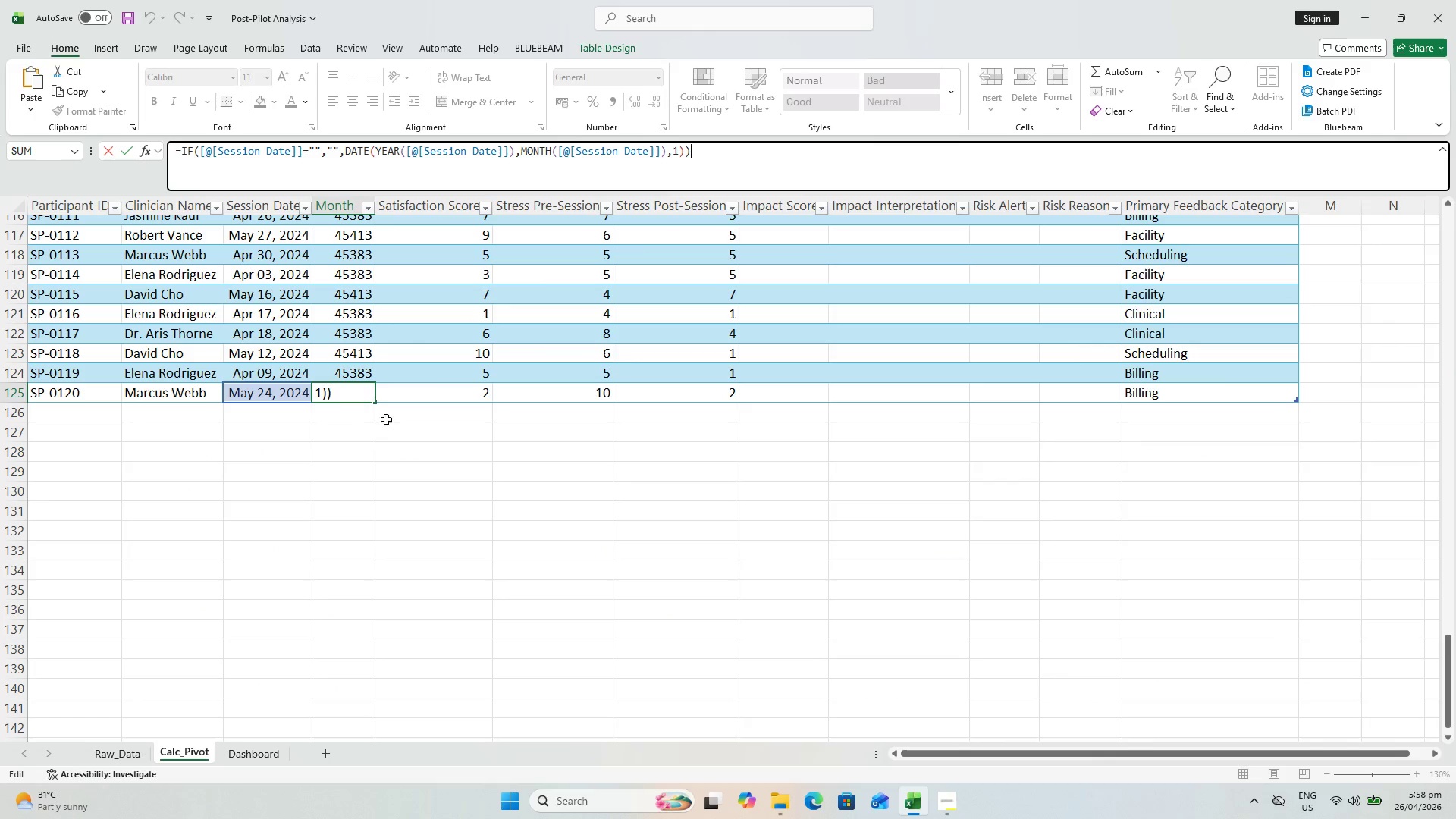 
key(Escape)
 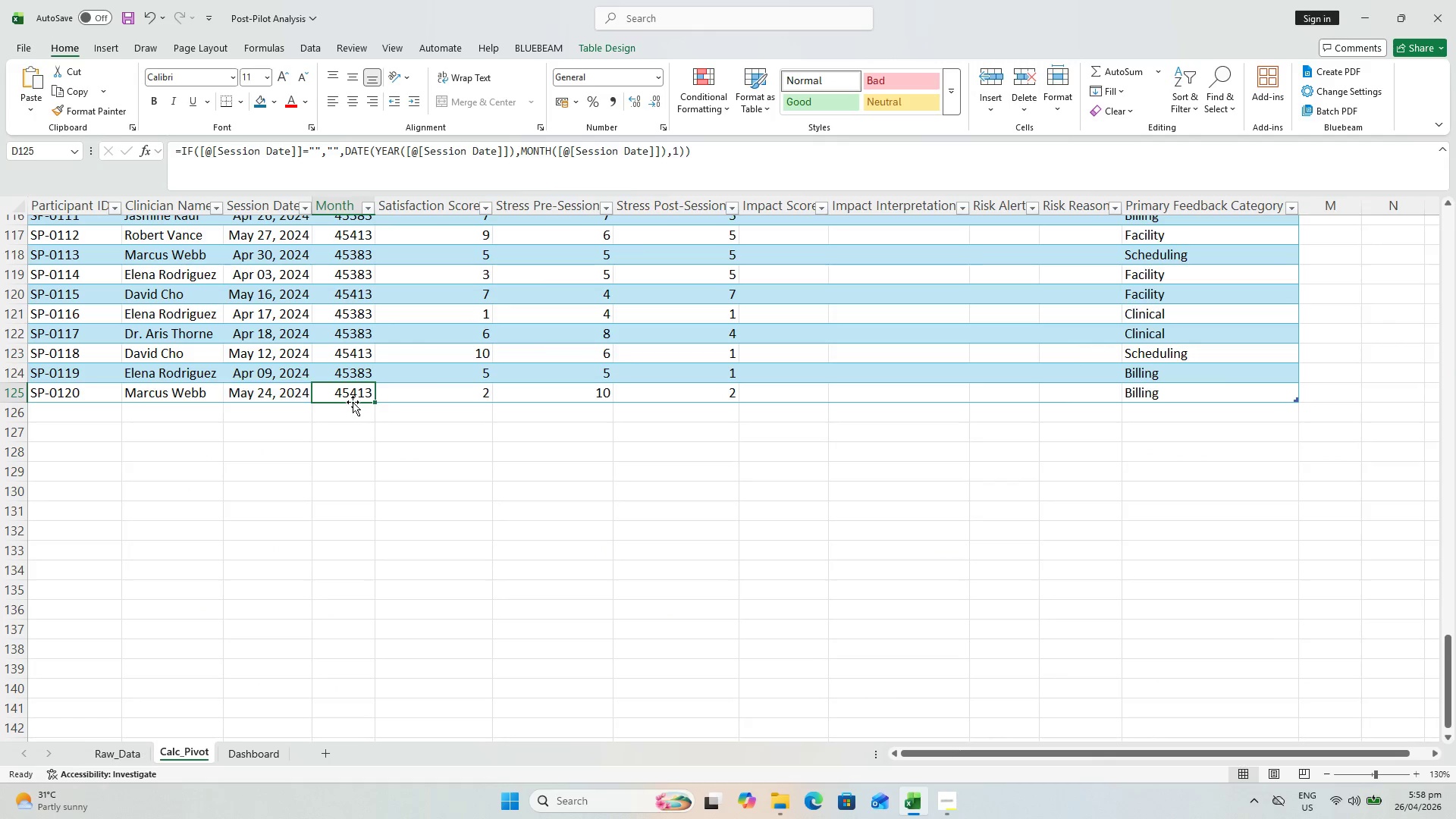 
key(Escape)
 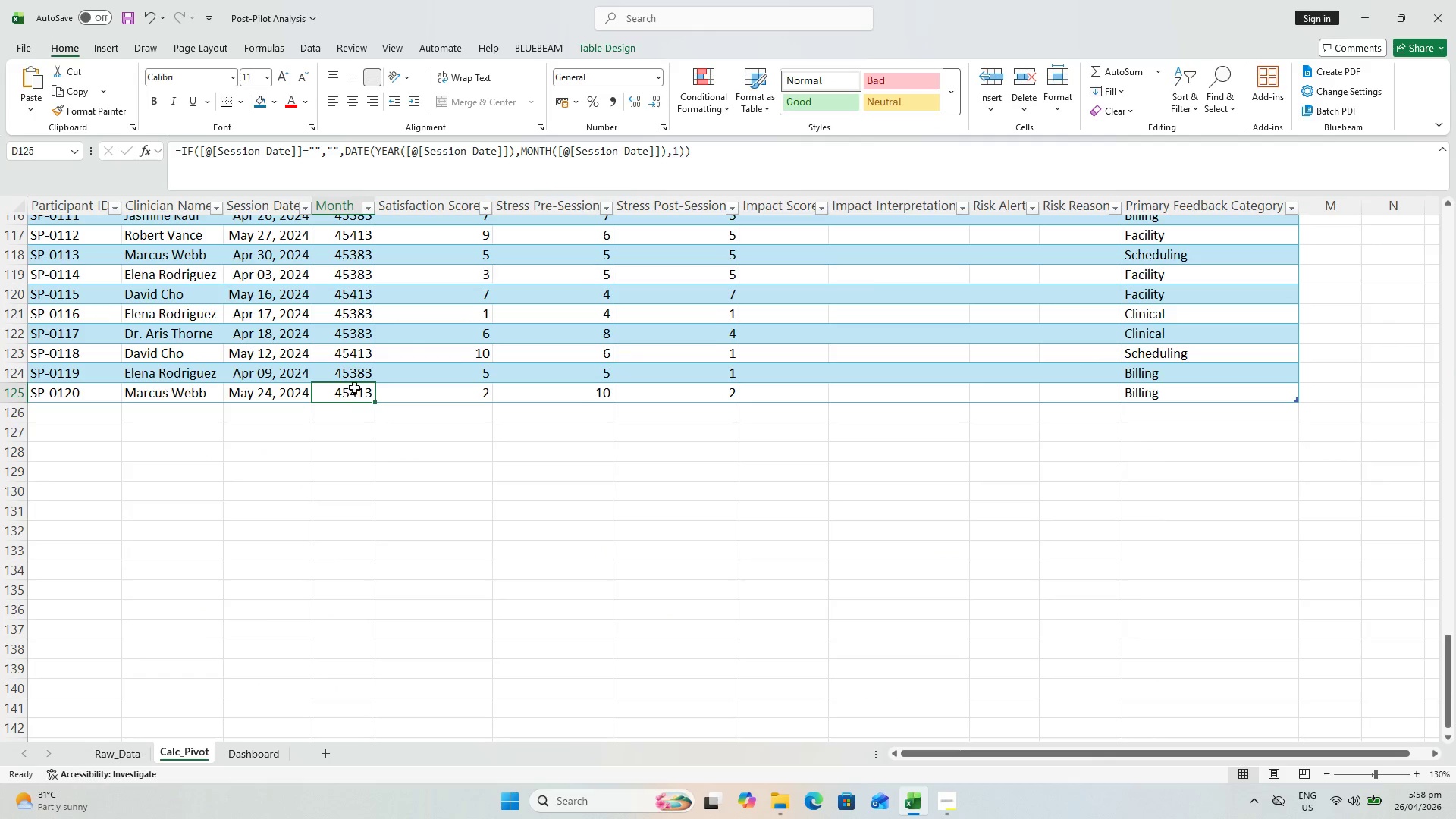 
scroll: coordinate [359, 378], scroll_direction: up, amount: 6.0
 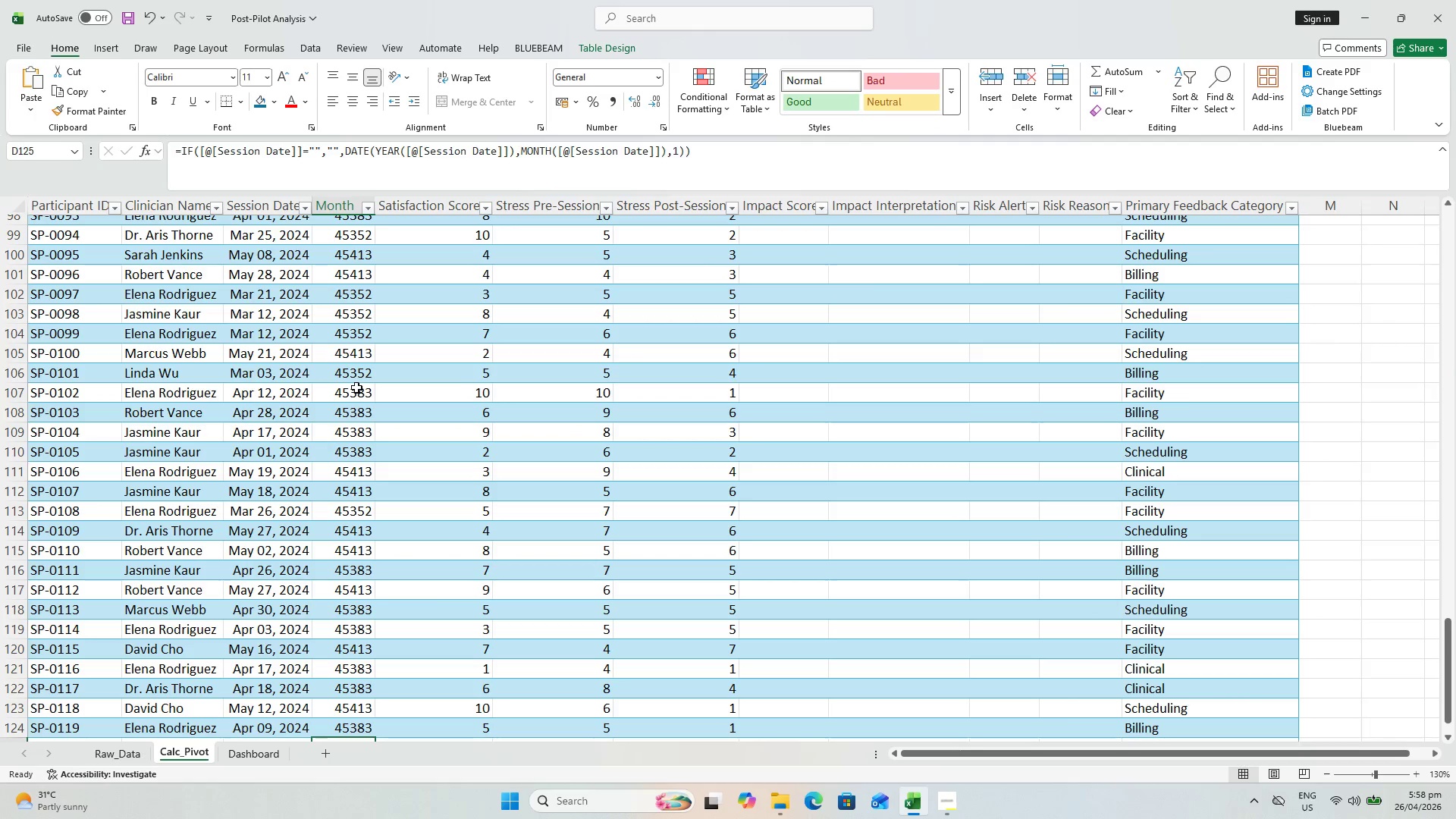 
scroll: coordinate [382, 471], scroll_direction: down, amount: 6.0
 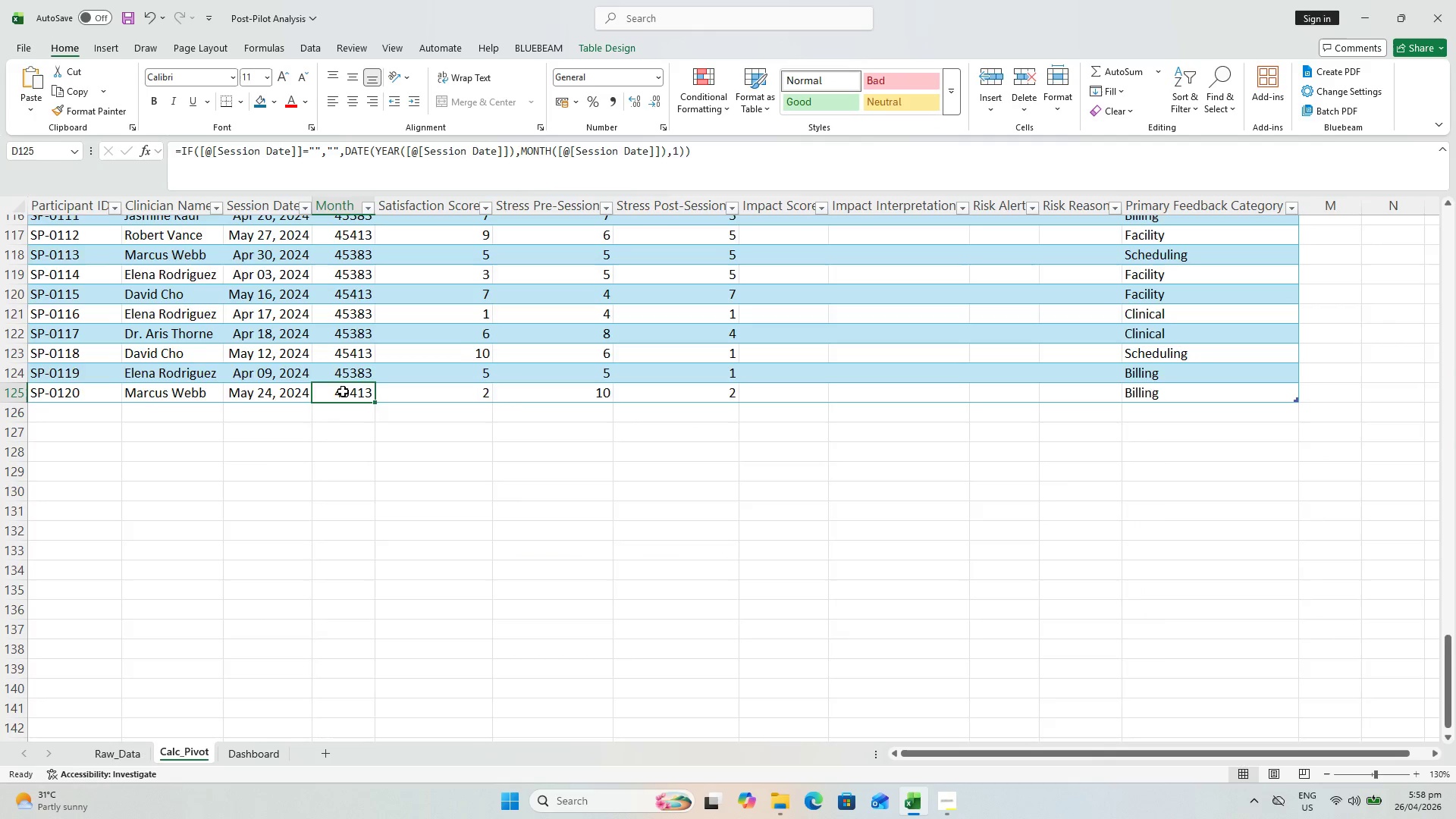 
hold_key(key=ShiftLeft, duration=0.64)
 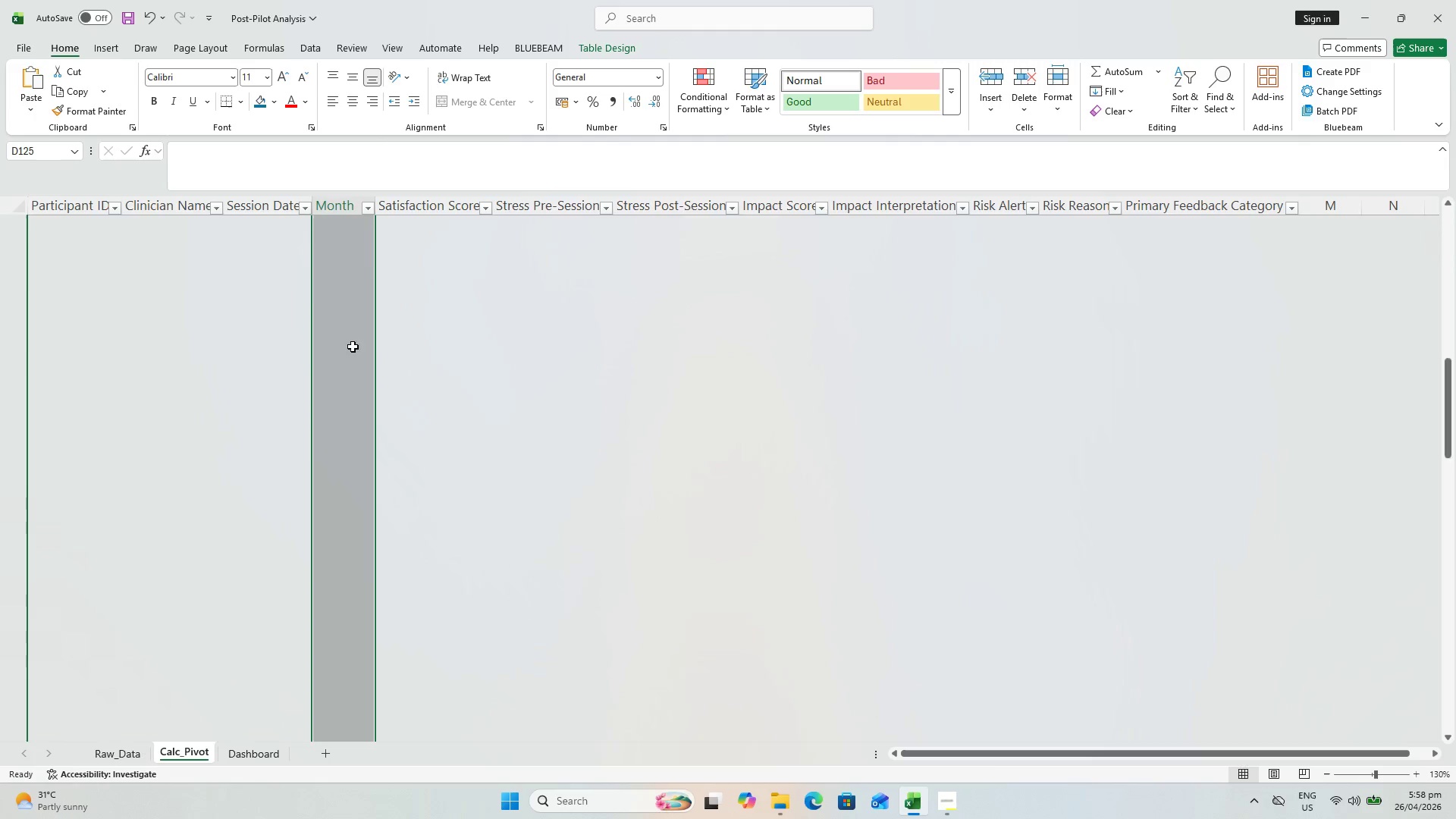 
scroll: coordinate [353, 320], scroll_direction: up, amount: 39.0
 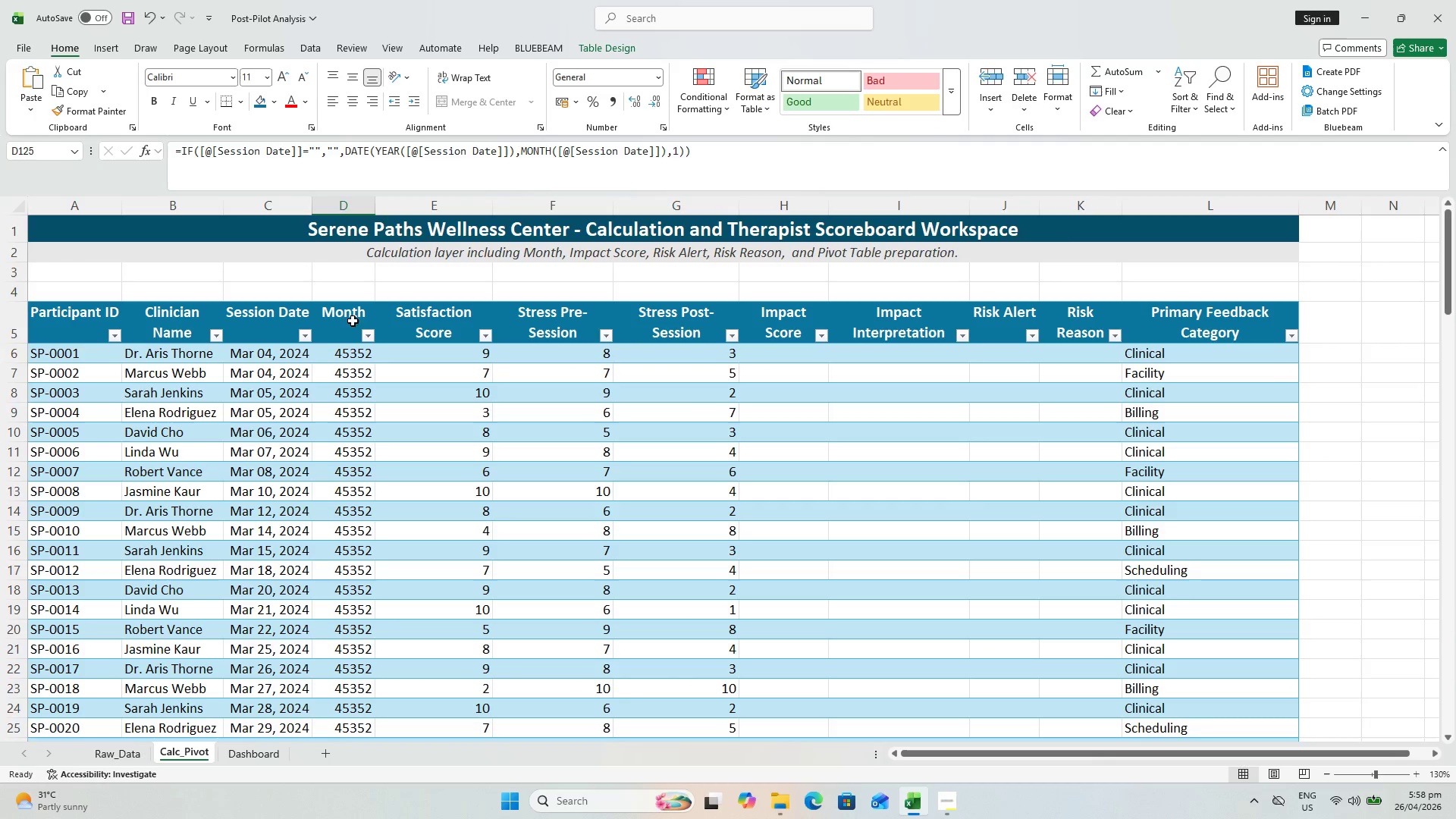 
left_click([355, 345])
 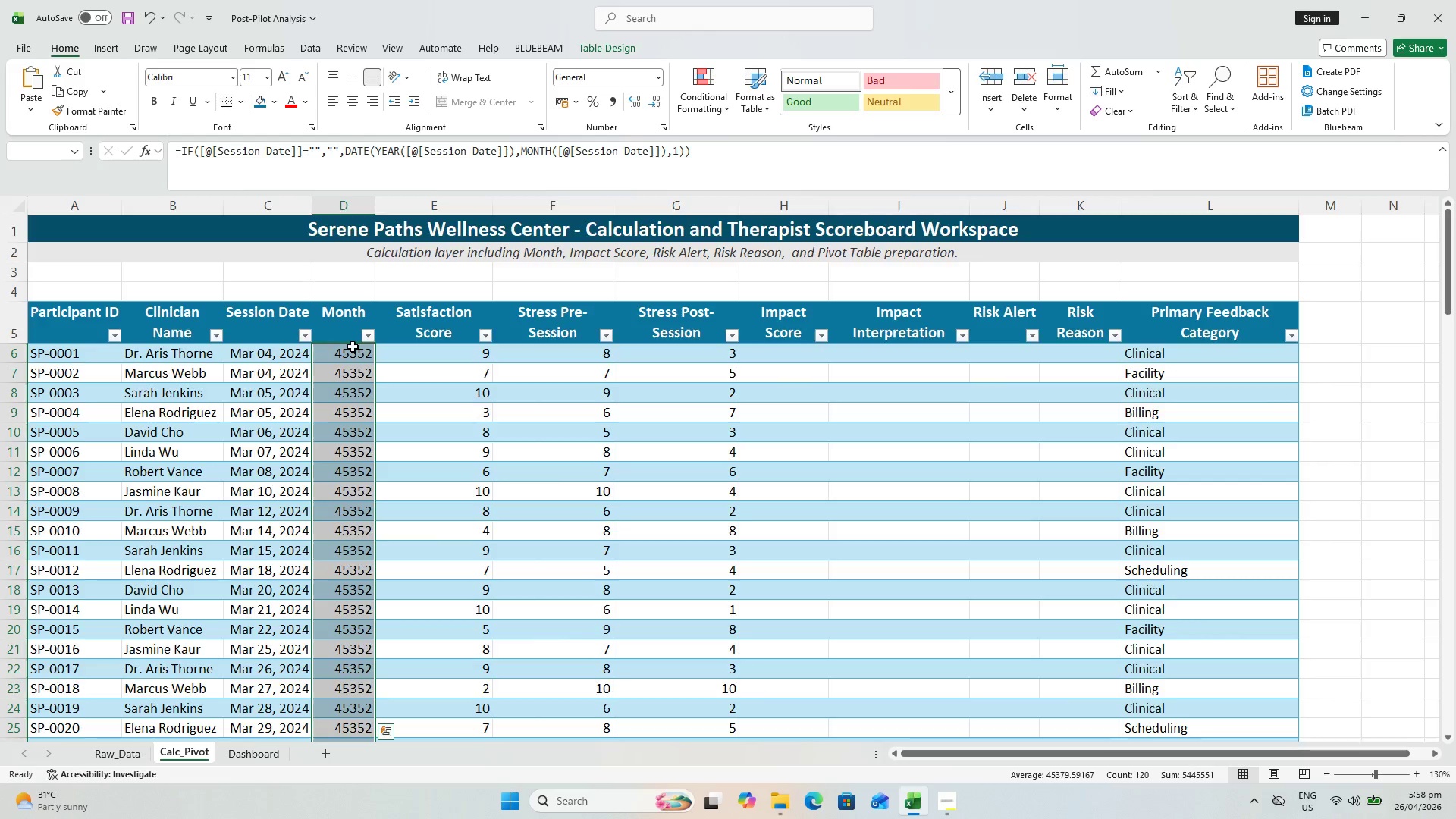 
key(Delete)
 